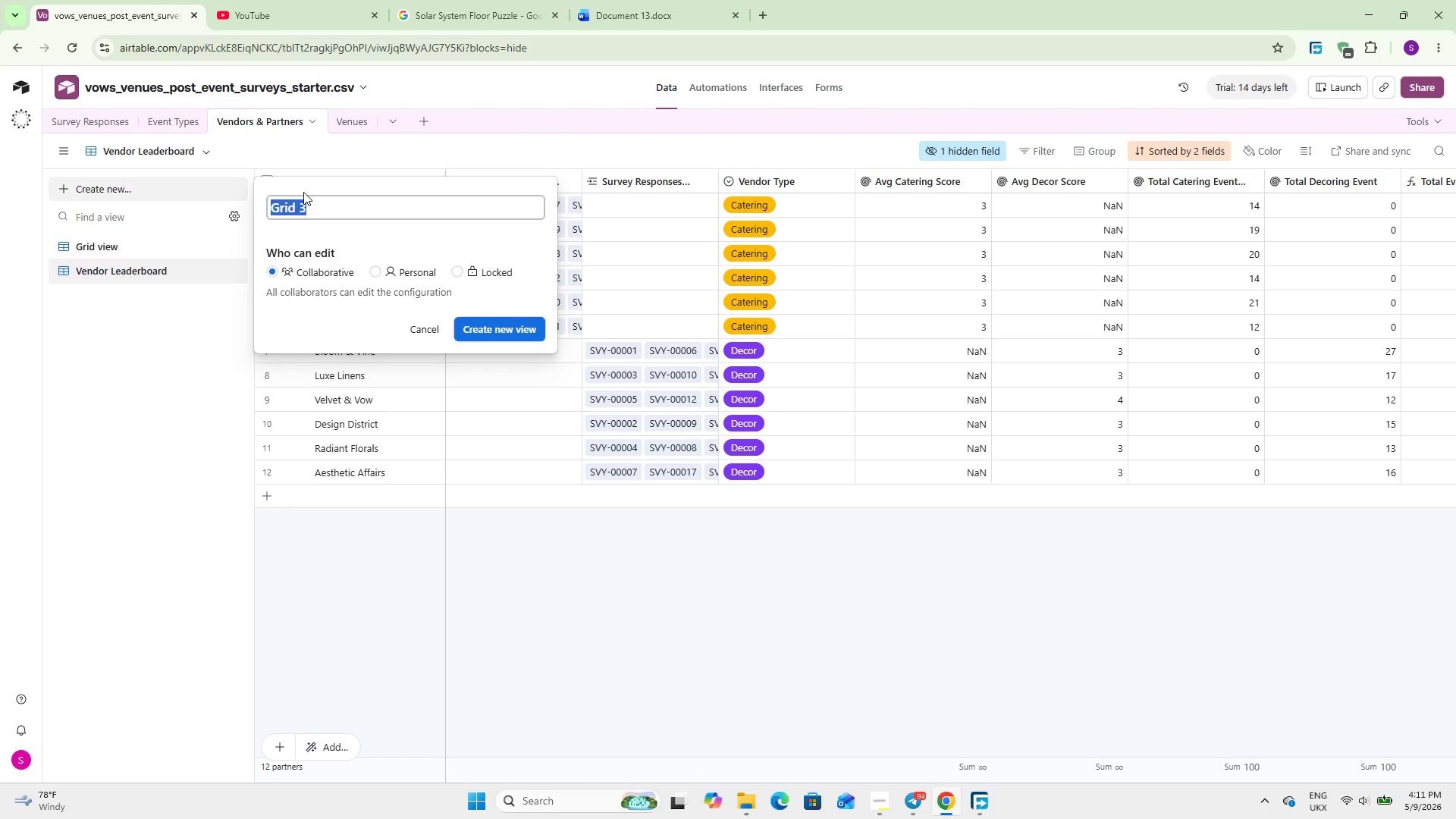 
type(Catering Vendors)
 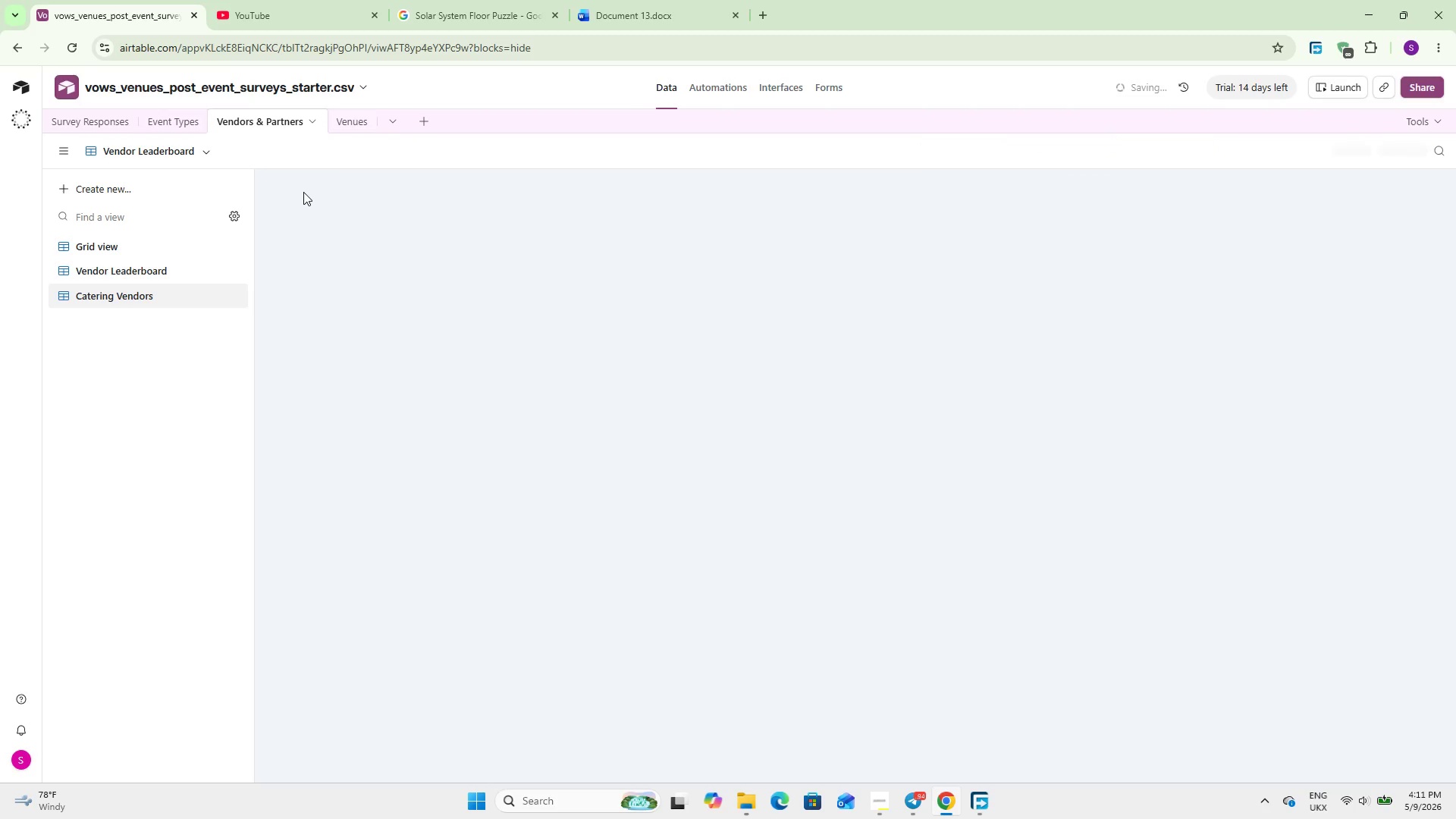 
 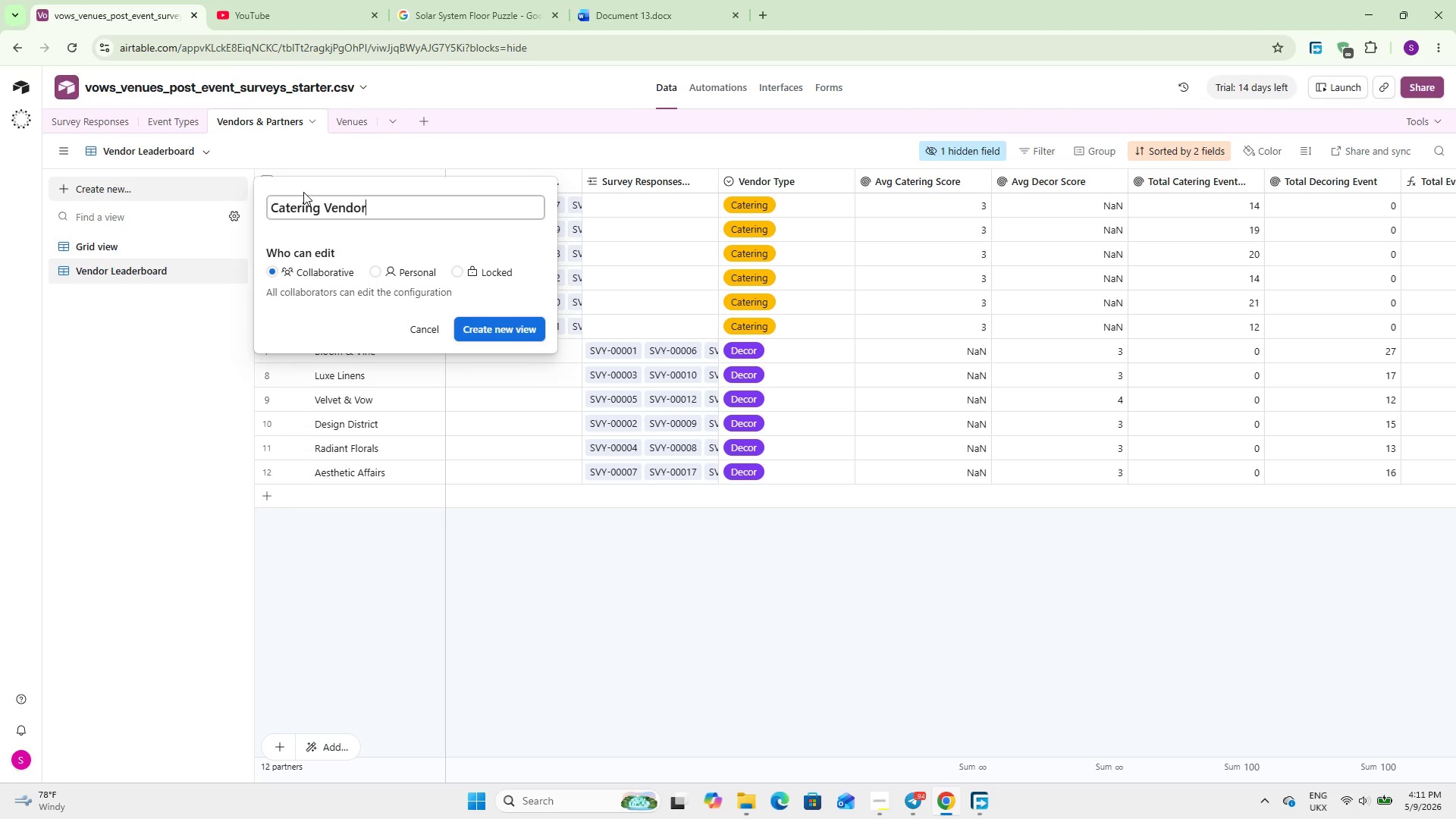 
key(Enter)
 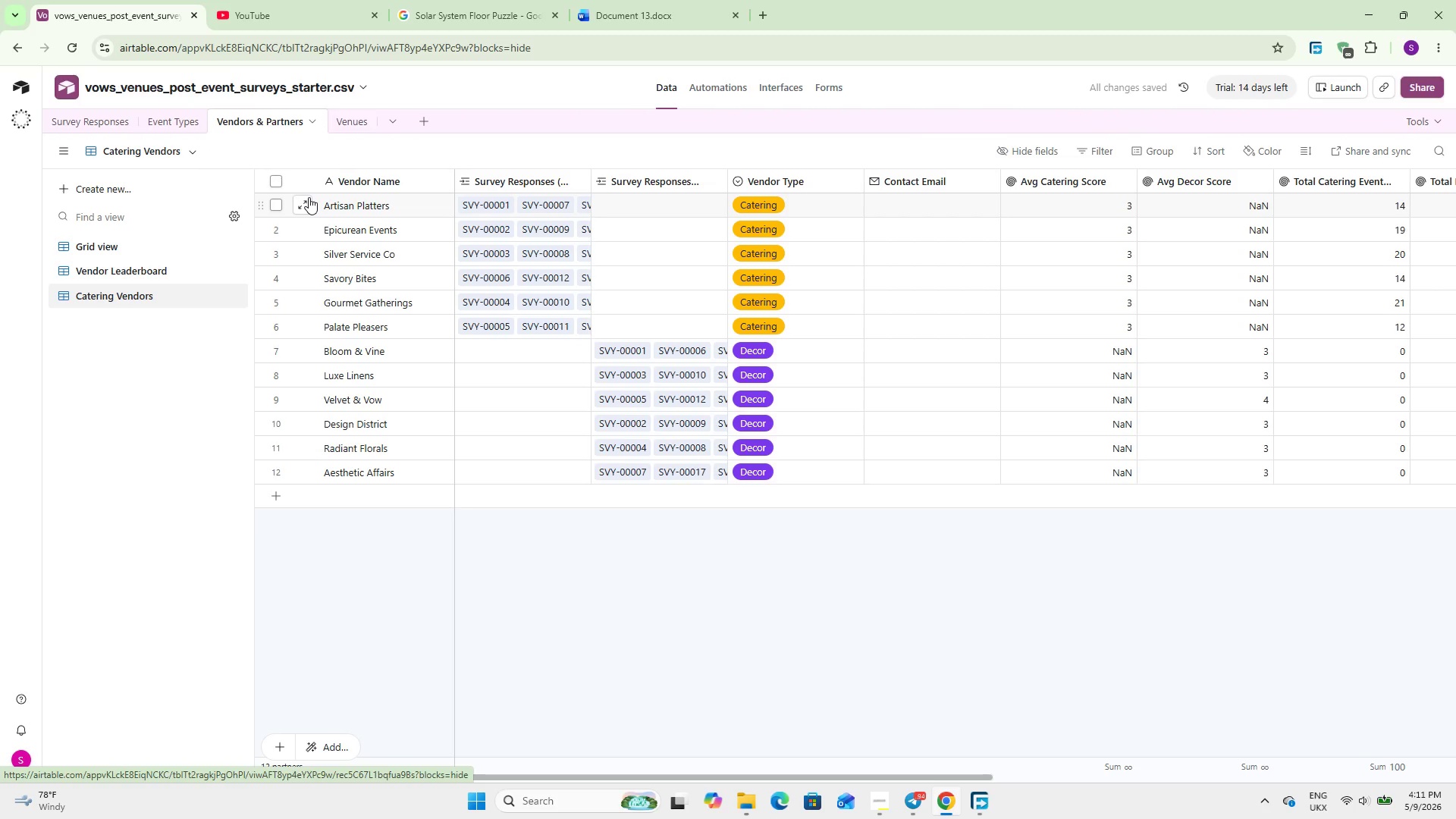 
wait(6.69)
 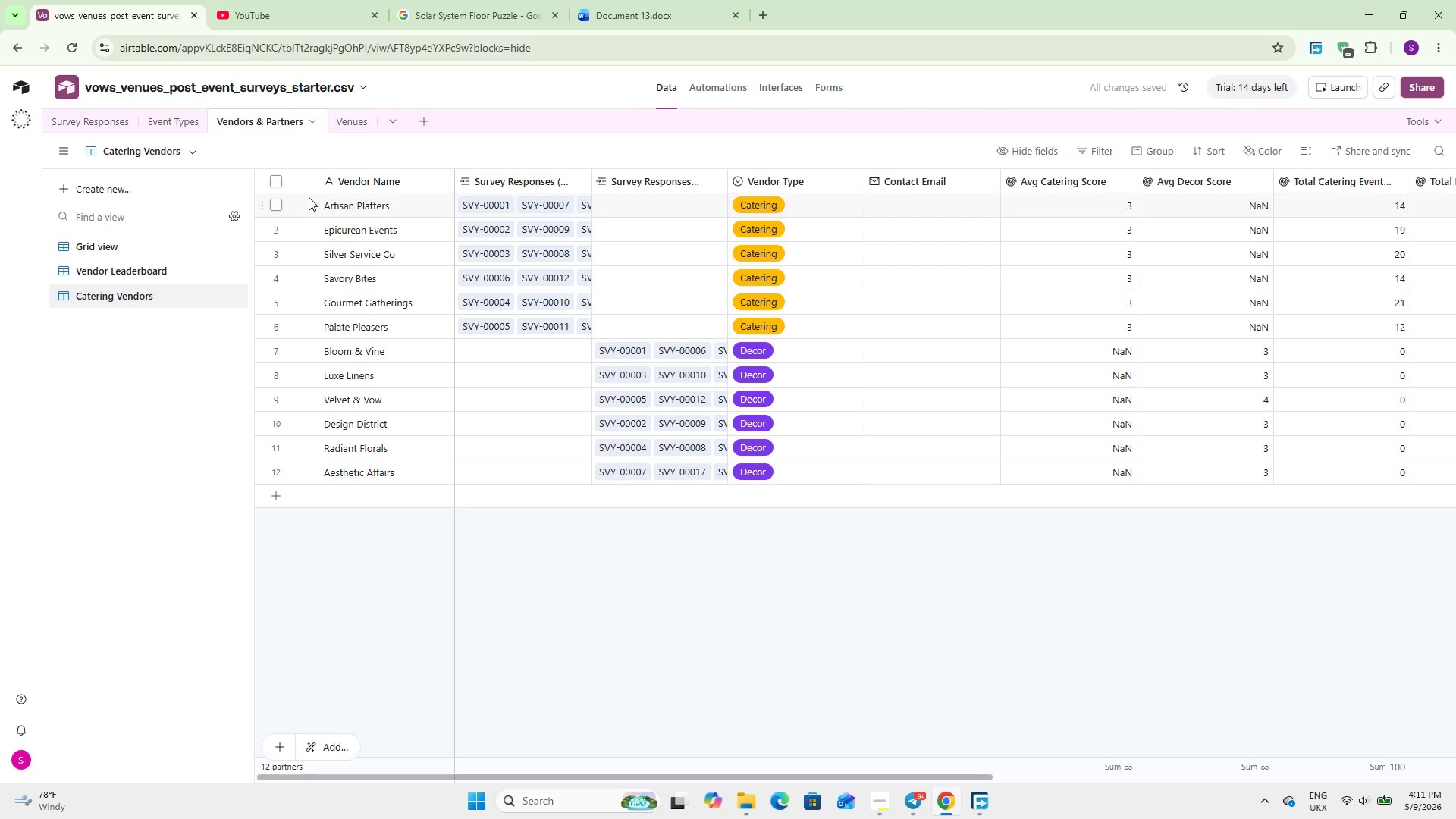 
double_click([1096, 149])
 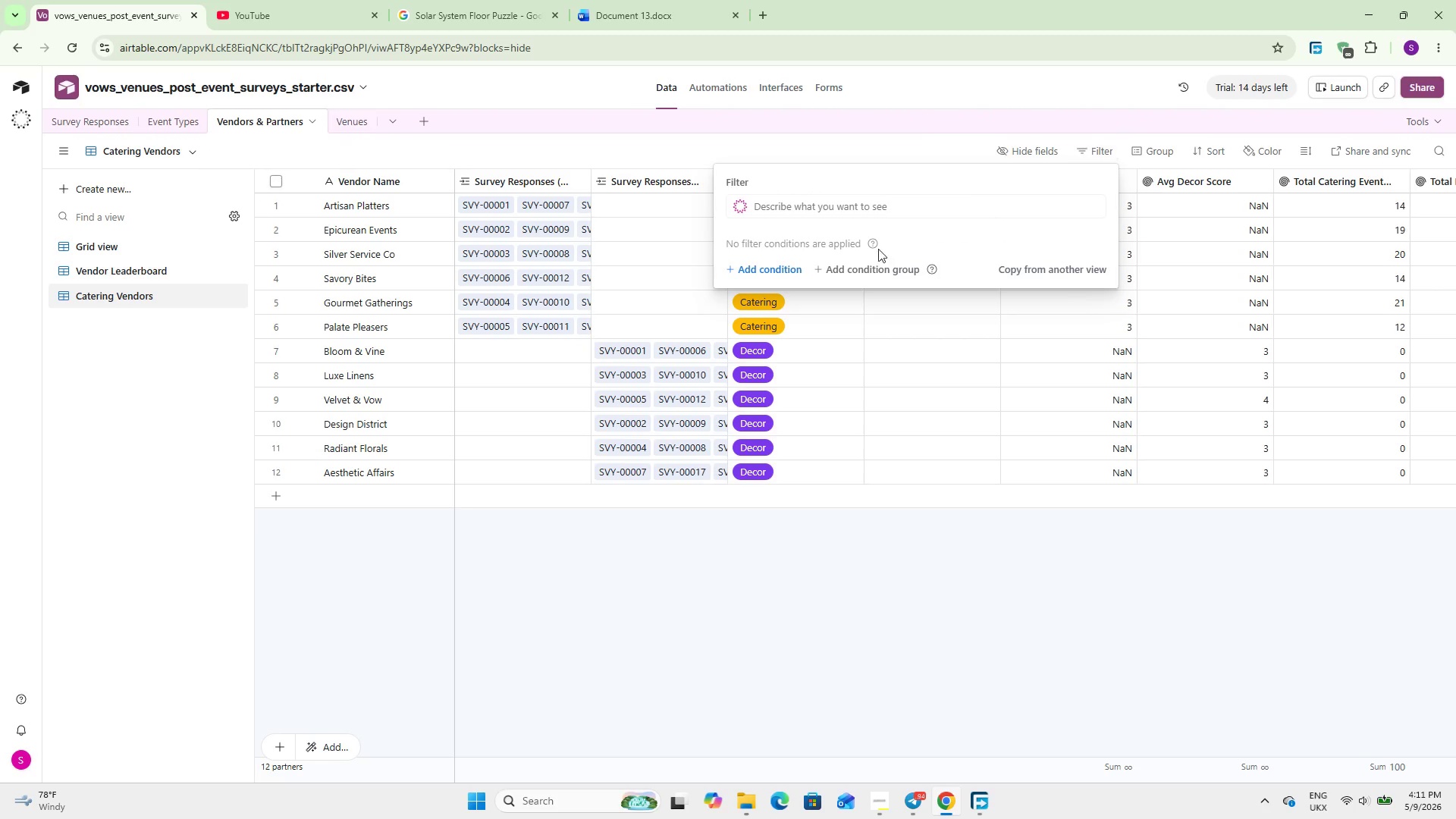 
left_click([759, 265])
 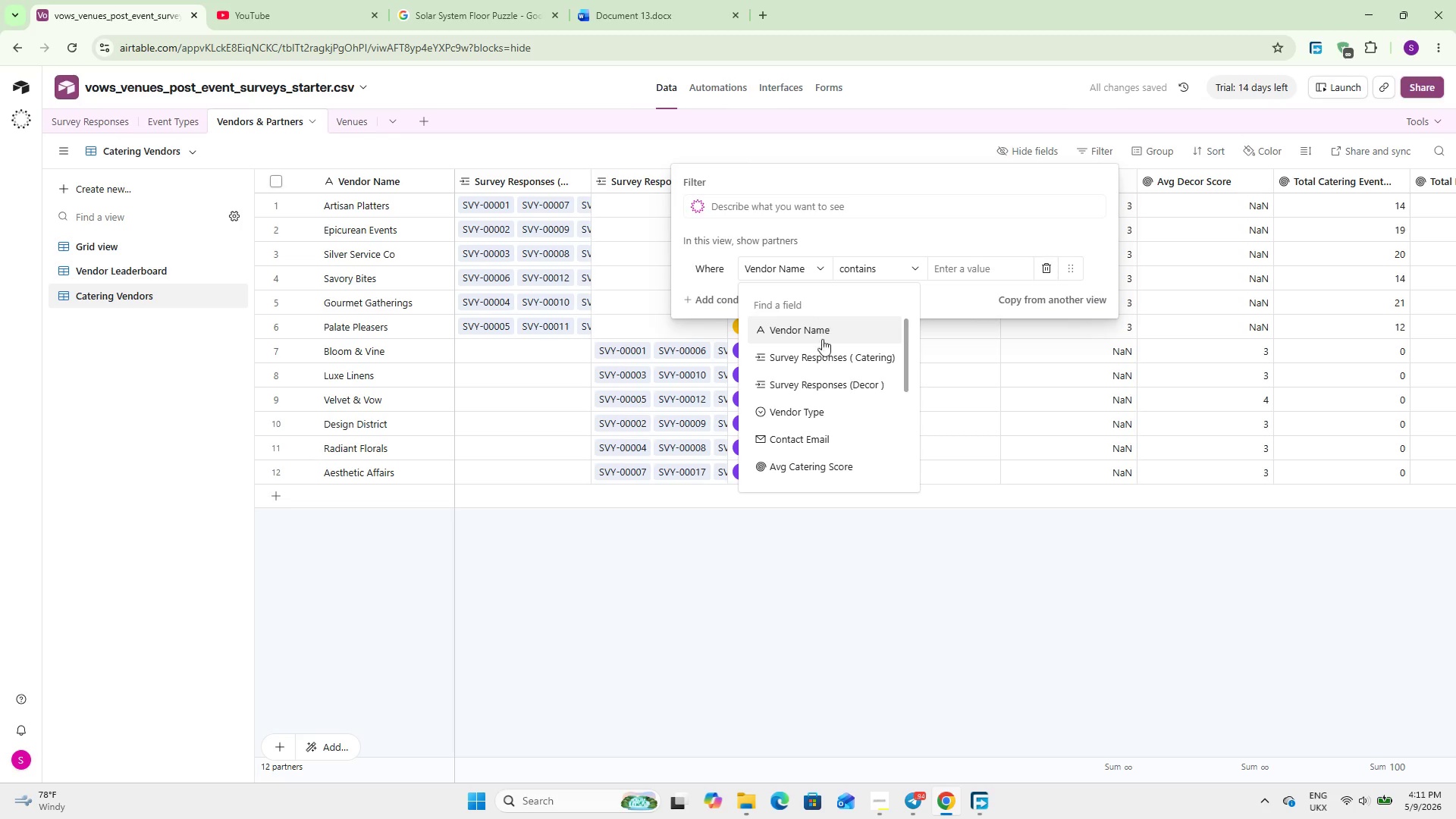 
left_click([832, 409])
 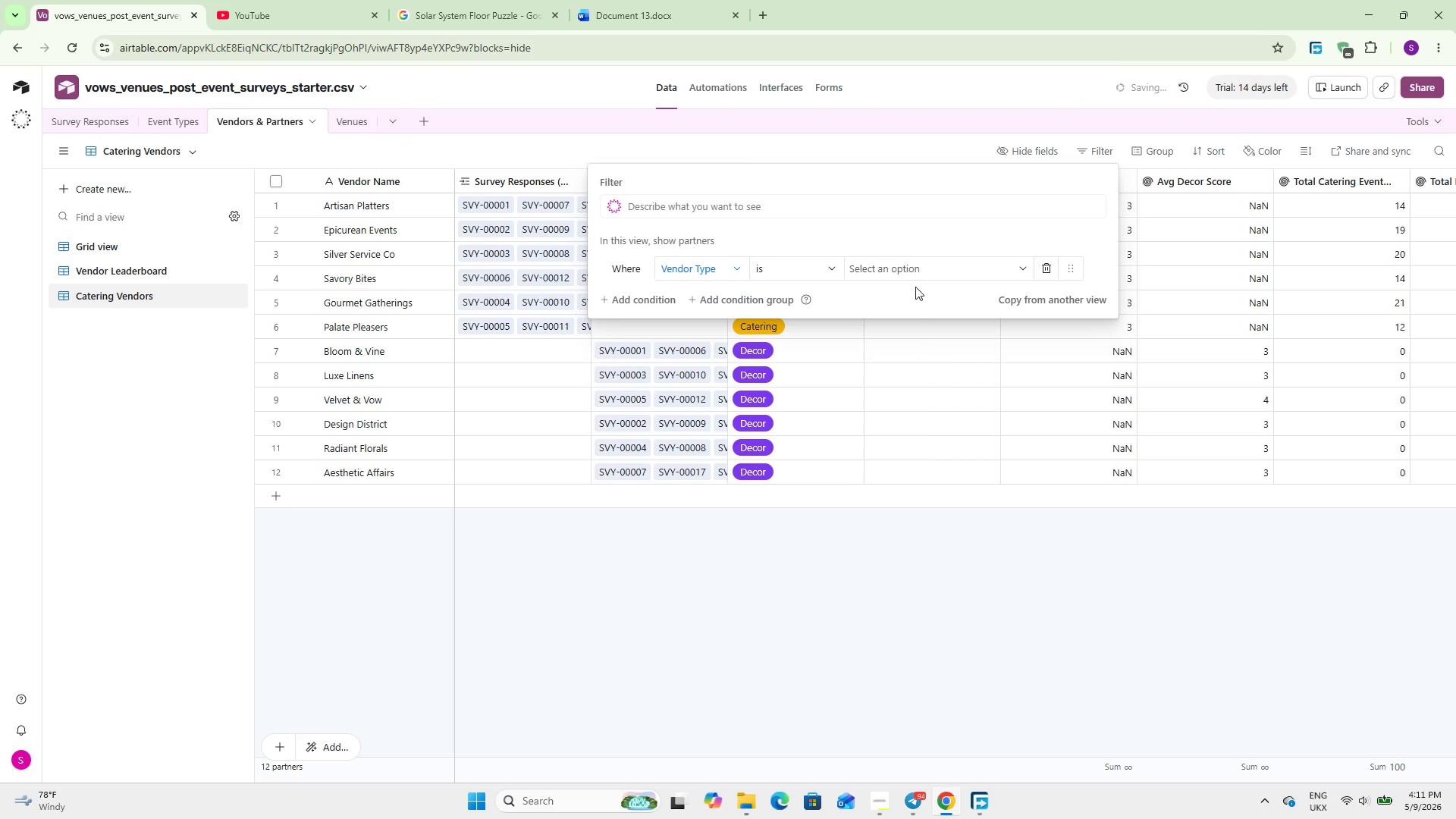 
left_click([914, 271])
 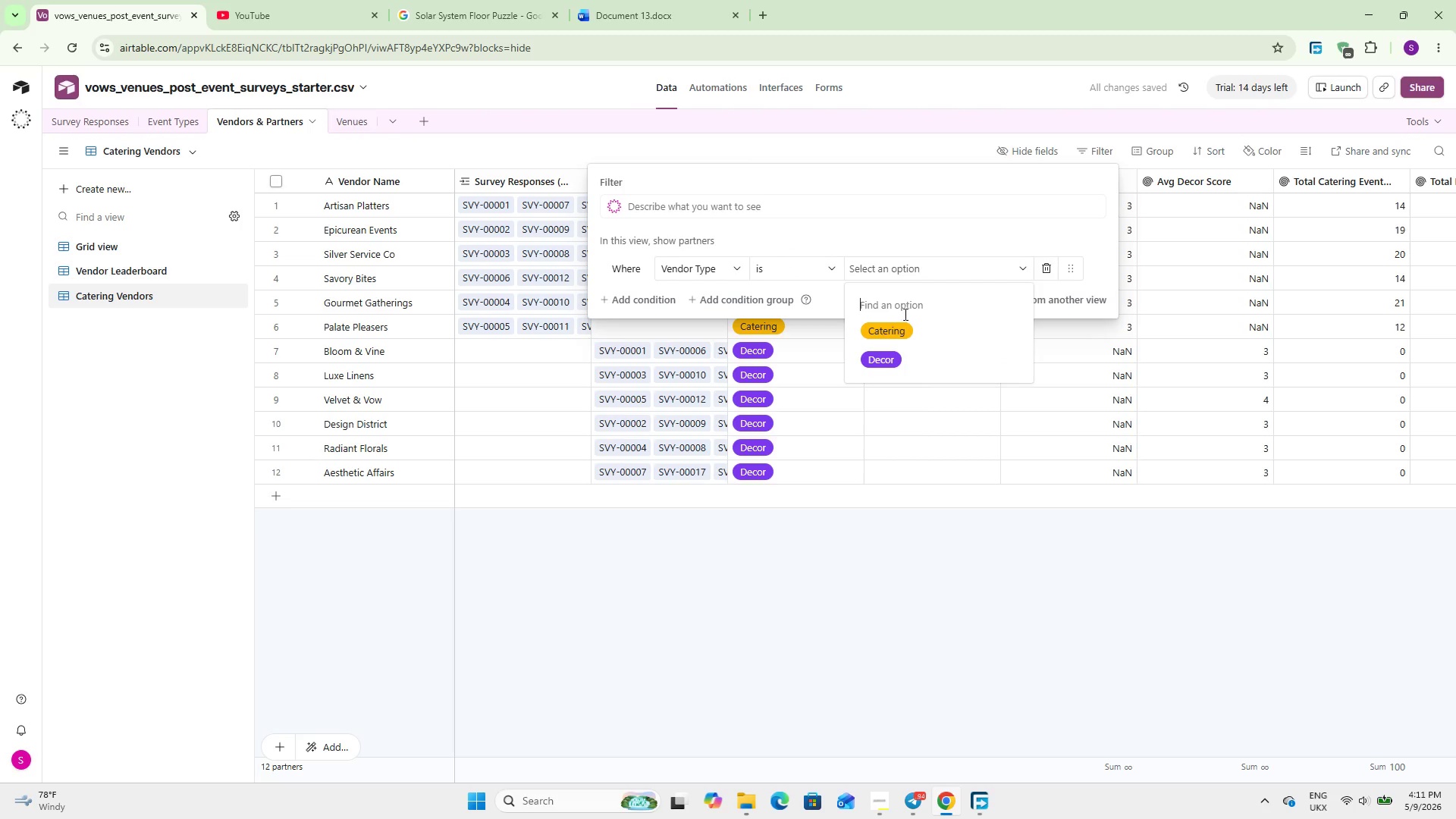 
left_click([904, 322])
 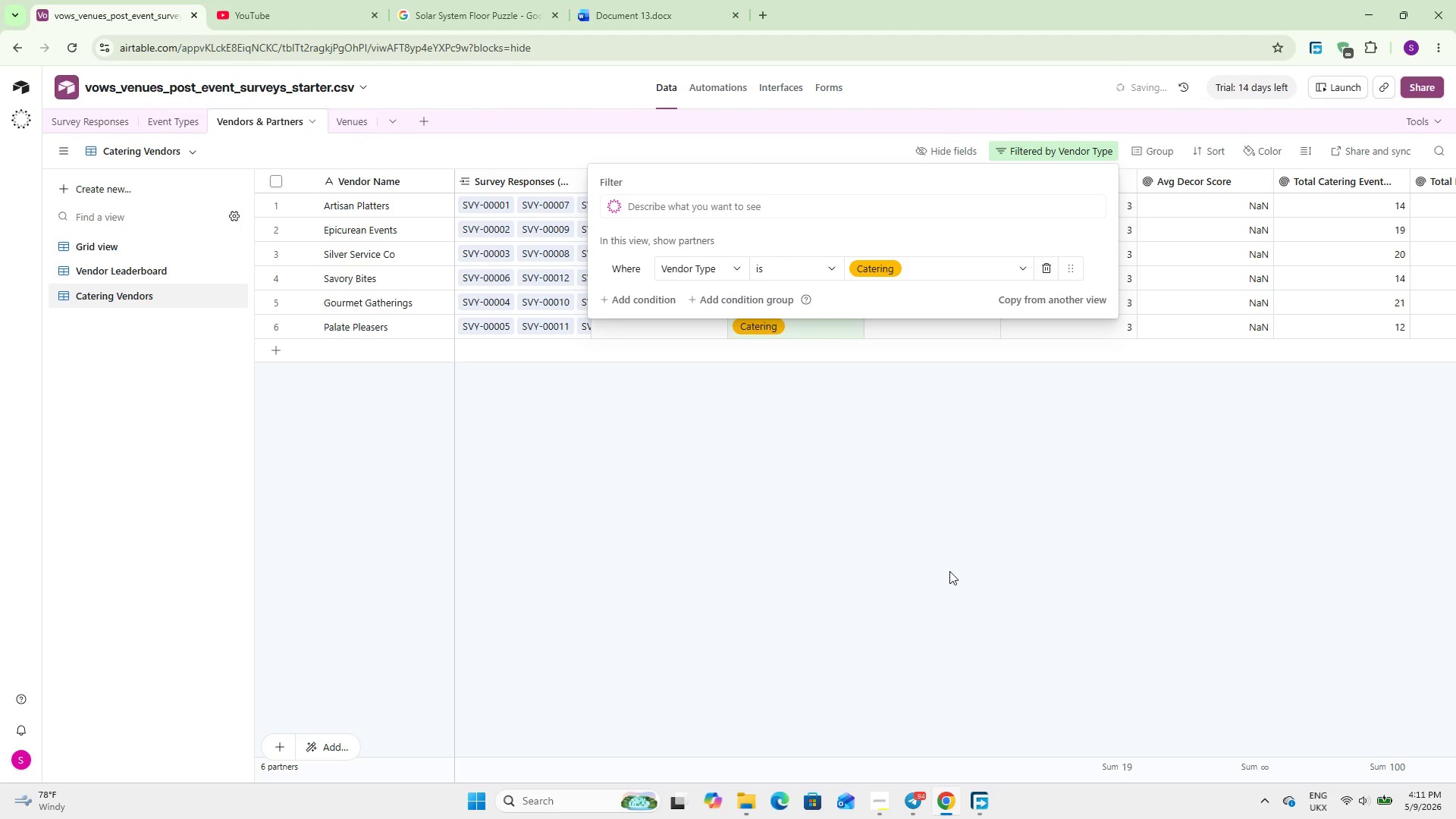 
left_click([795, 544])
 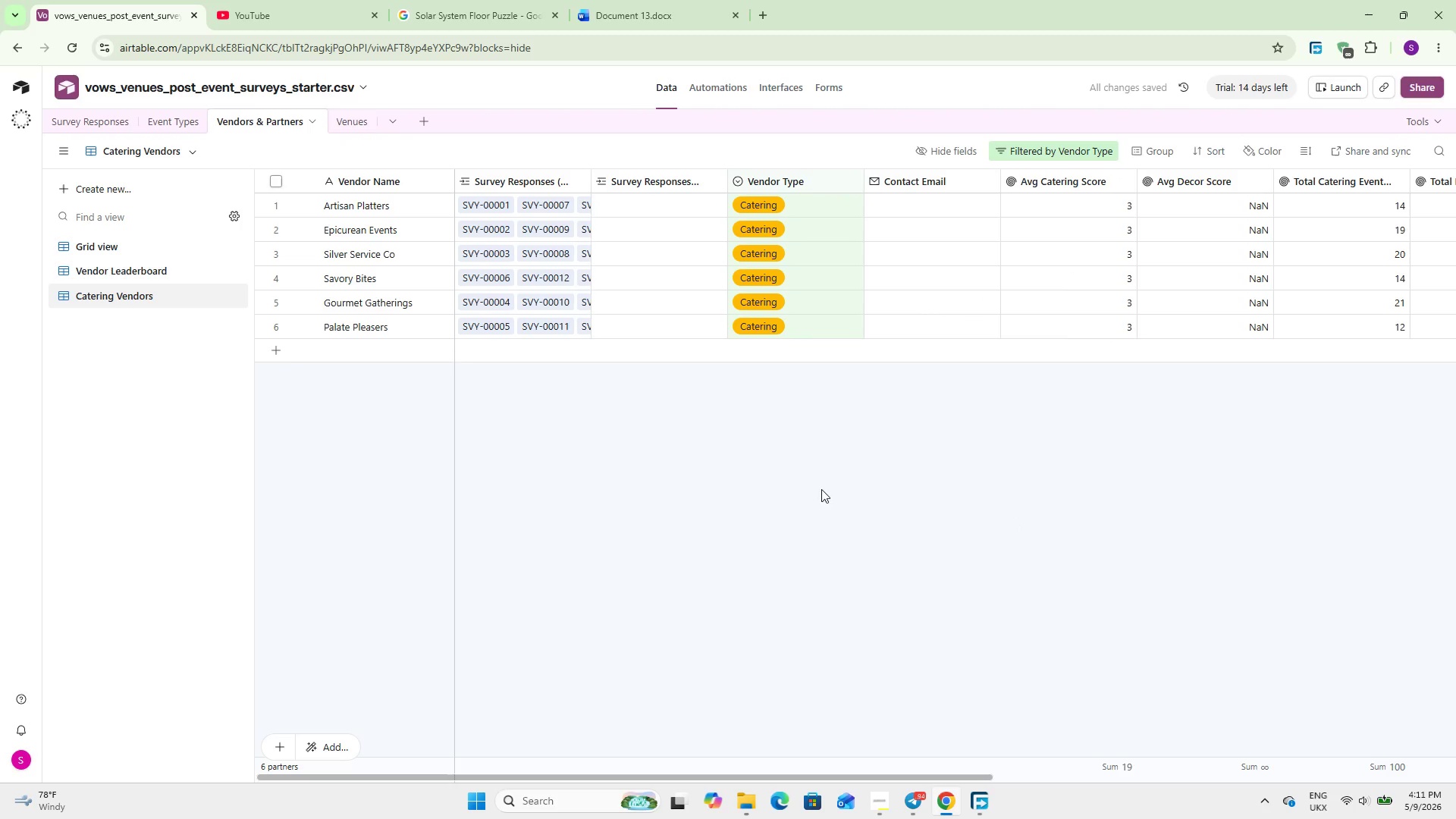 
left_click([1197, 152])
 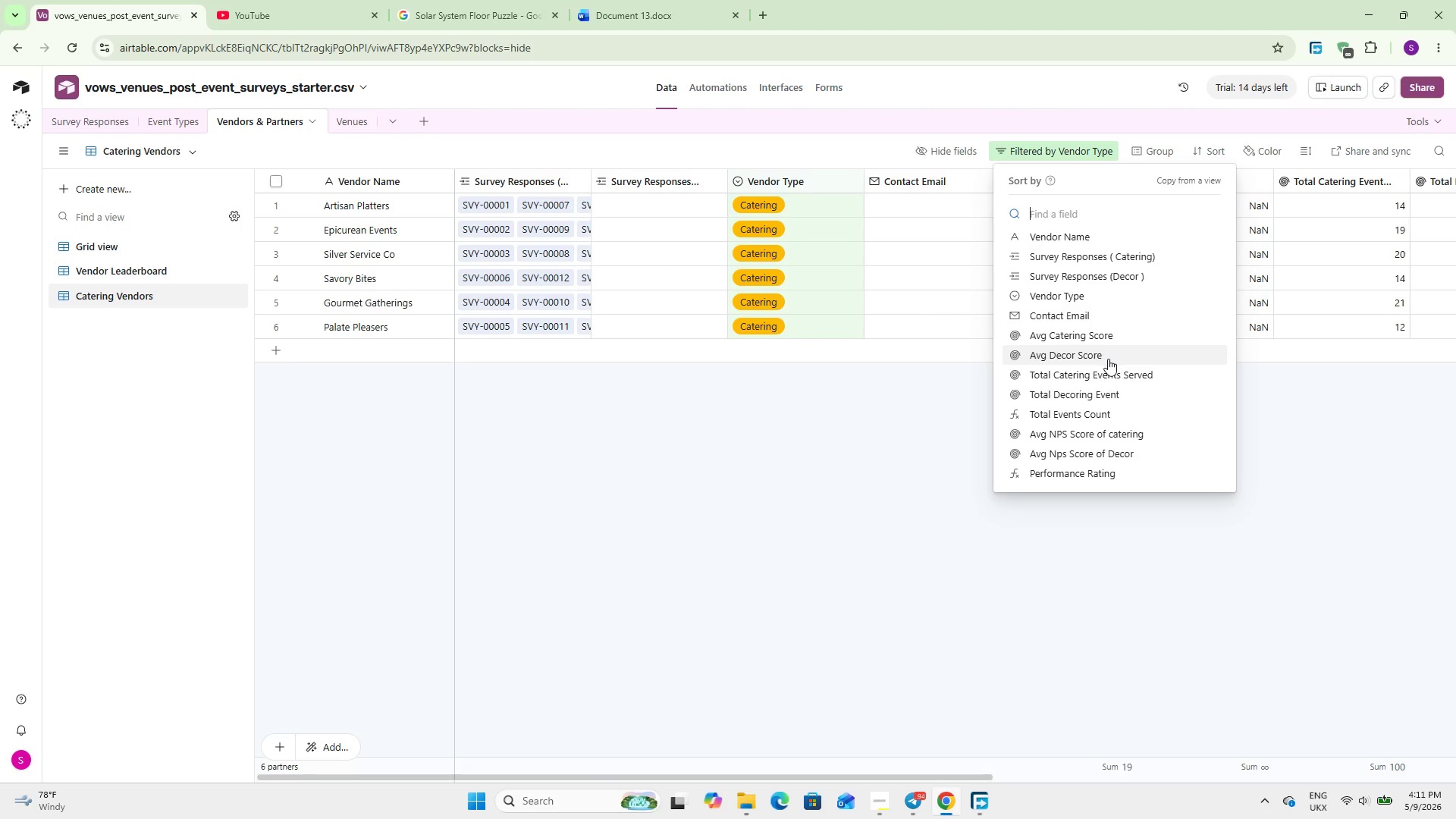 
left_click([1105, 337])
 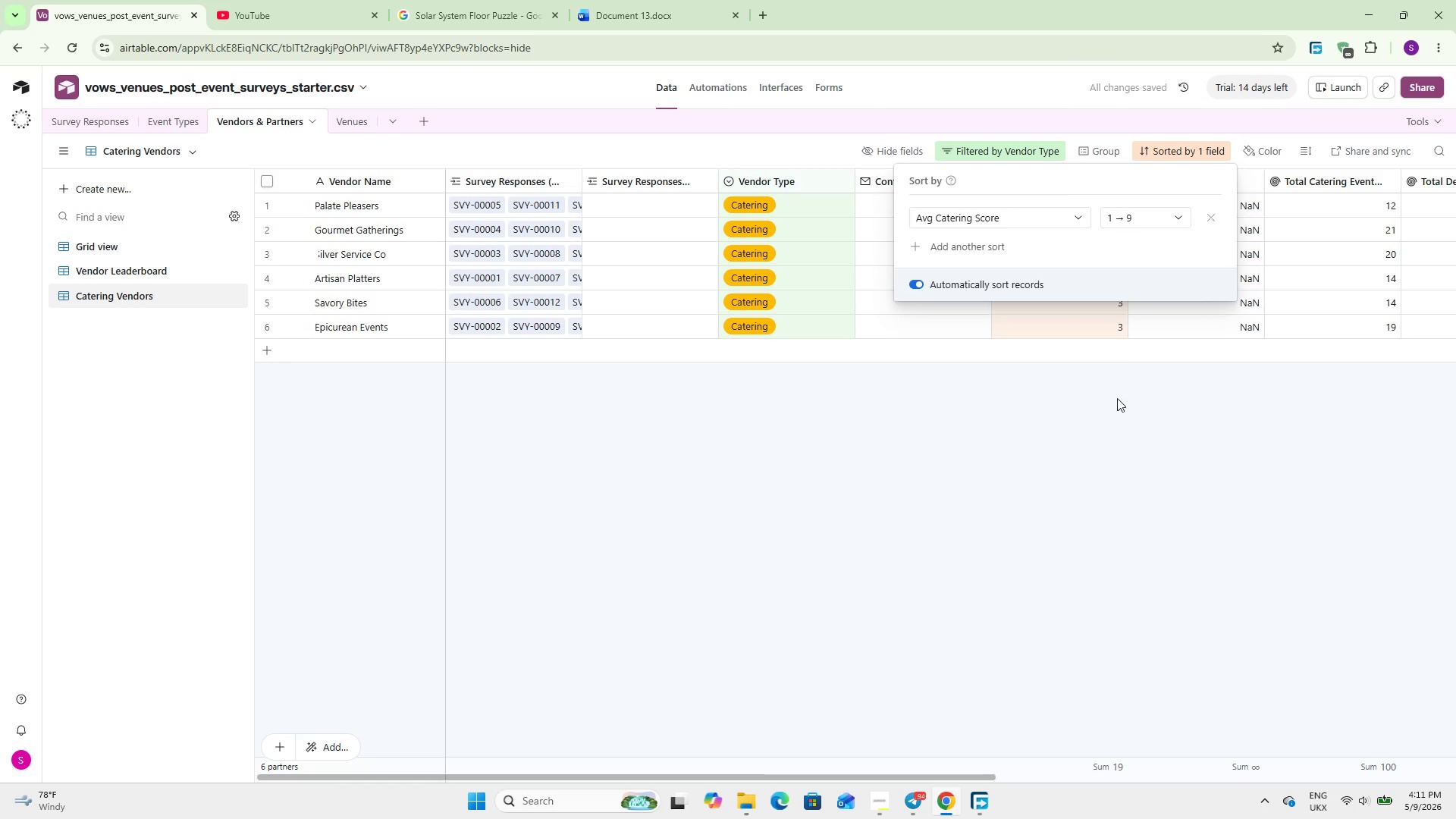 
left_click([1149, 212])
 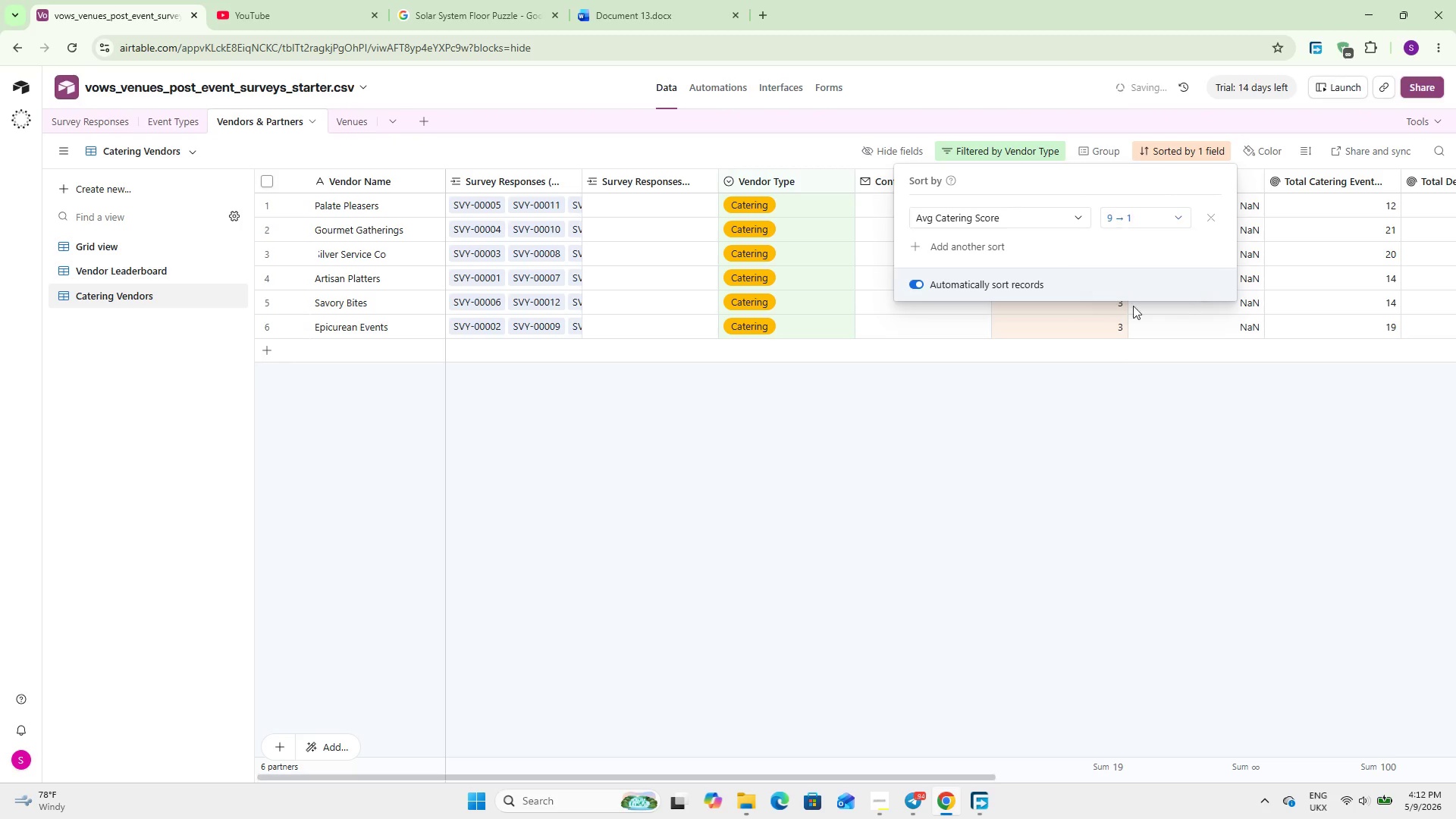 
double_click([1118, 445])
 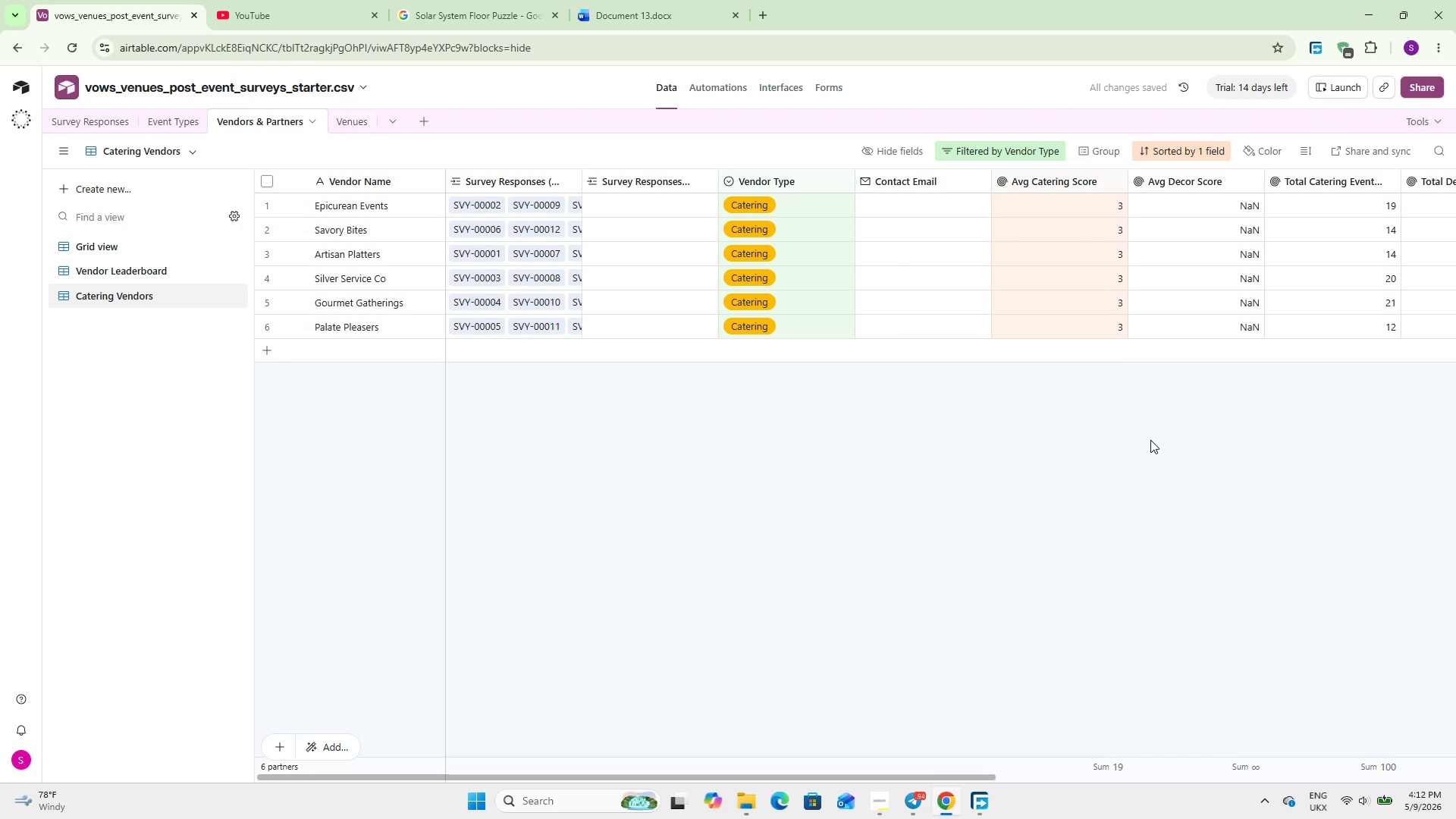 
wait(8.45)
 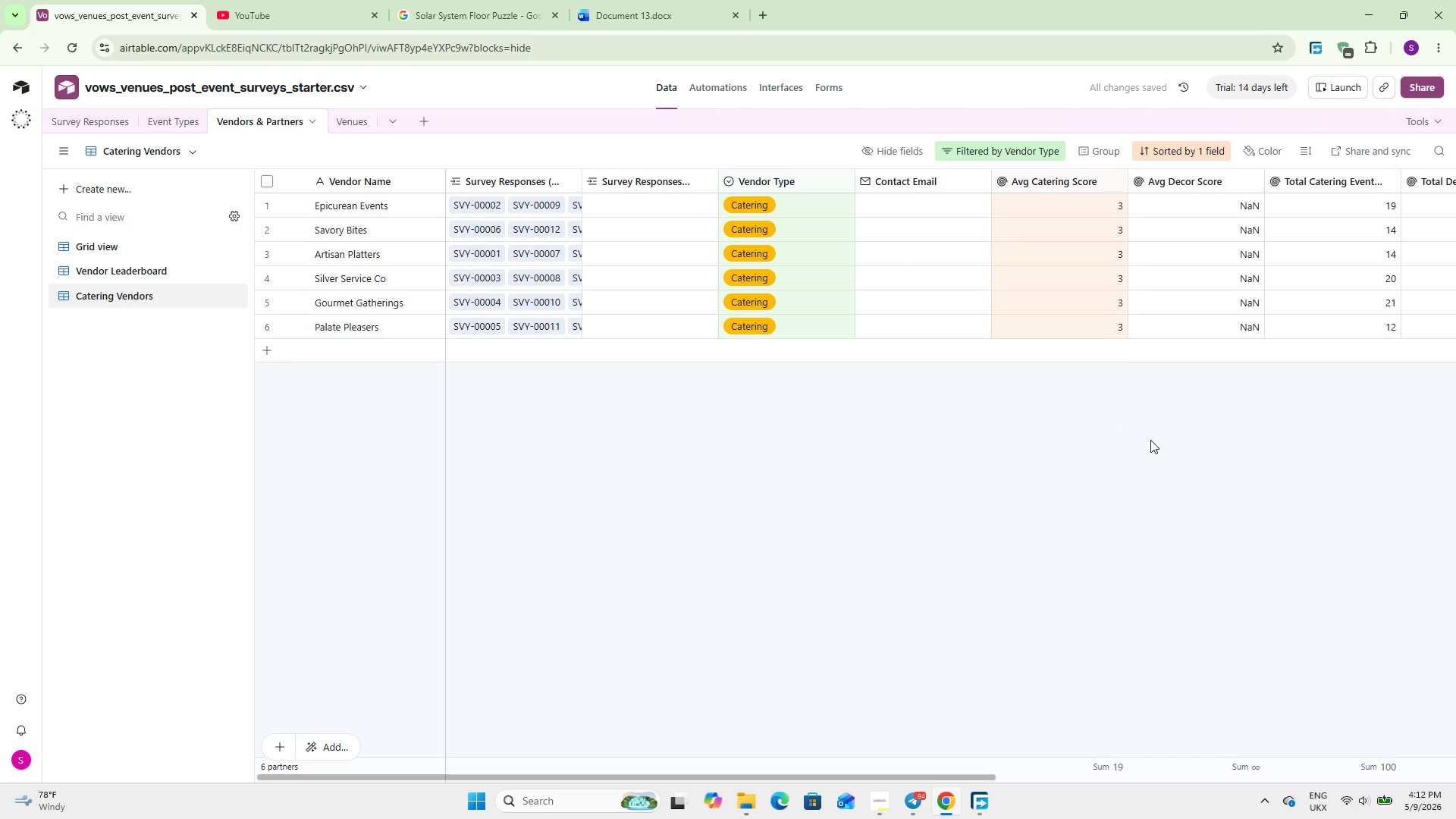 
left_click([162, 192])
 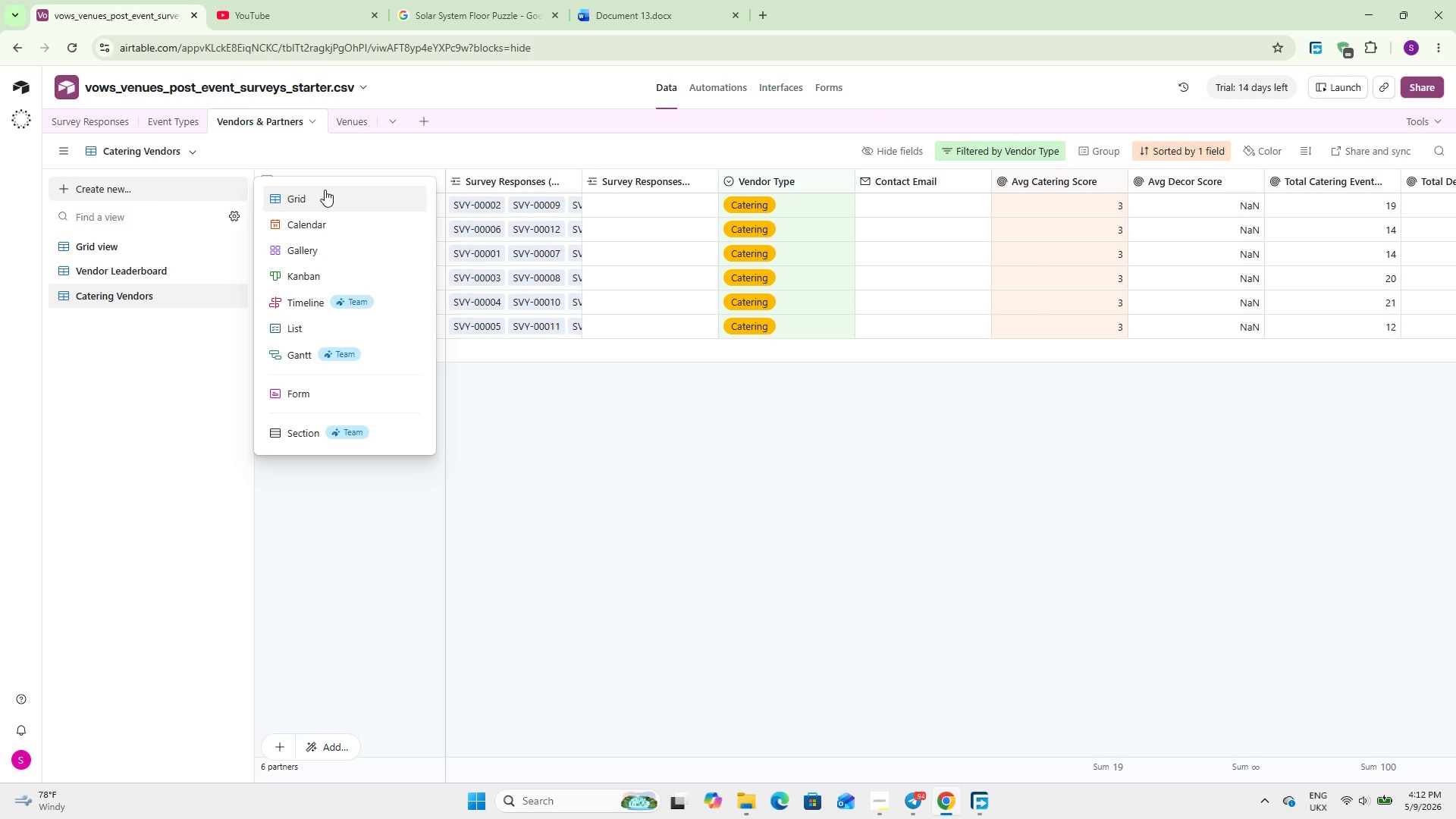 
left_click([325, 190])
 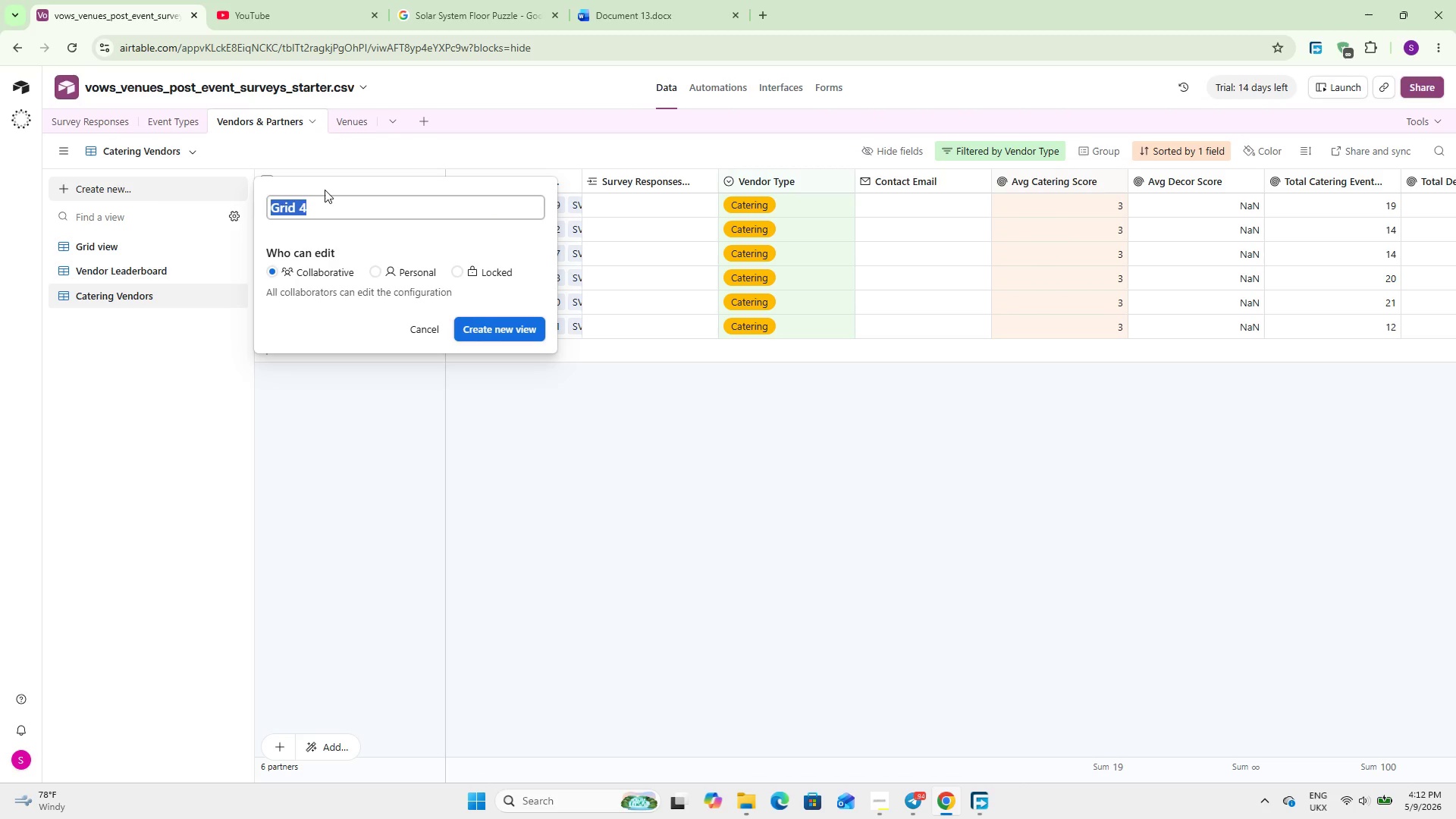 
type(Decor Vendors)
 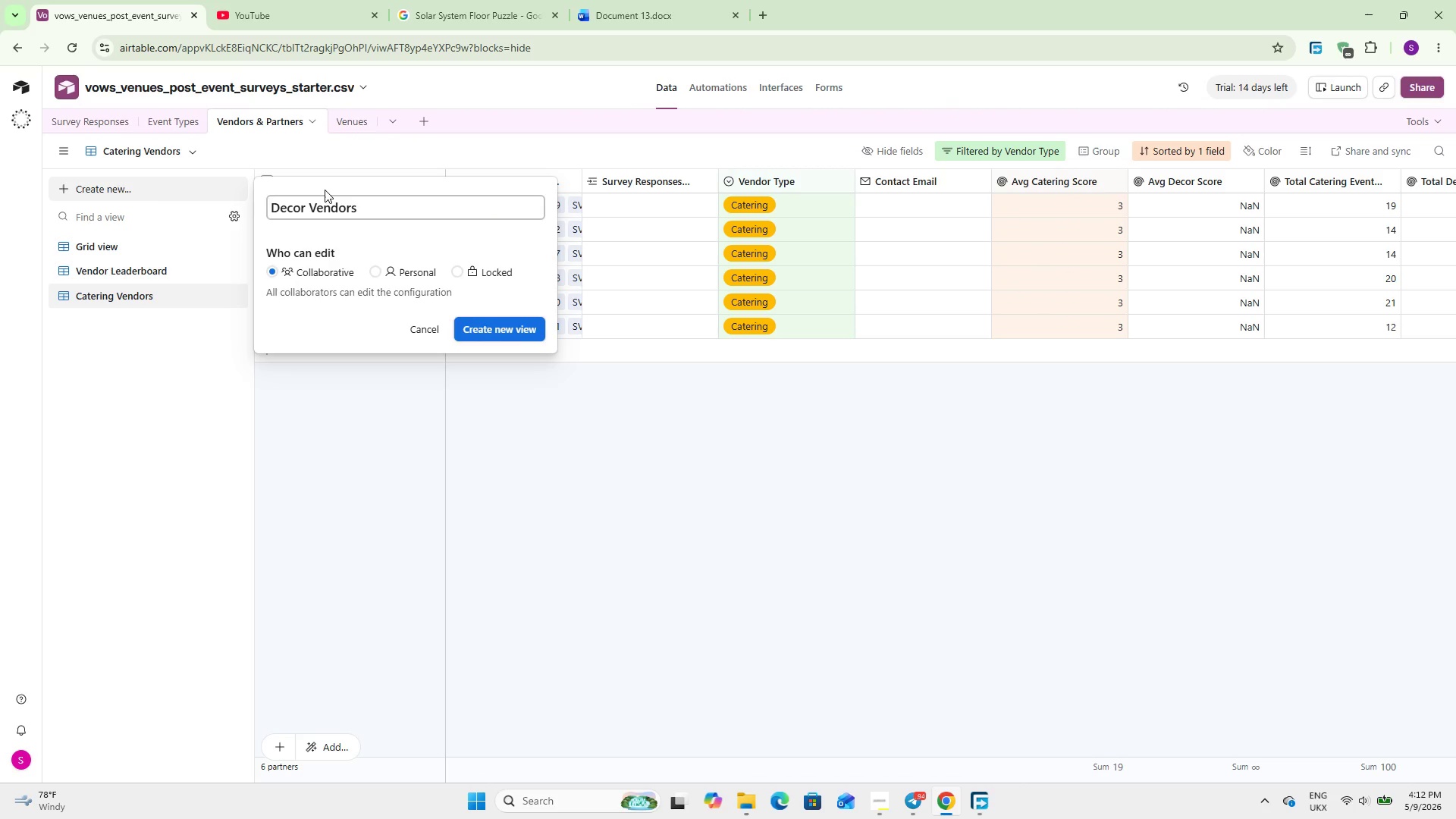 
left_click([487, 319])
 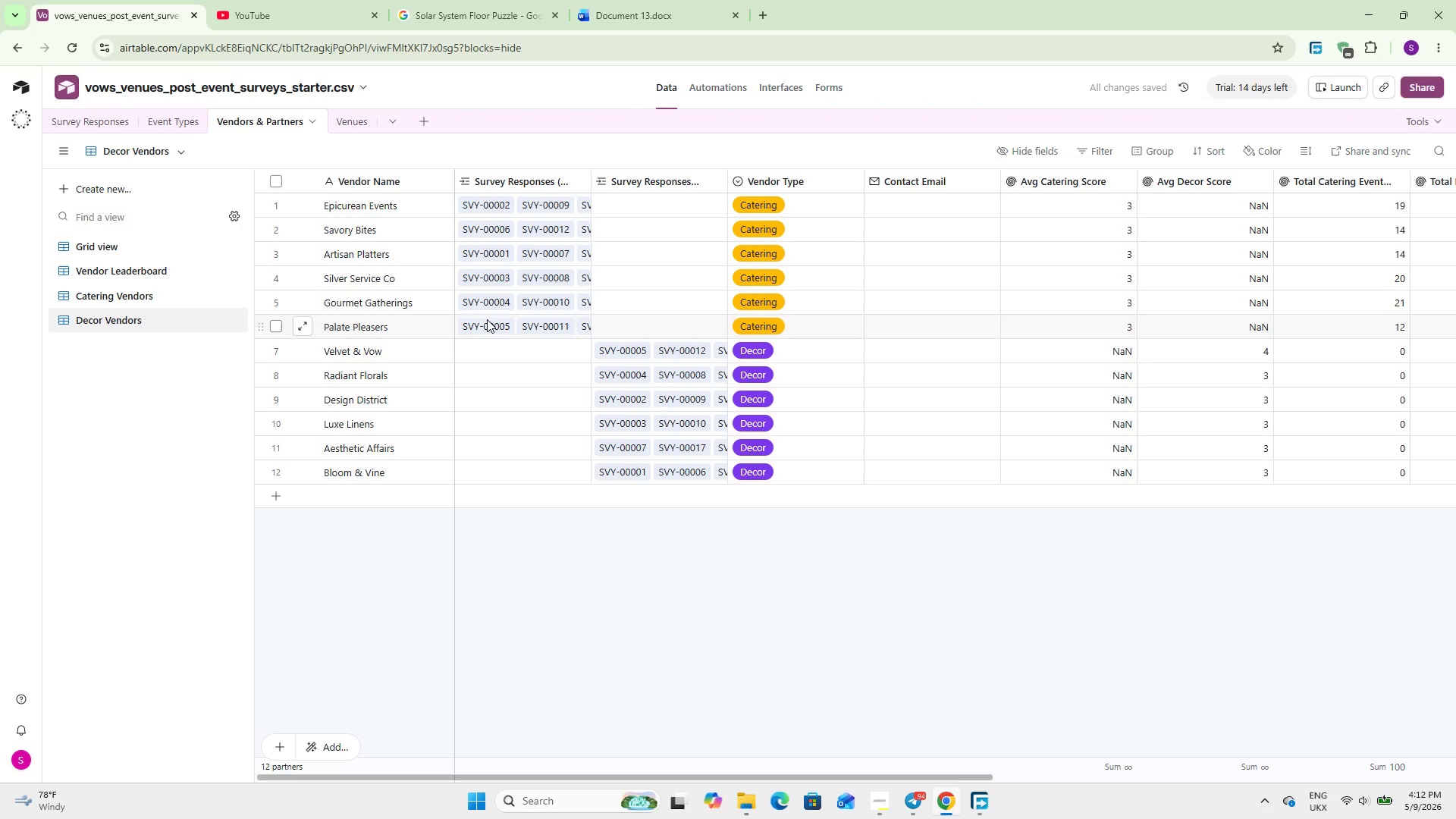 
wait(5.88)
 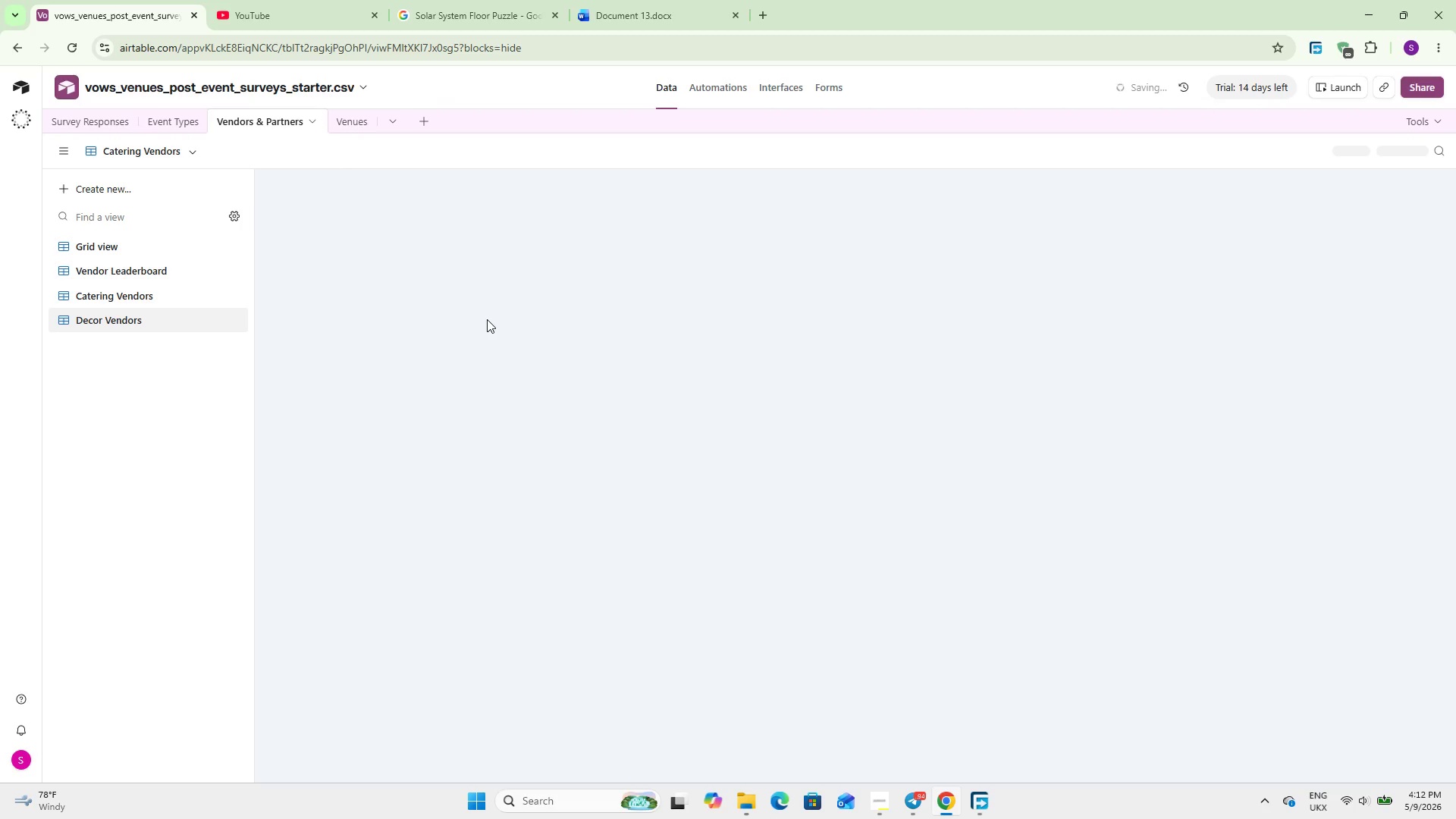 
left_click([1087, 154])
 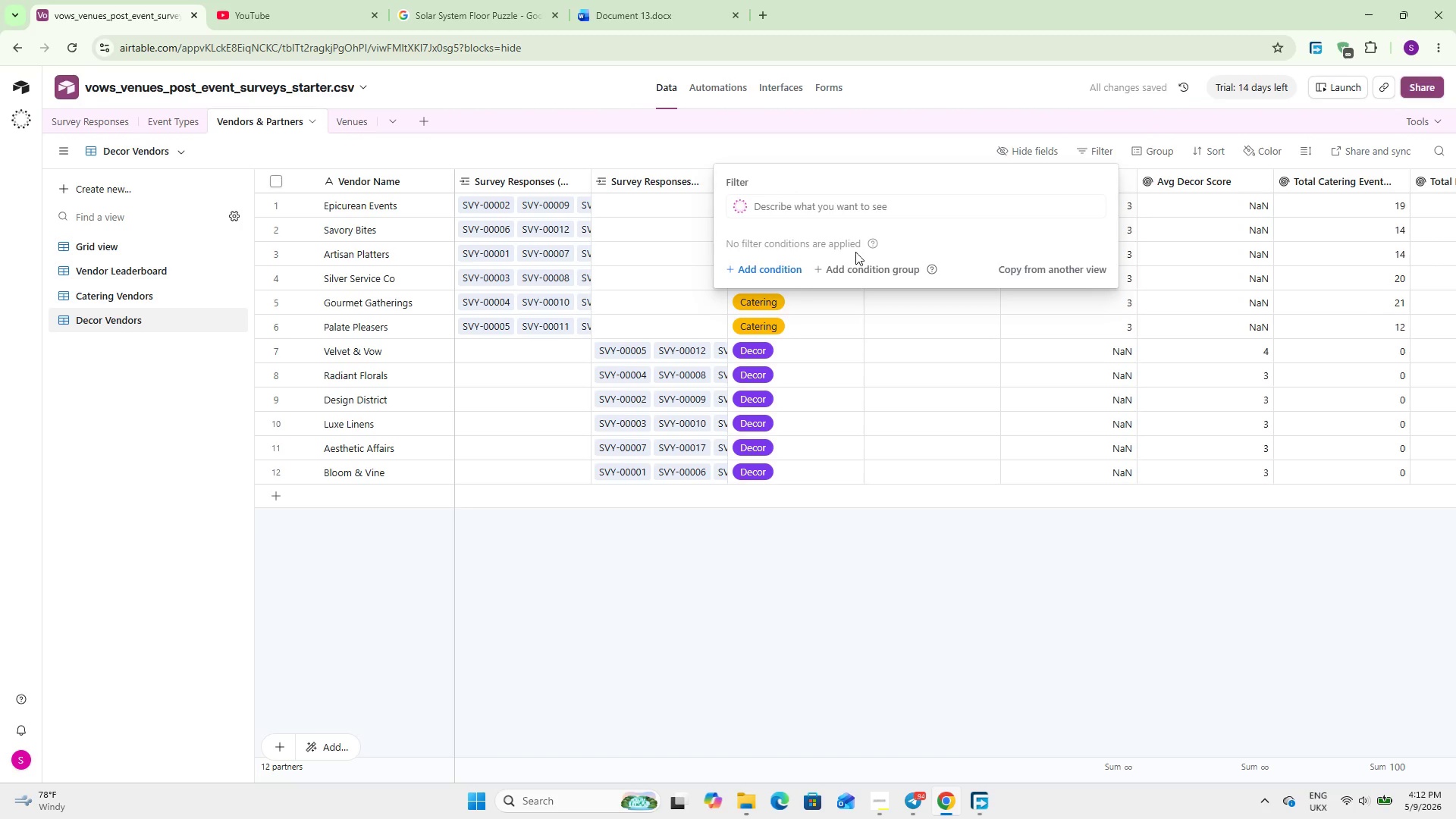 
left_click([780, 265])
 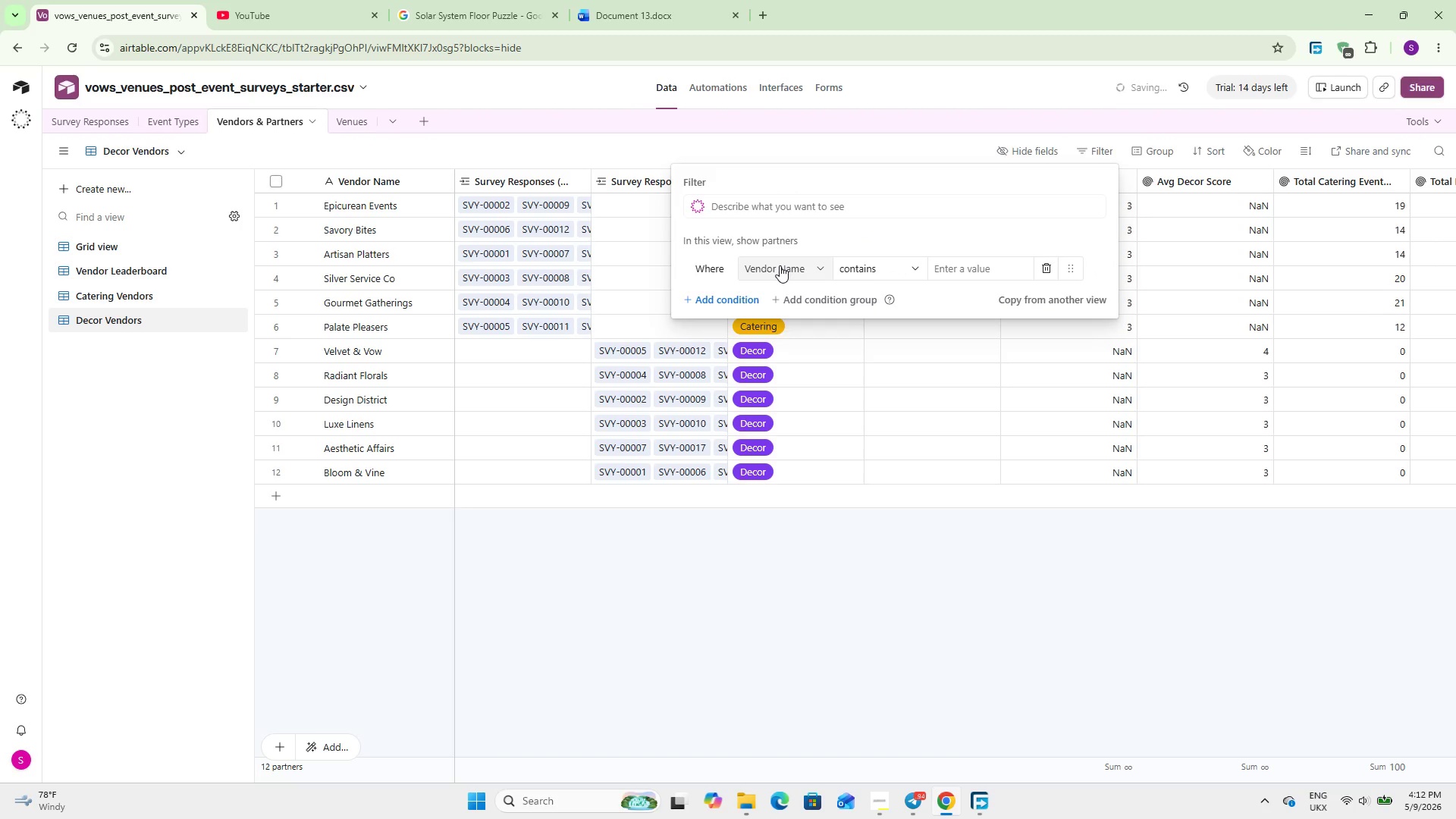 
left_click([780, 265])
 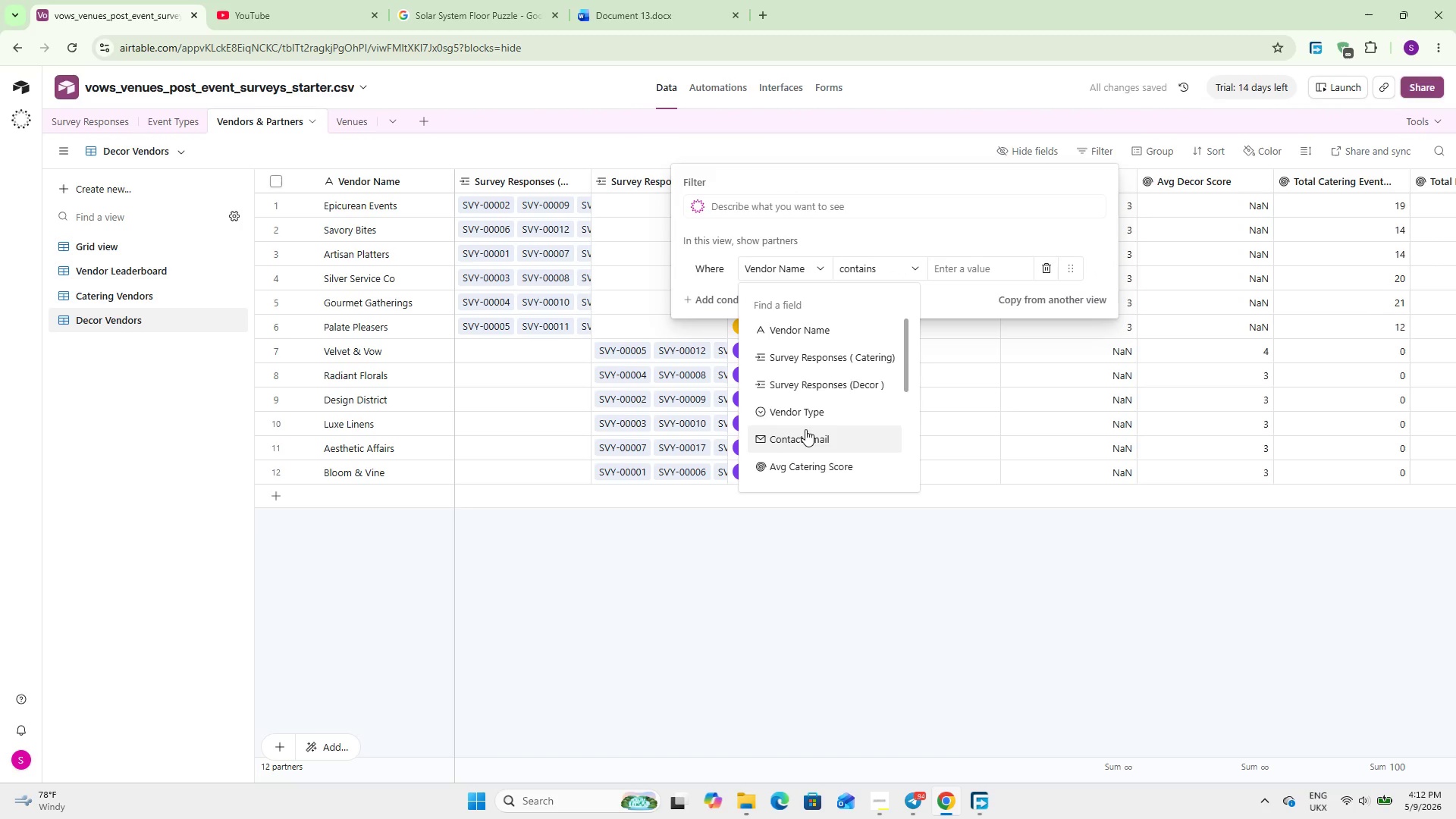 
left_click([805, 411])
 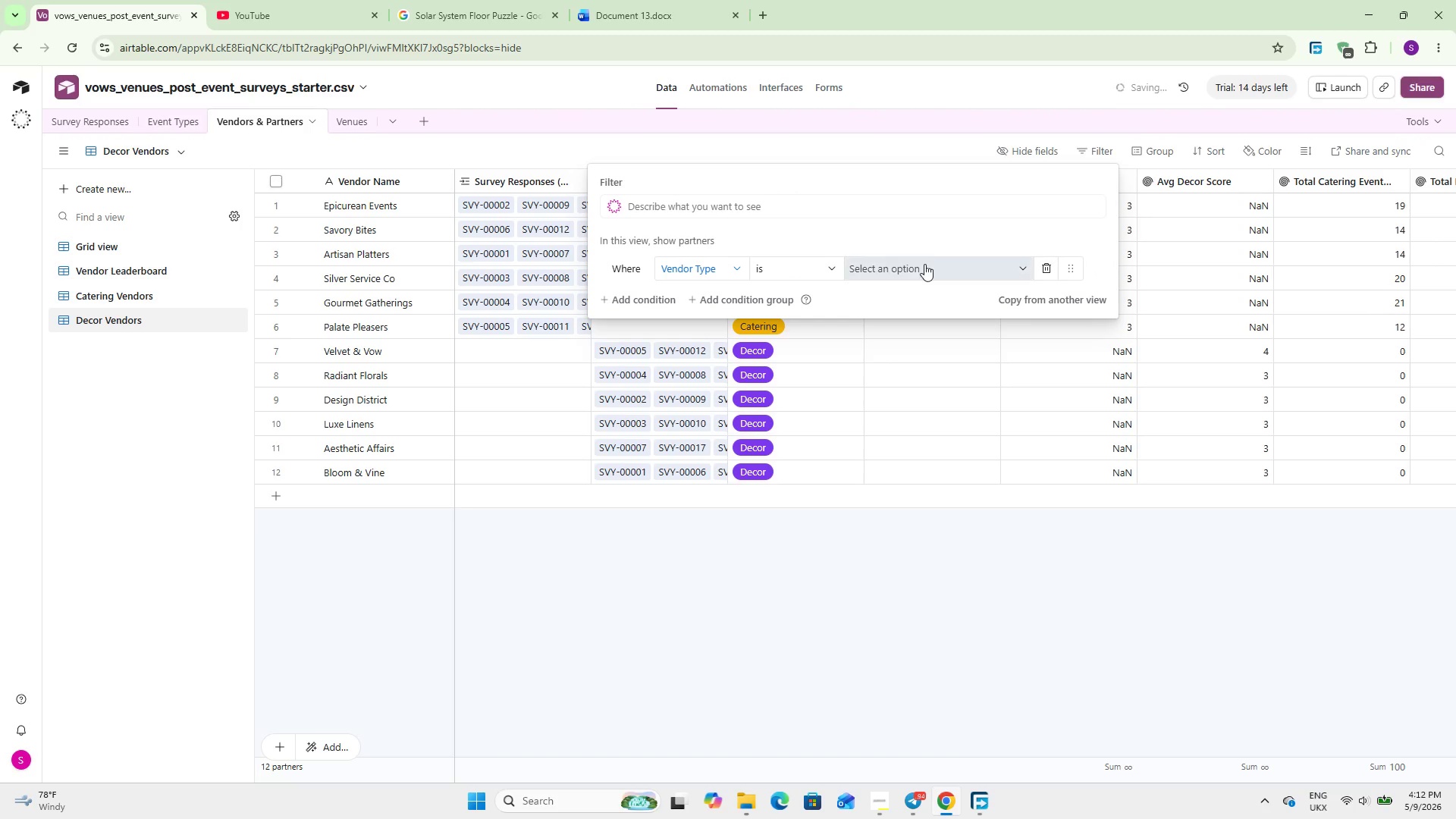 
left_click_drag(start_coordinate=[924, 261], to_coordinate=[924, 265])
 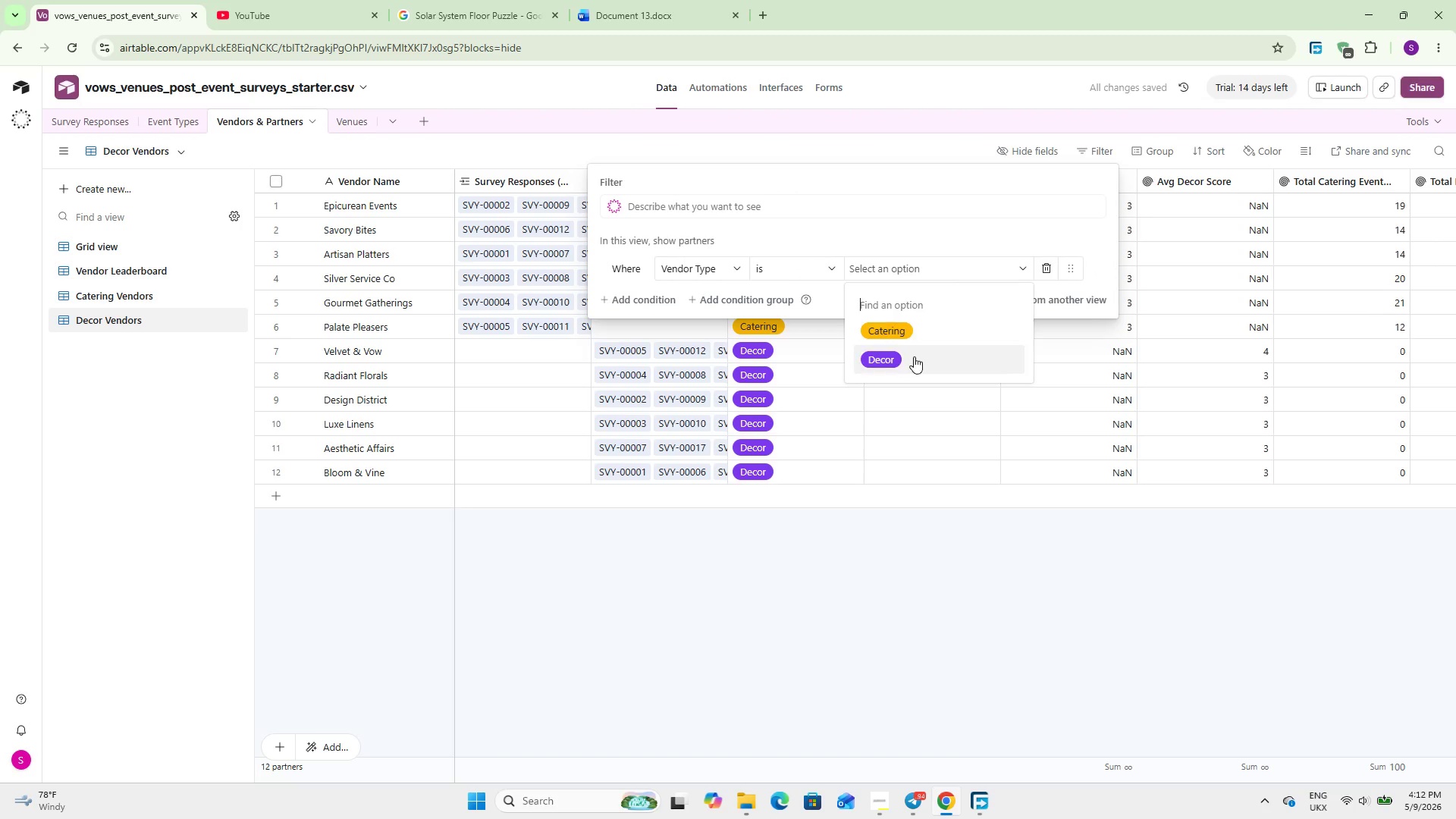 
left_click([914, 358])
 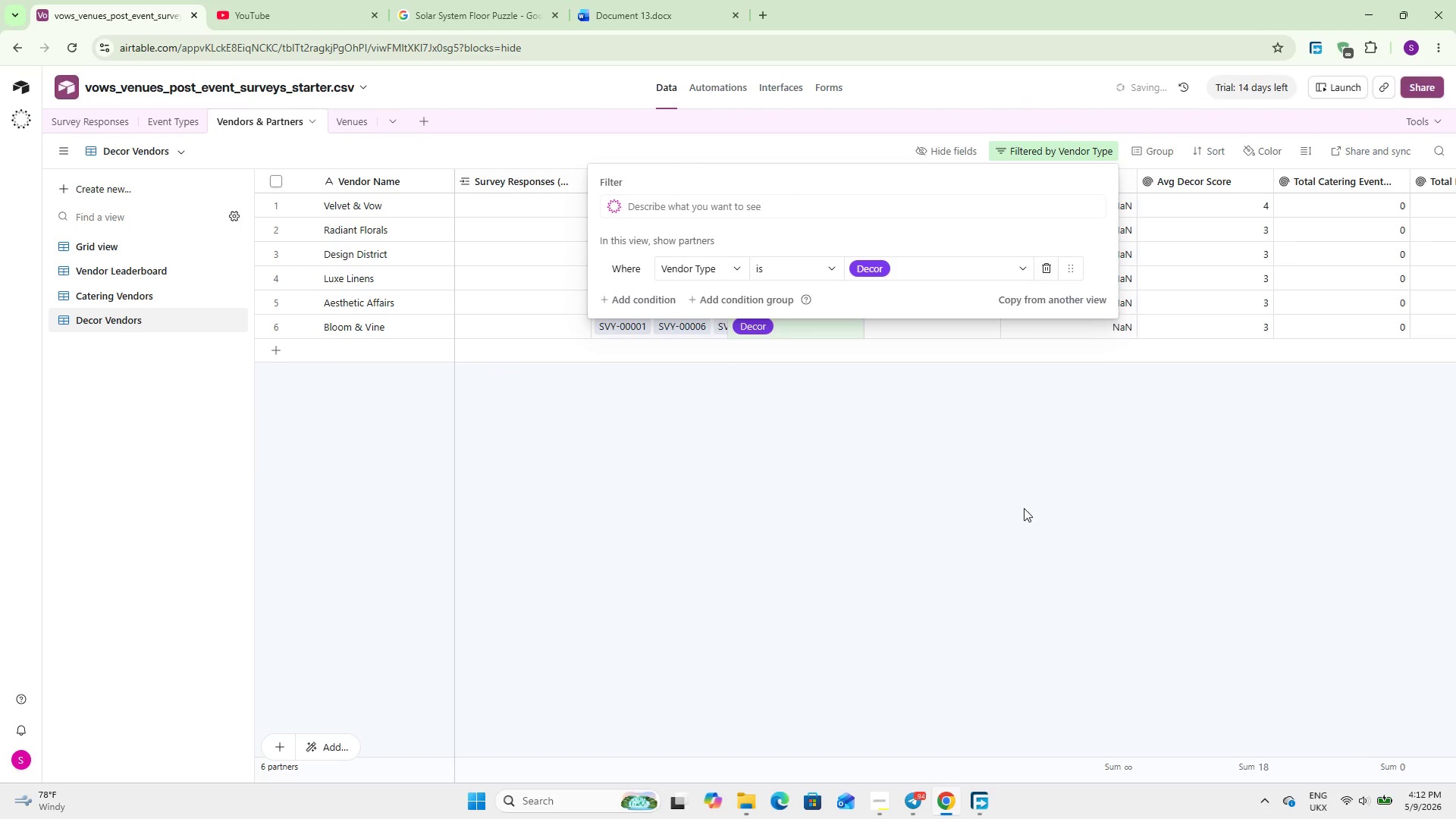 
left_click([1026, 494])
 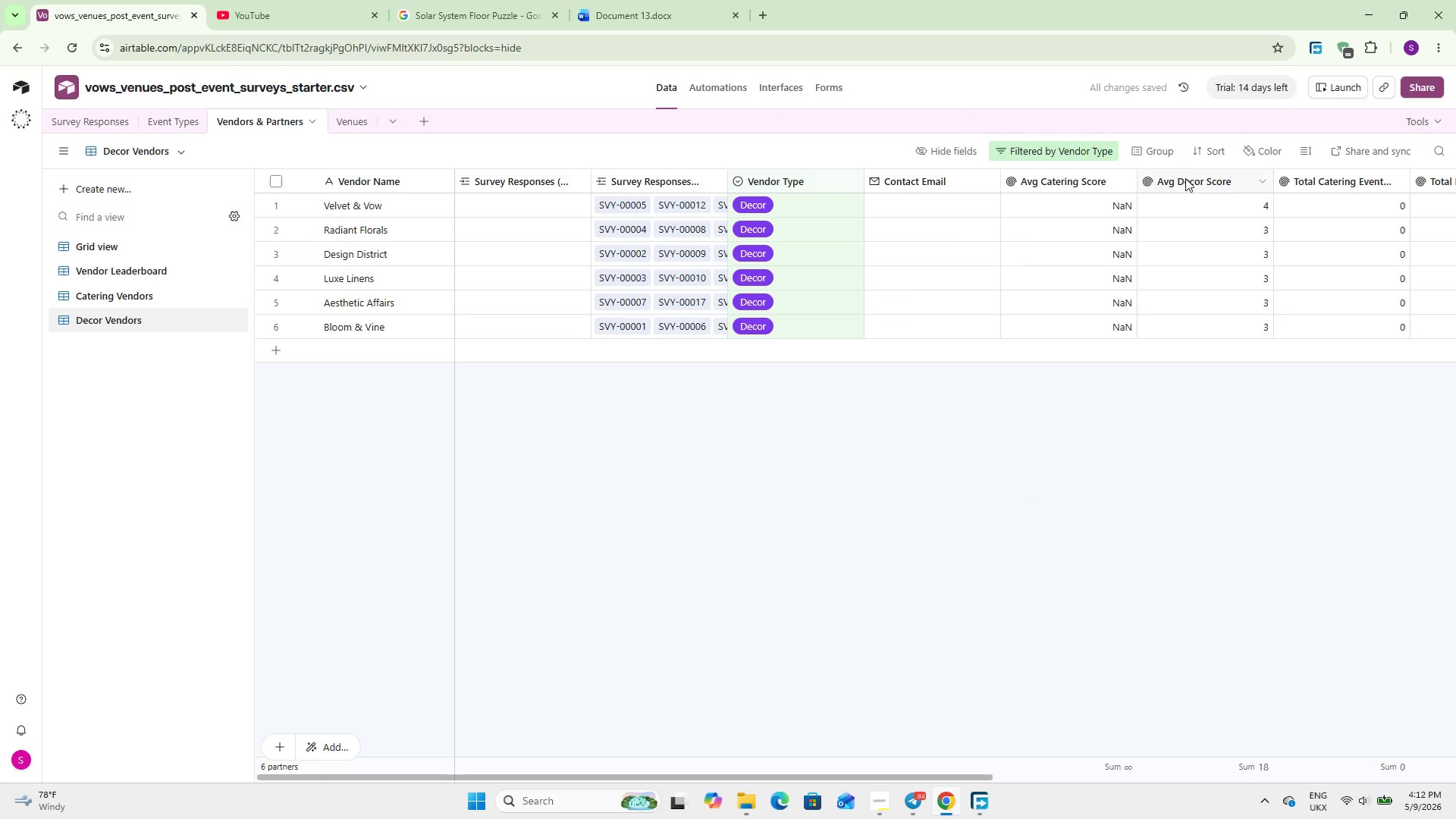 
left_click([1203, 151])
 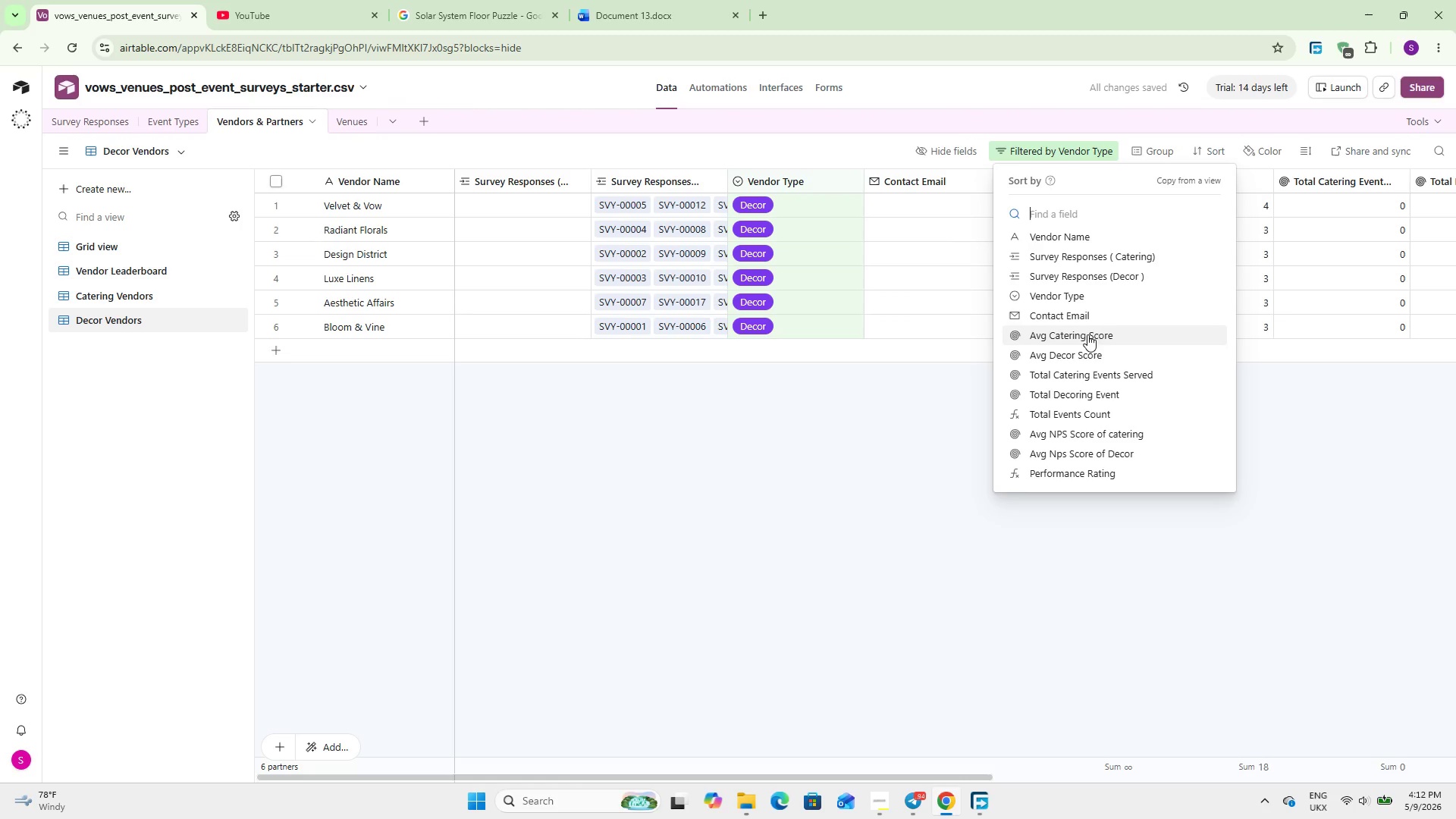 
left_click([1090, 354])
 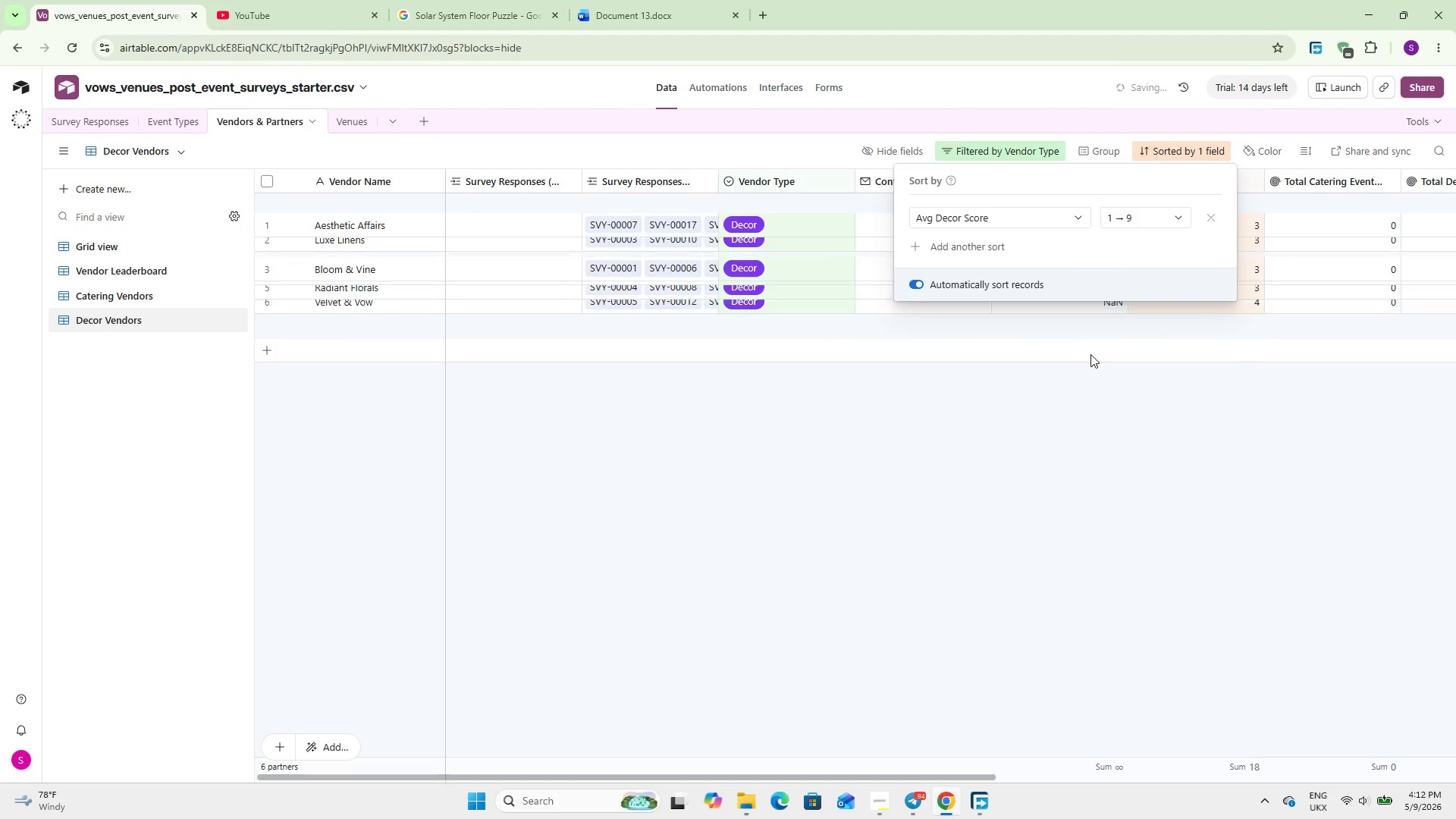 
left_click([1090, 375])
 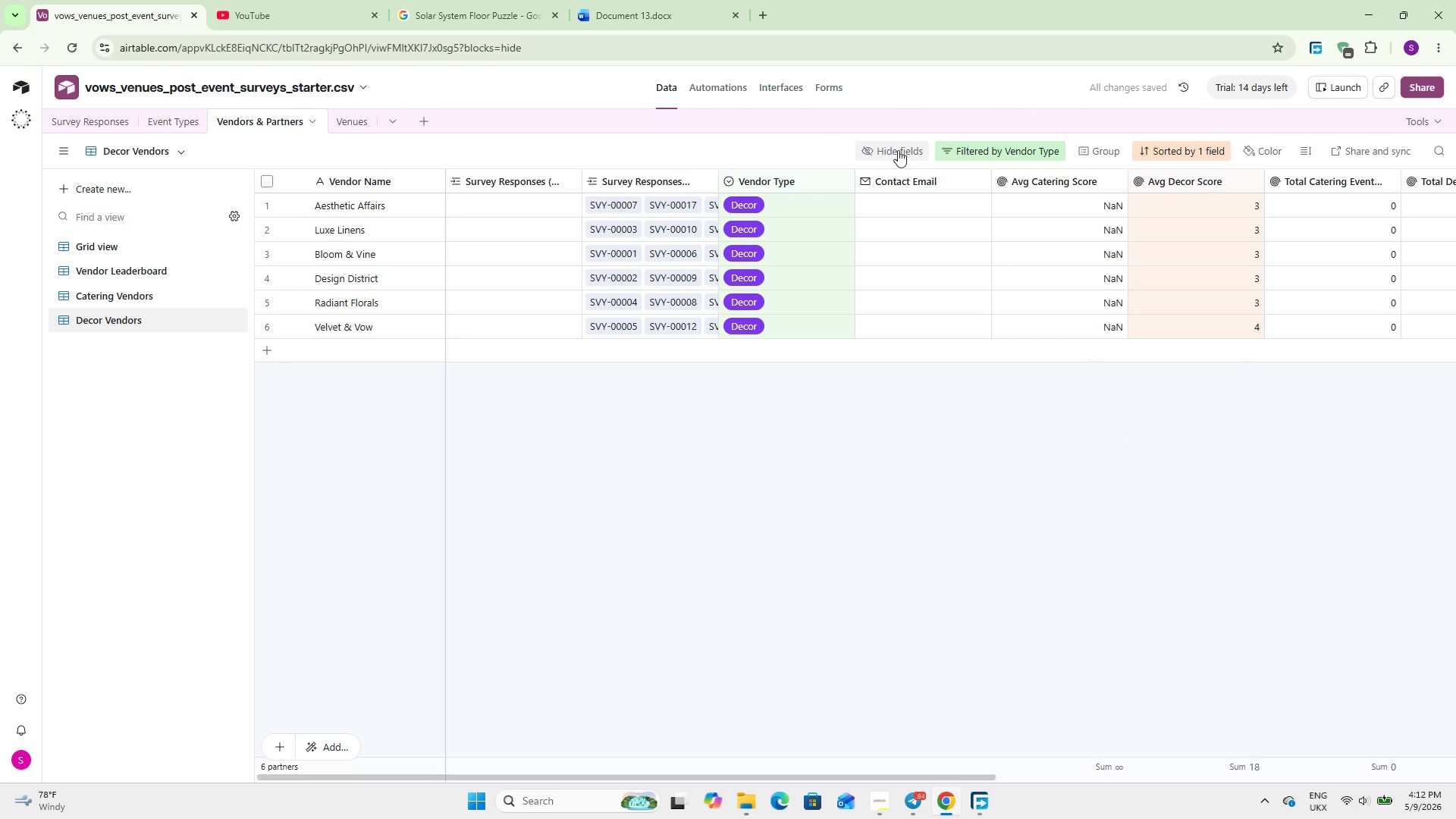 
left_click([888, 148])
 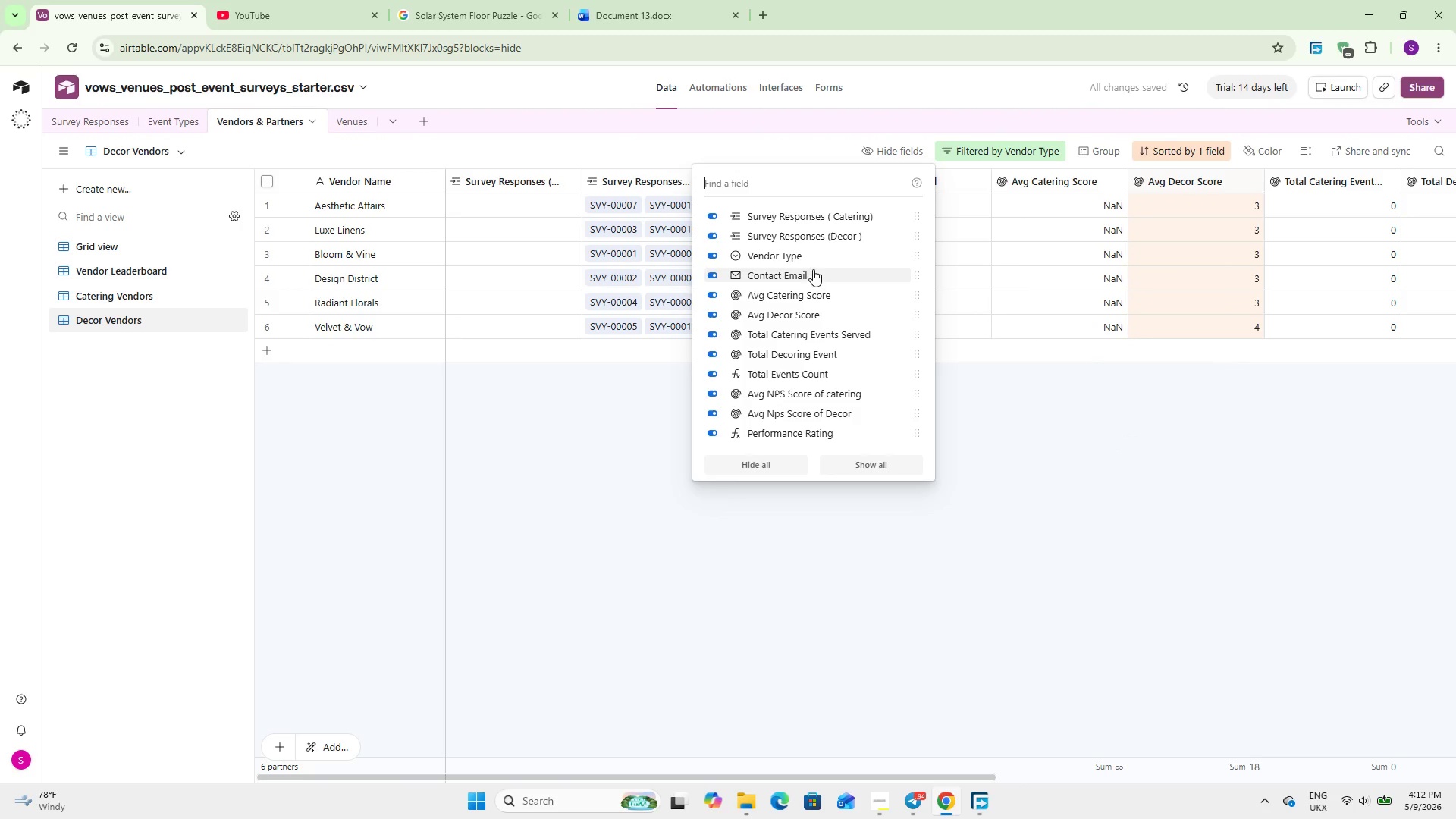 
left_click([813, 290])
 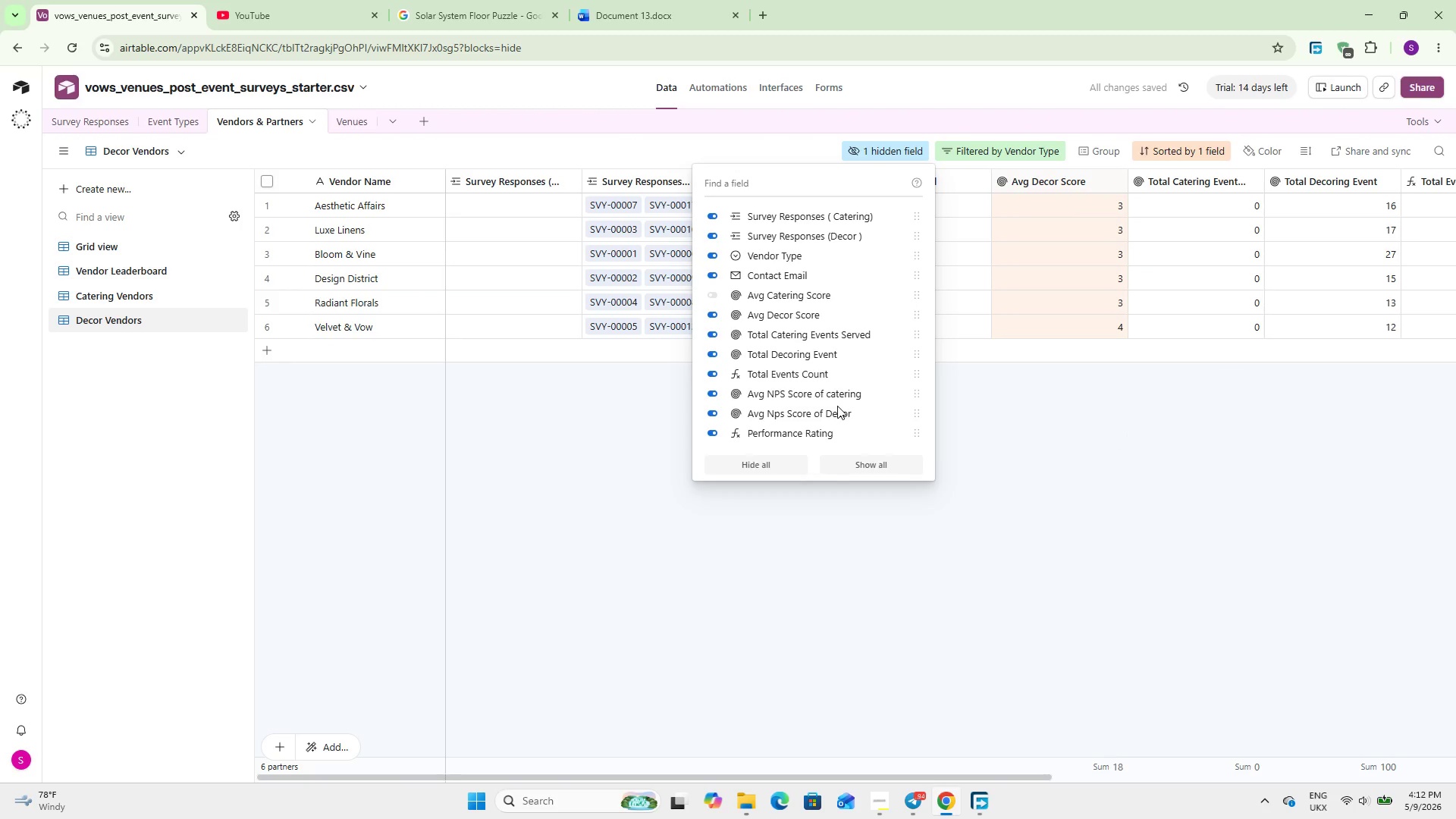 
left_click([834, 389])
 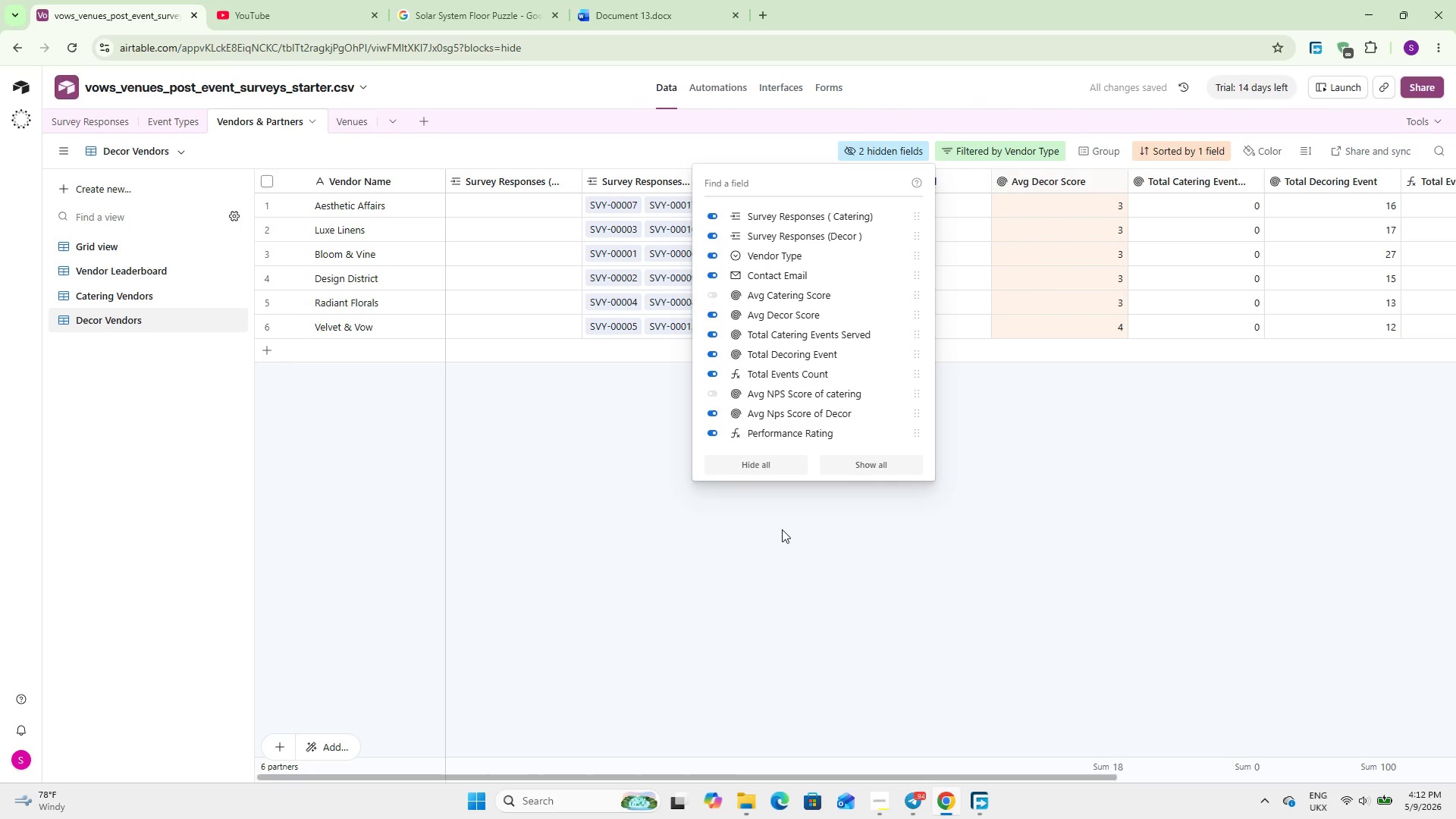 
wait(6.94)
 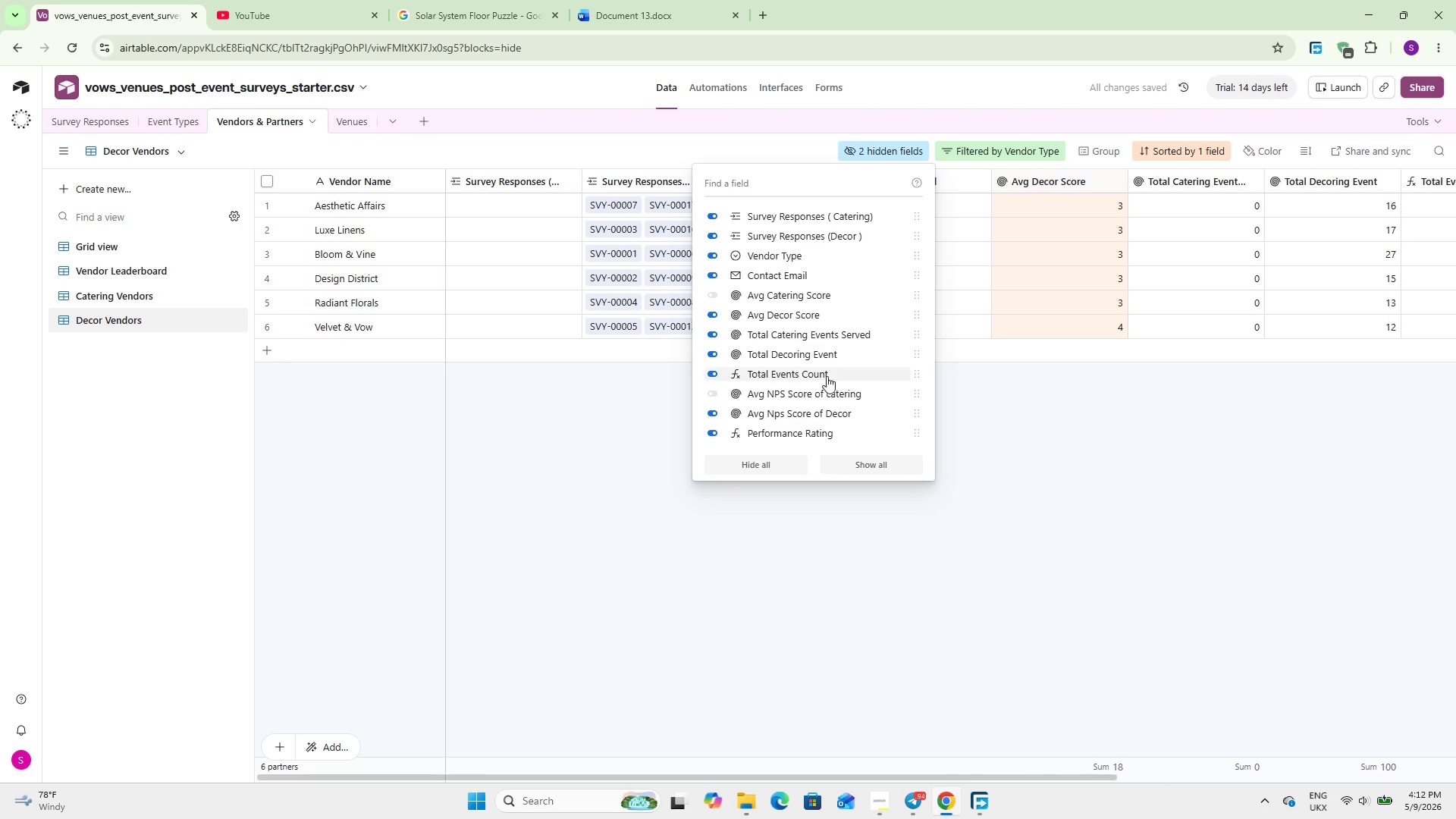 
left_click([534, 529])
 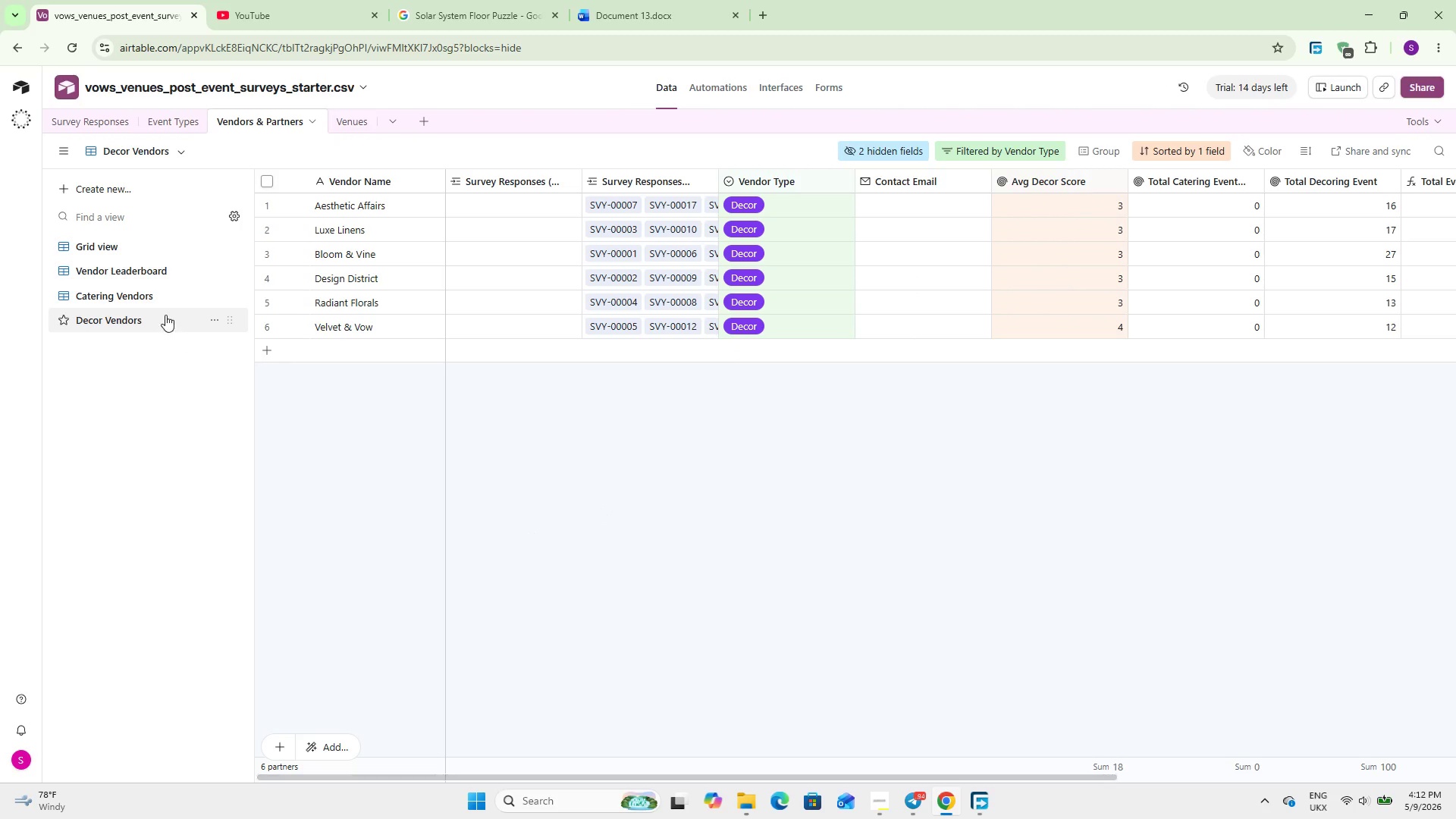 
left_click([166, 300])
 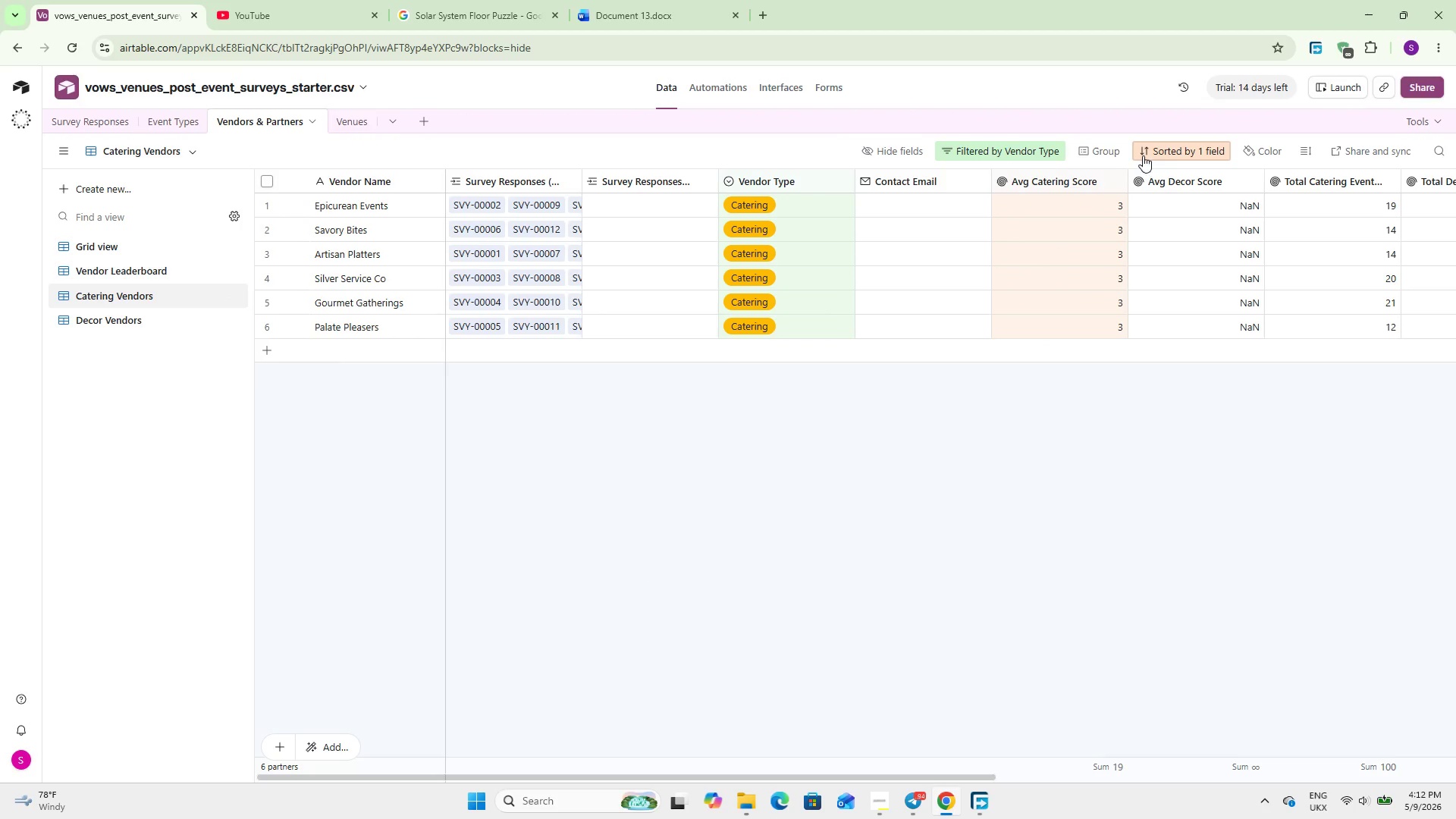 
left_click([874, 146])
 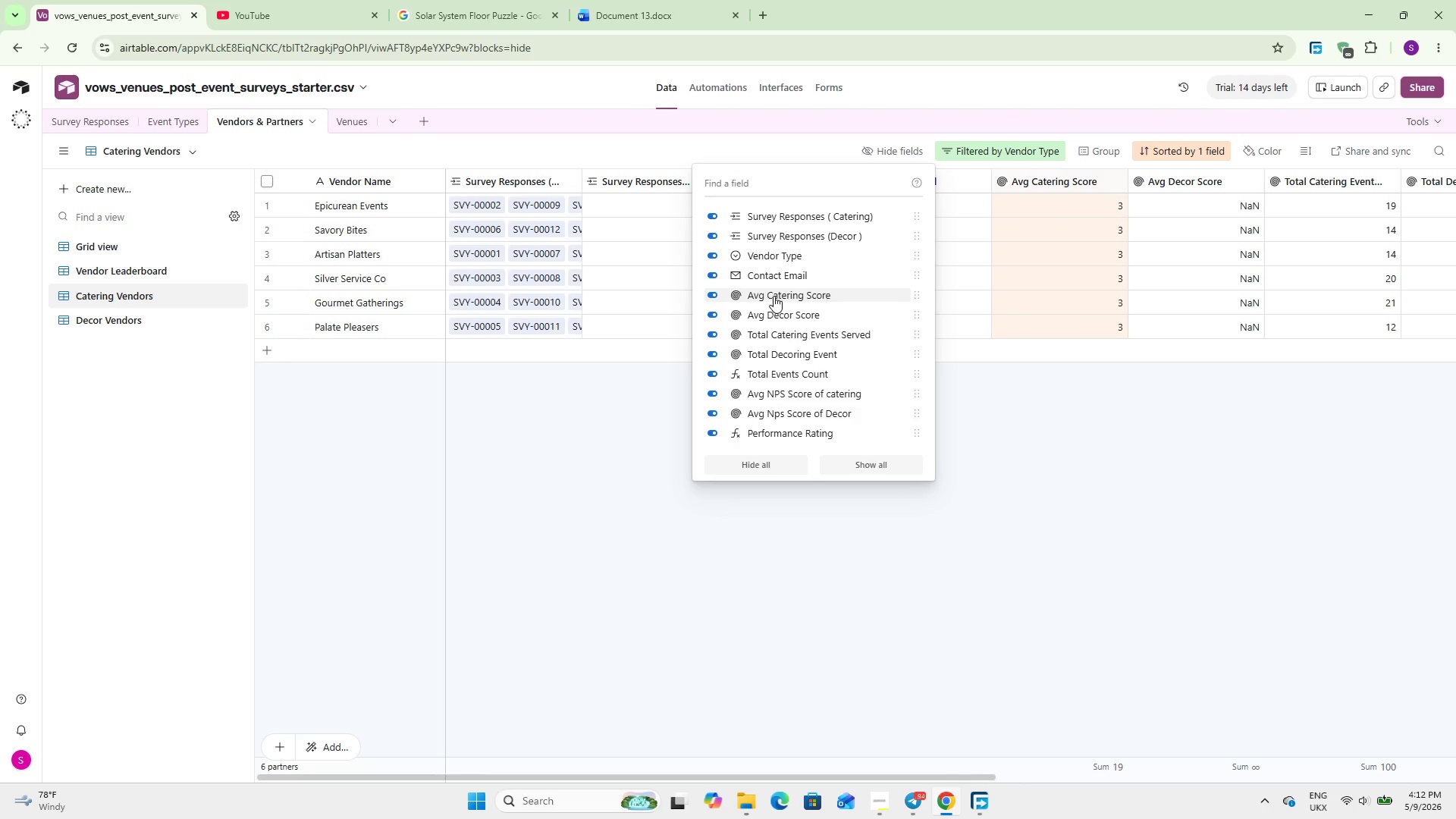 
left_click([782, 278])
 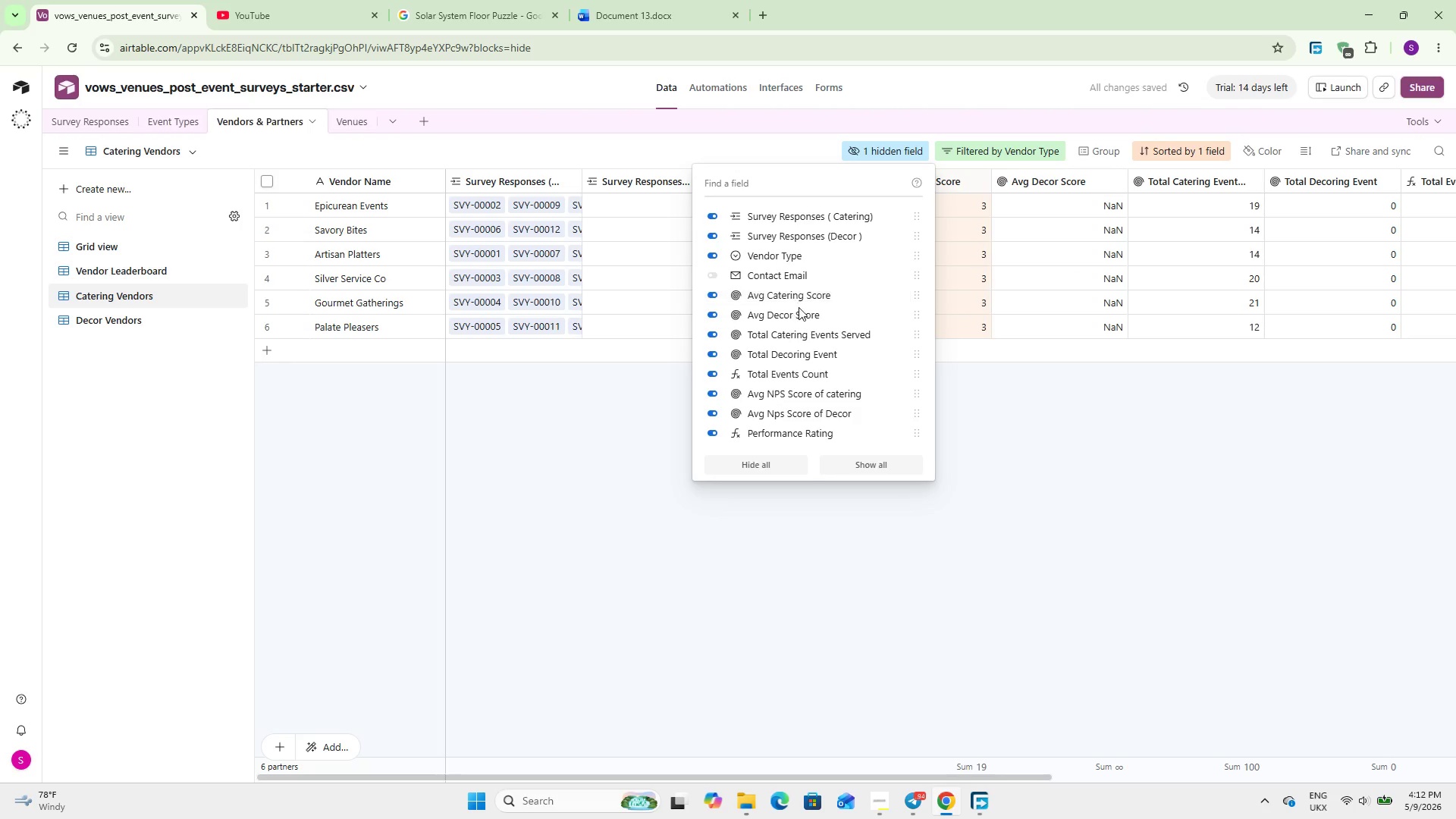 
left_click([799, 311])
 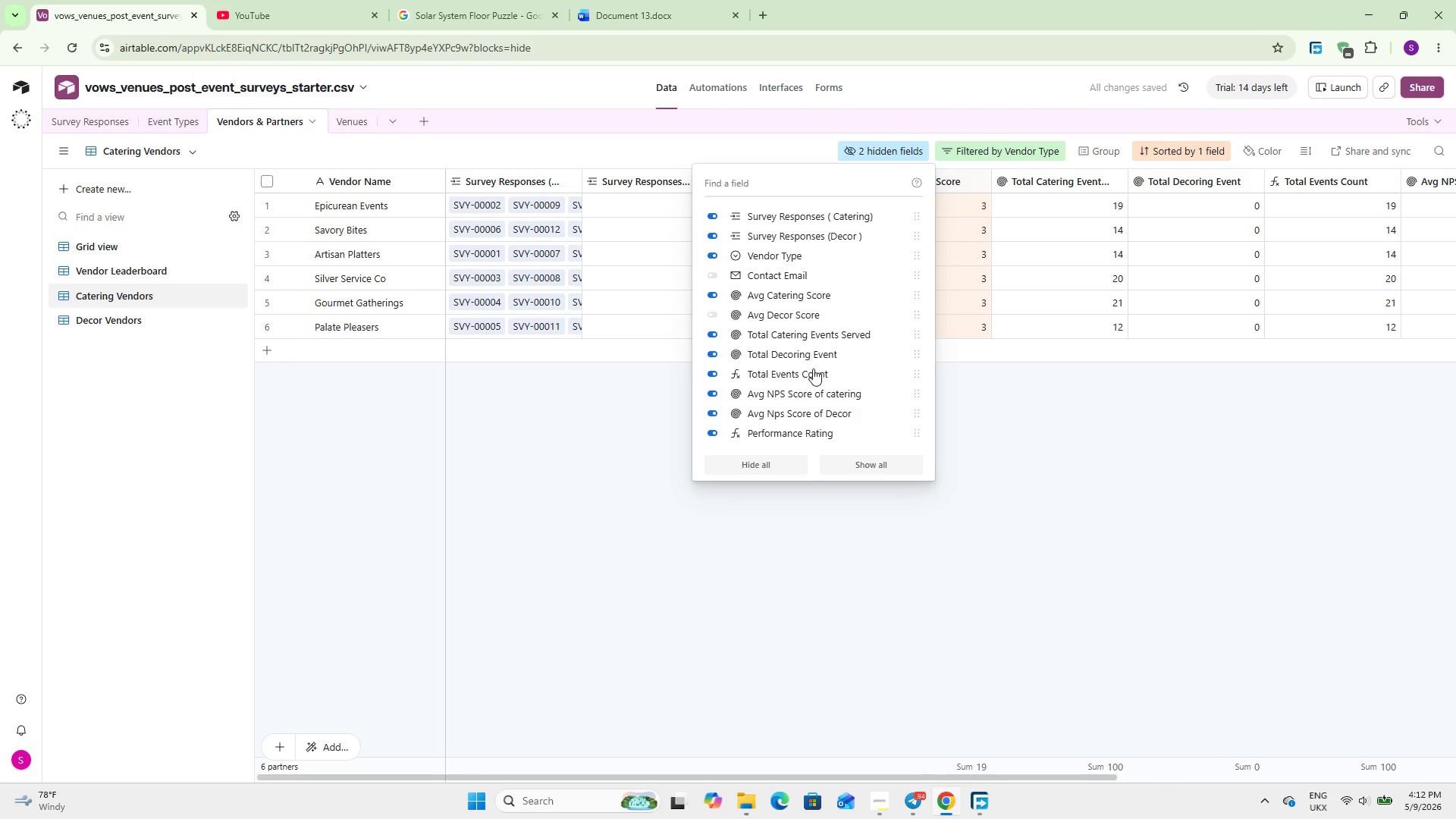 
left_click([813, 417])
 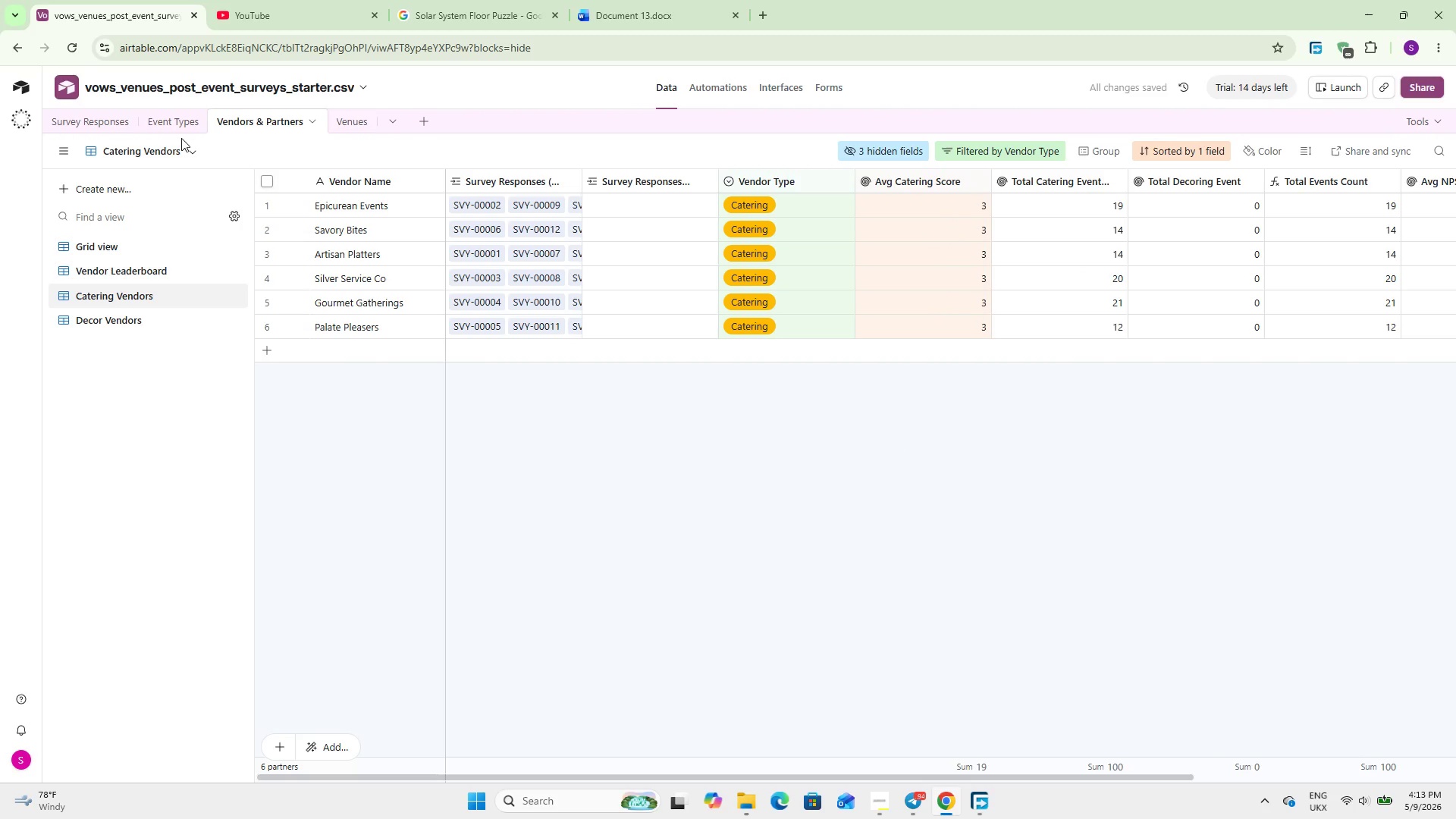 
left_click([153, 325])
 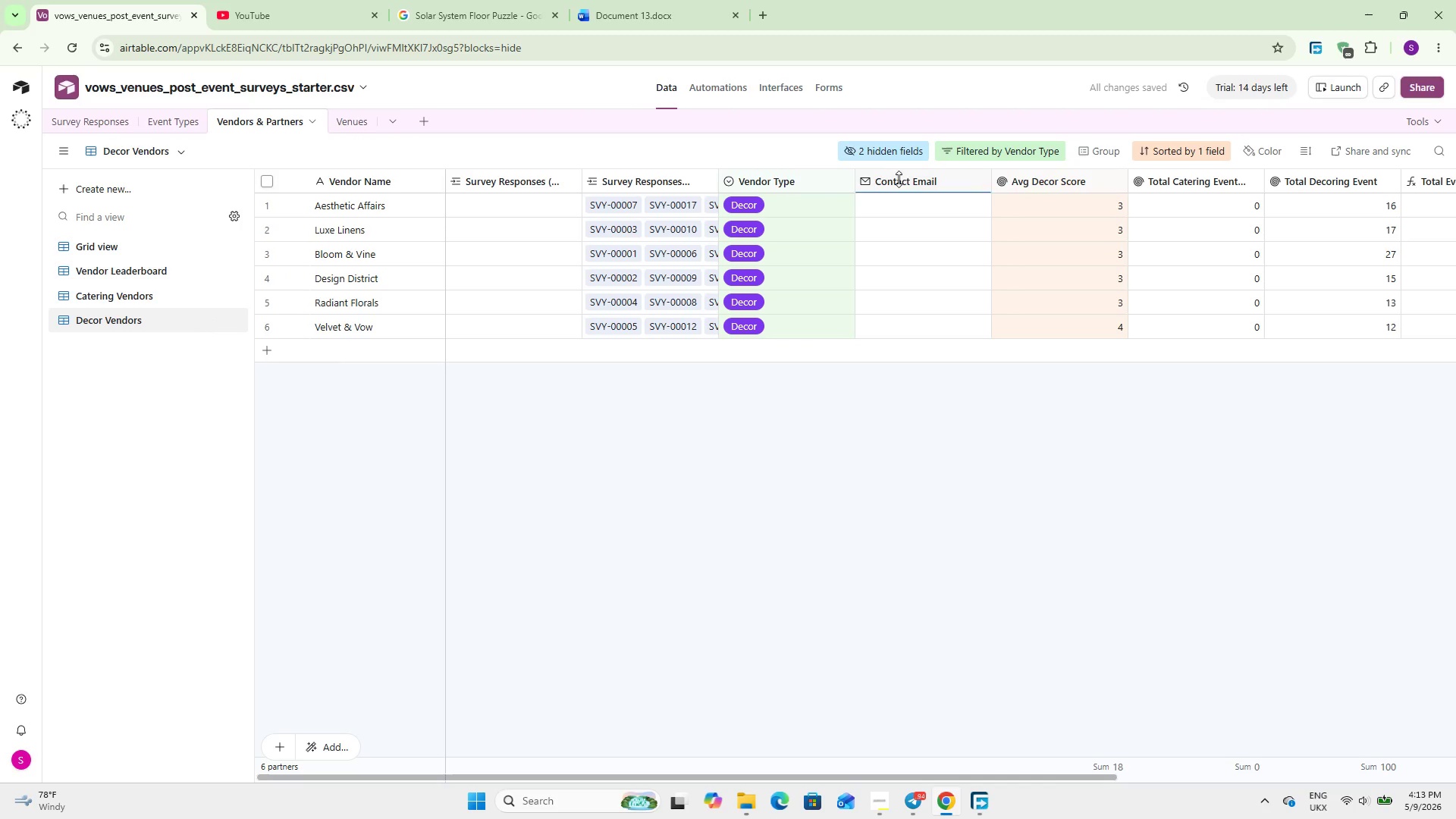 
left_click([897, 149])
 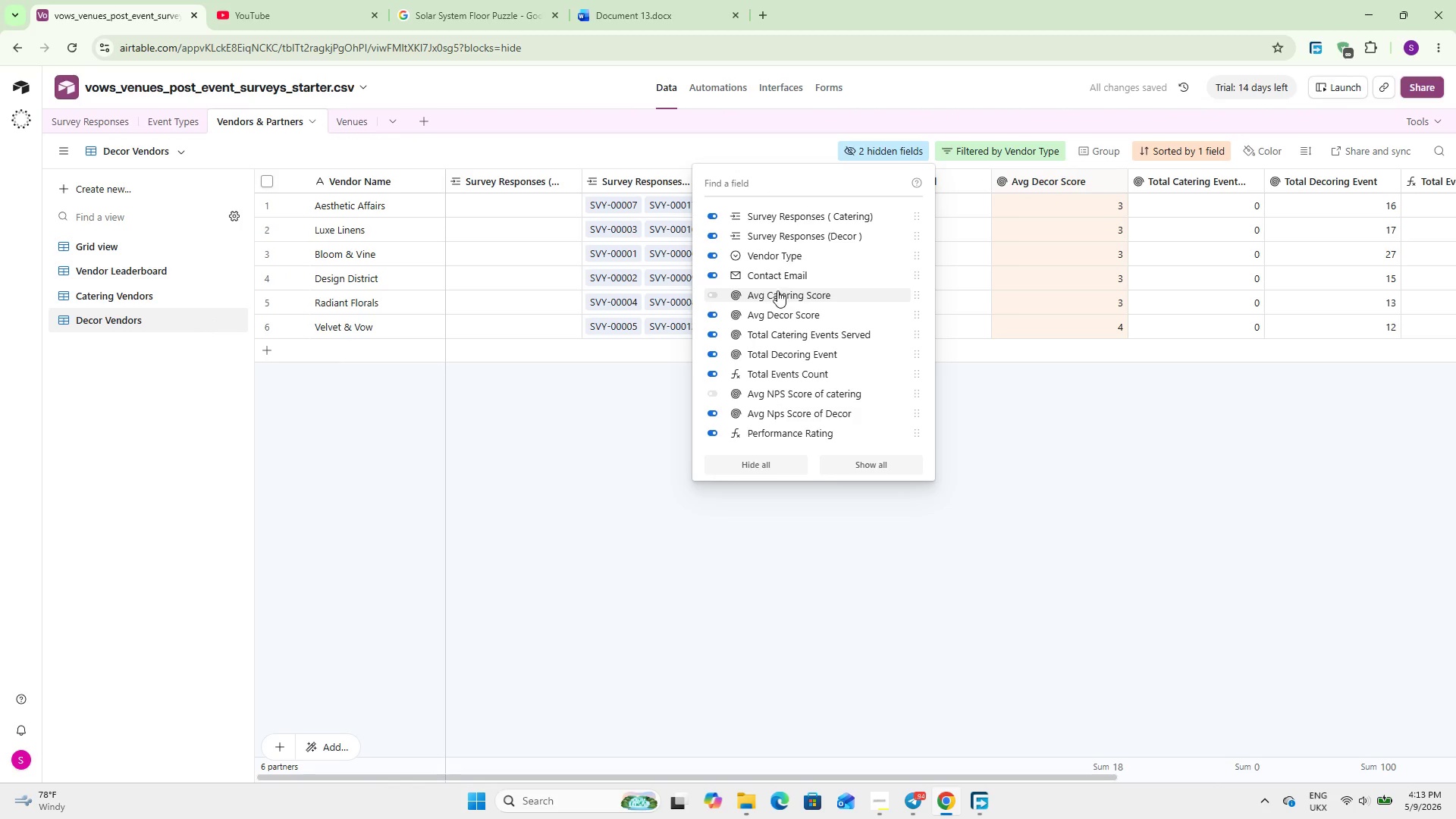 
left_click([783, 275])
 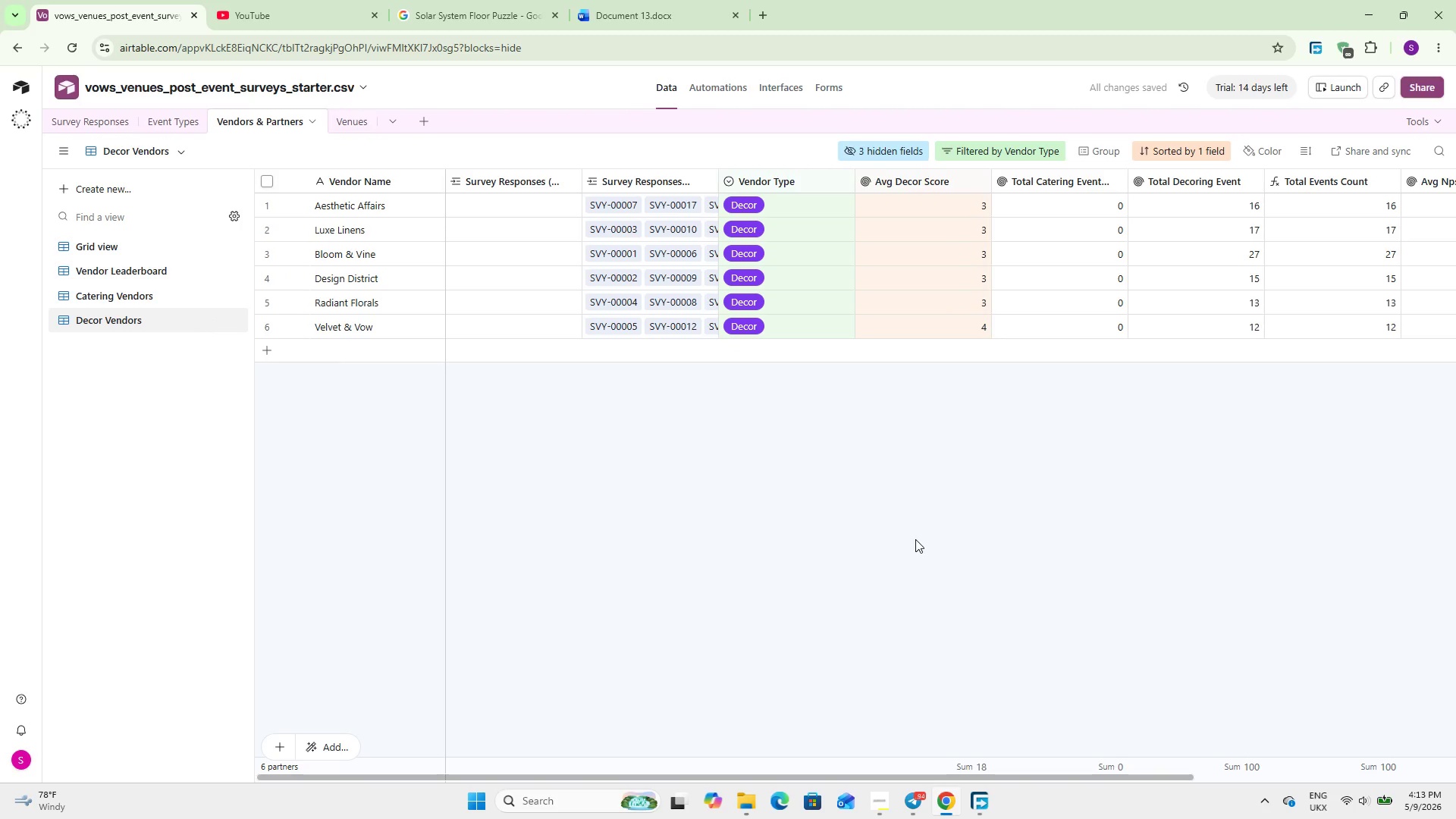 
wait(9.2)
 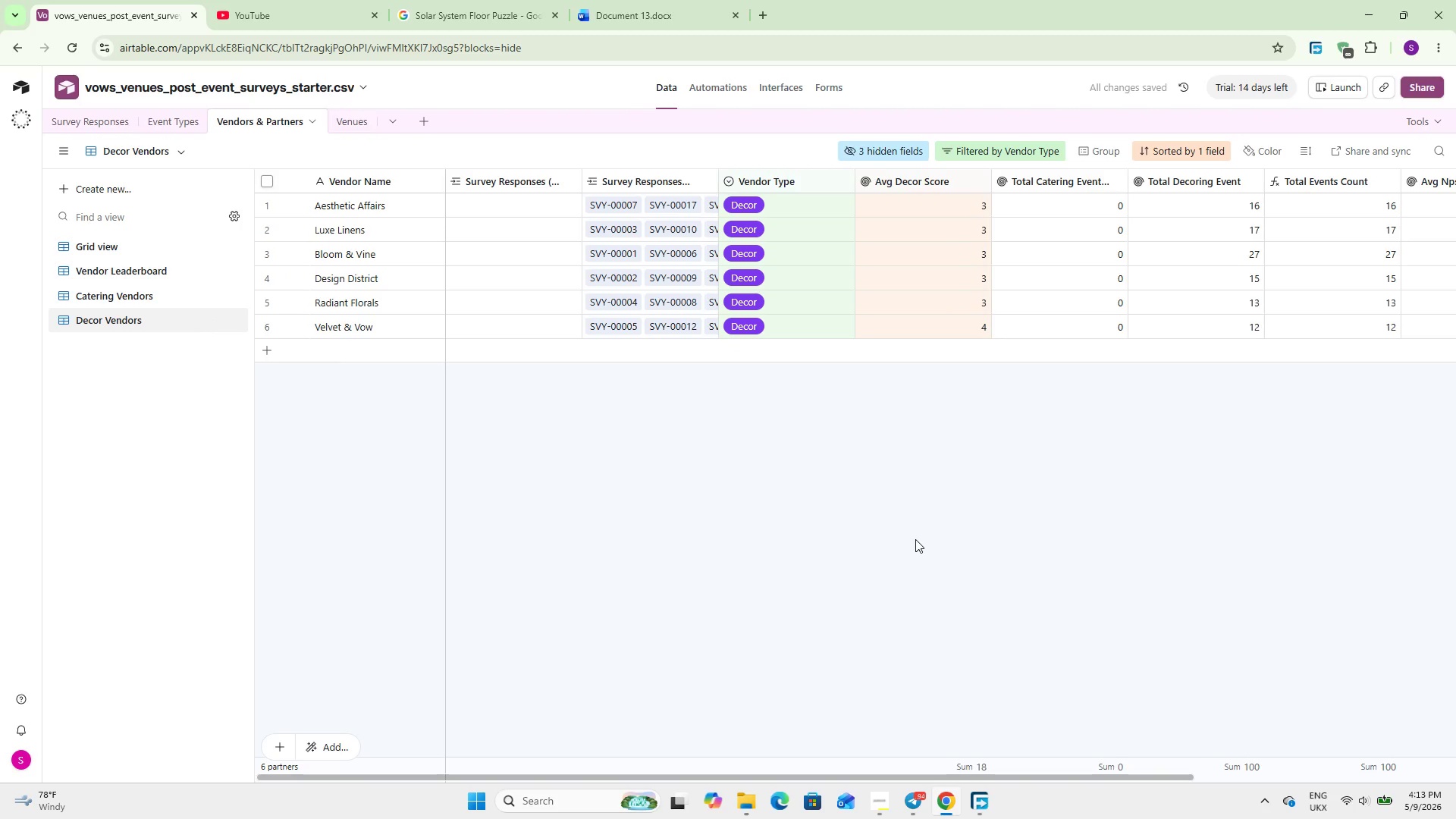 
left_click([1159, 146])
 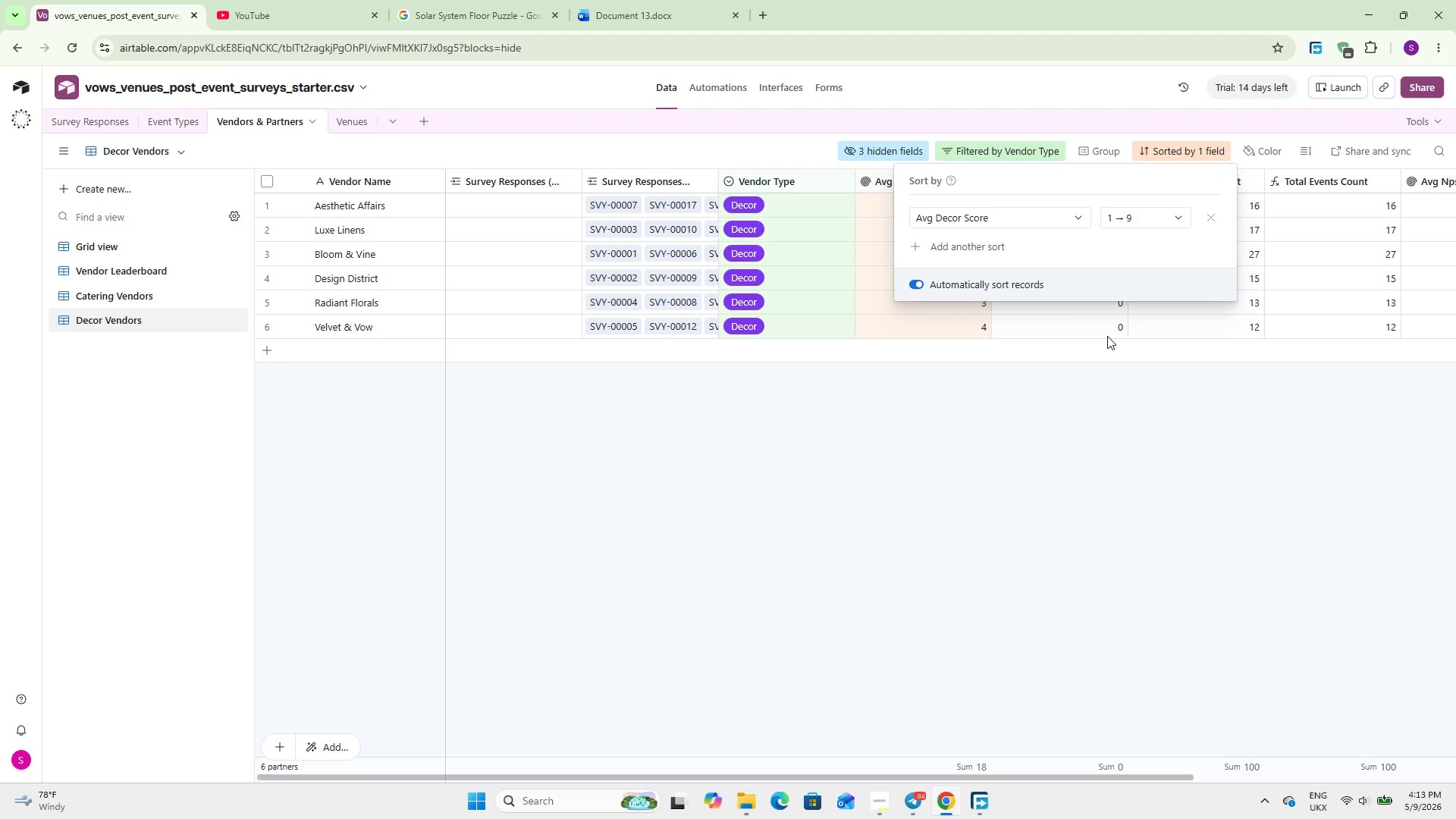 
left_click([1143, 225])
 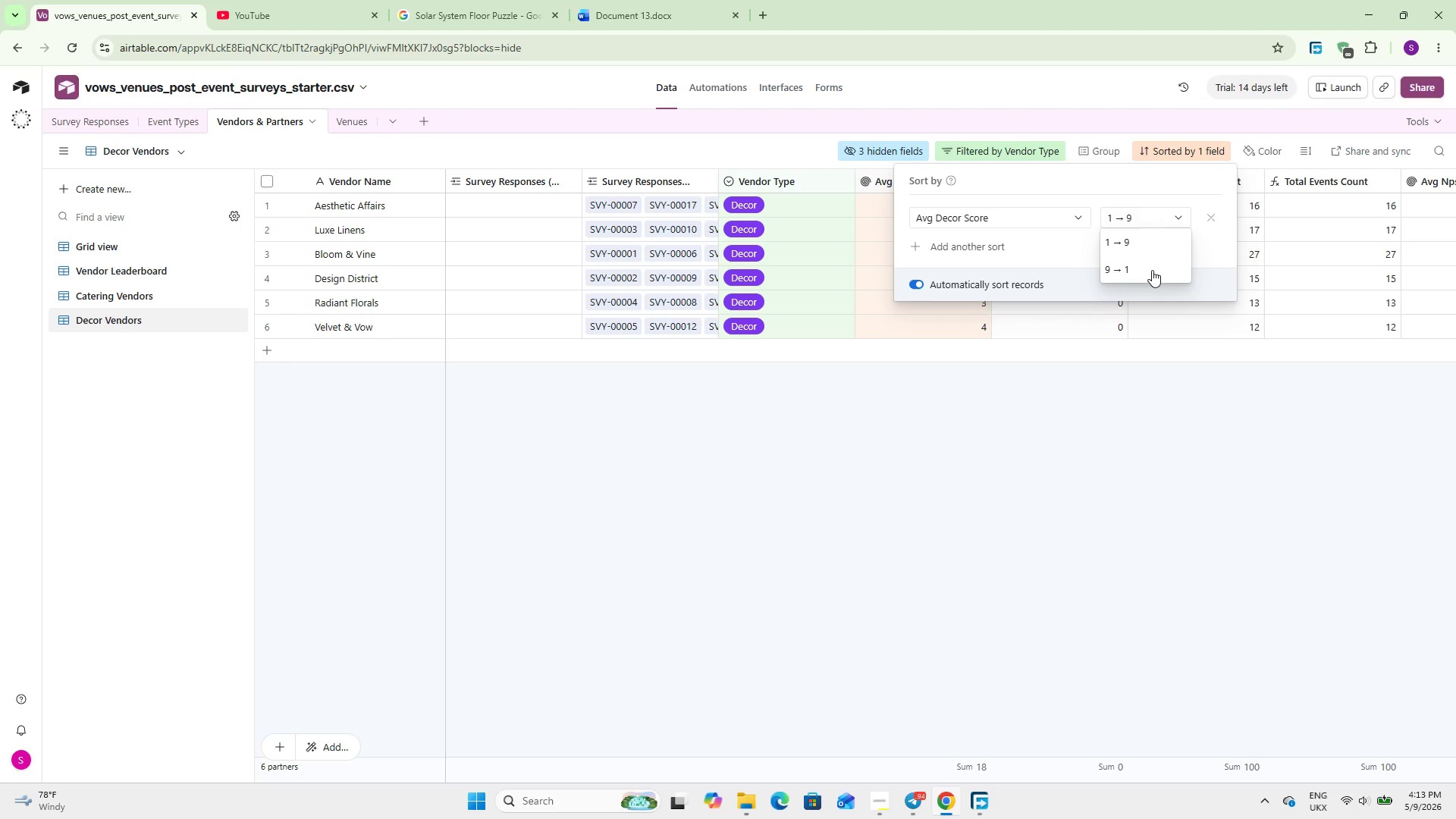 
left_click([1151, 270])
 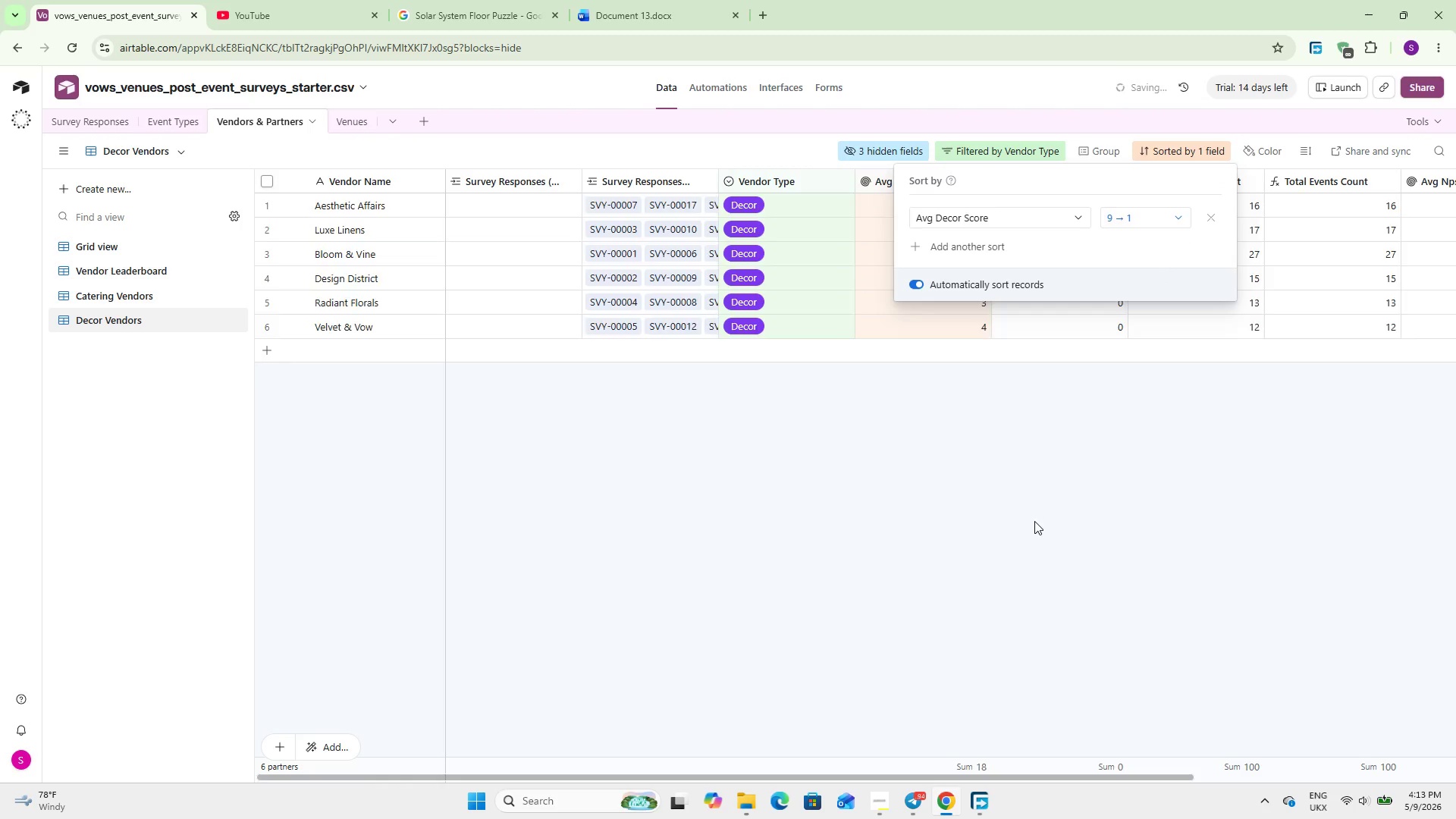 
left_click([1034, 522])
 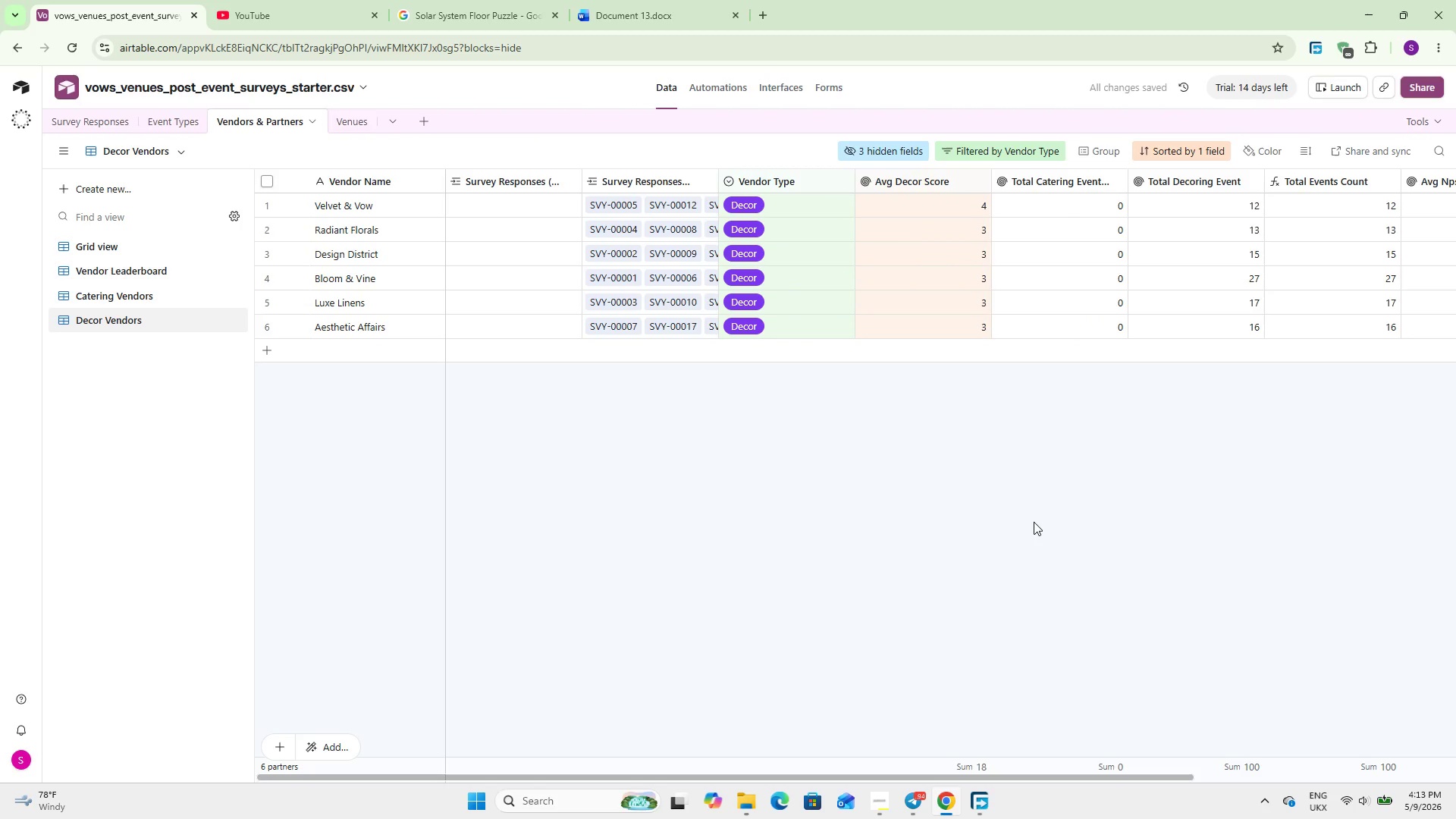 
wait(9.3)
 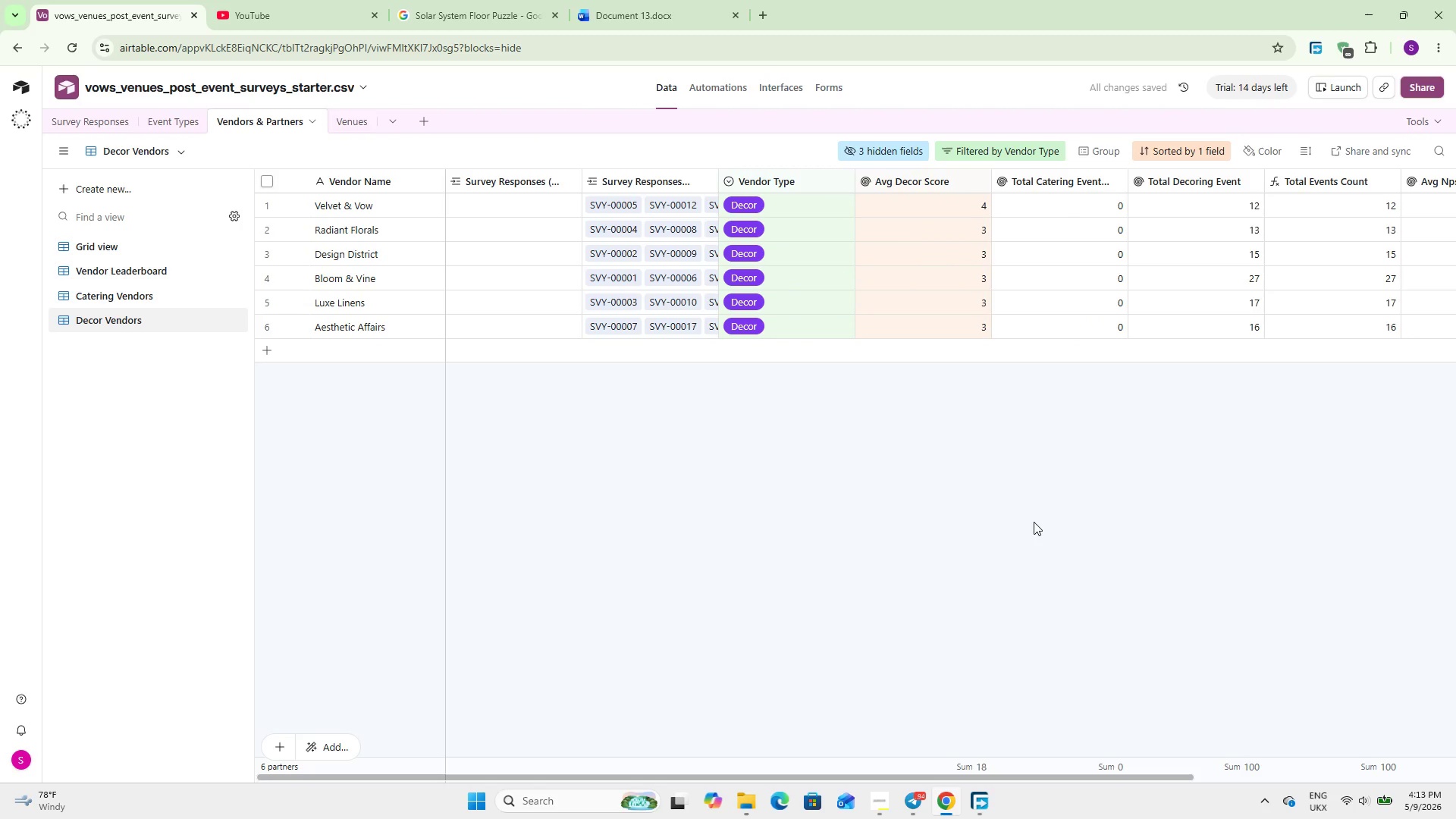 
left_click([791, 93])
 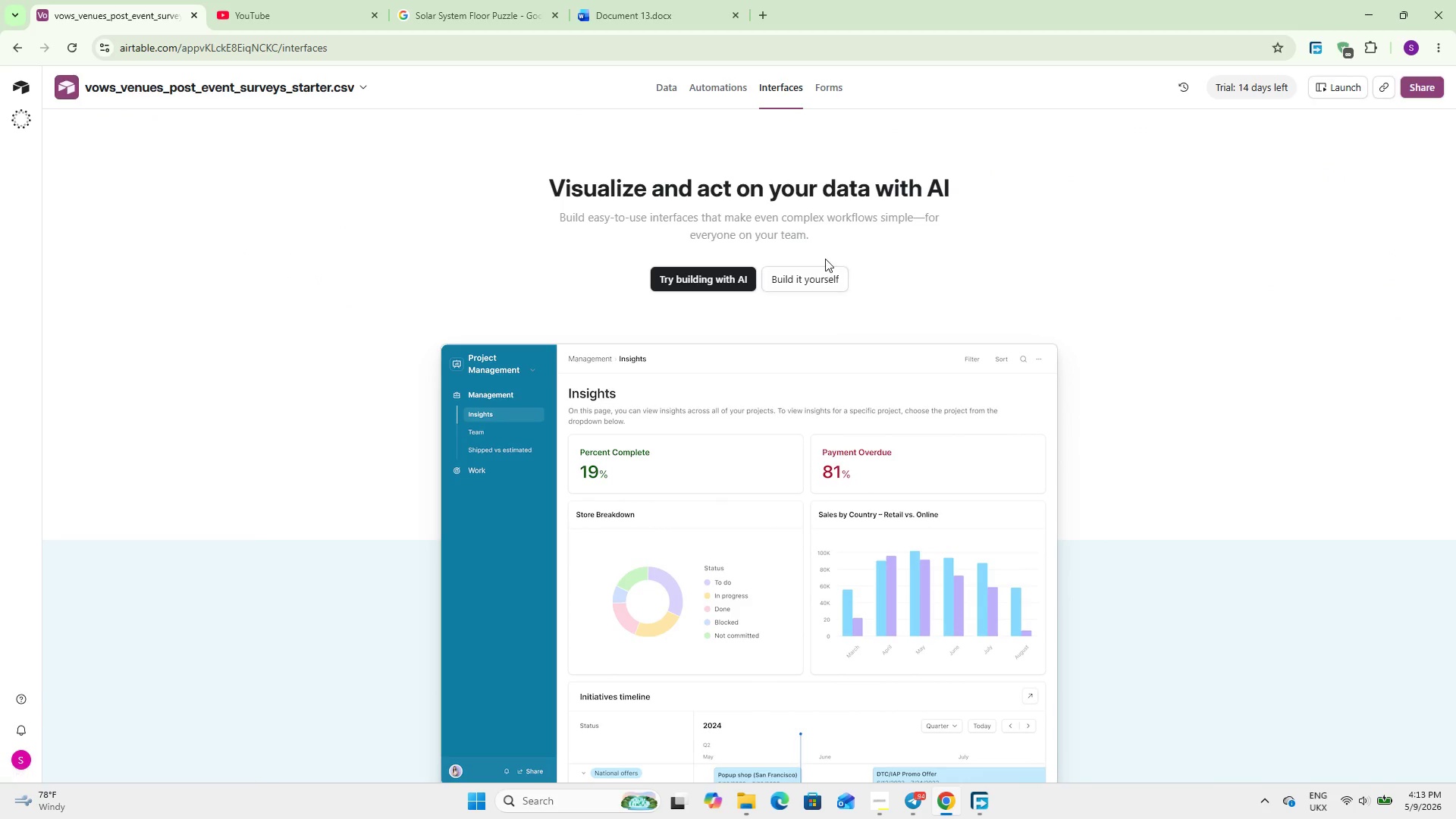 
left_click([821, 284])
 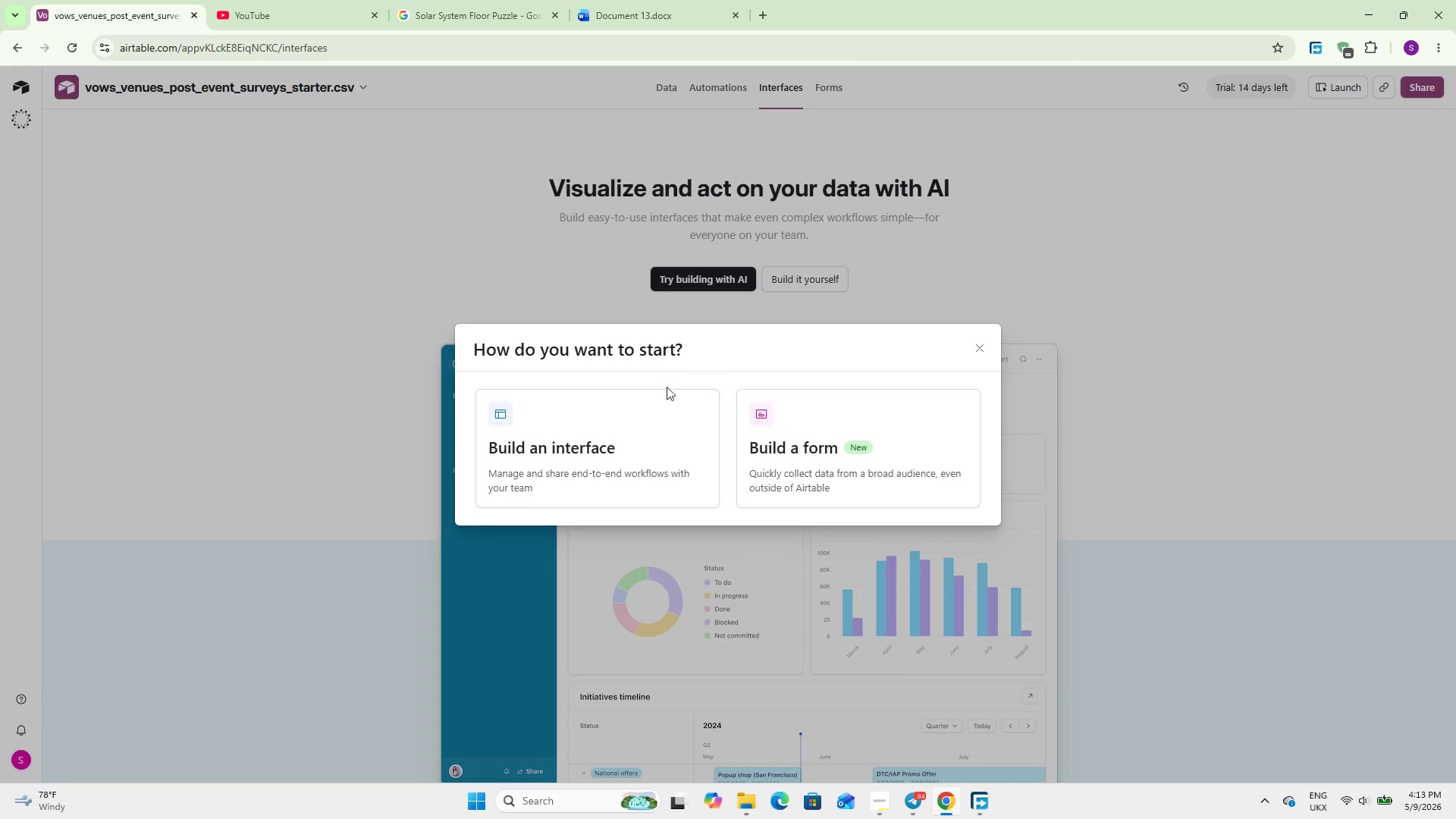 
left_click([614, 413])
 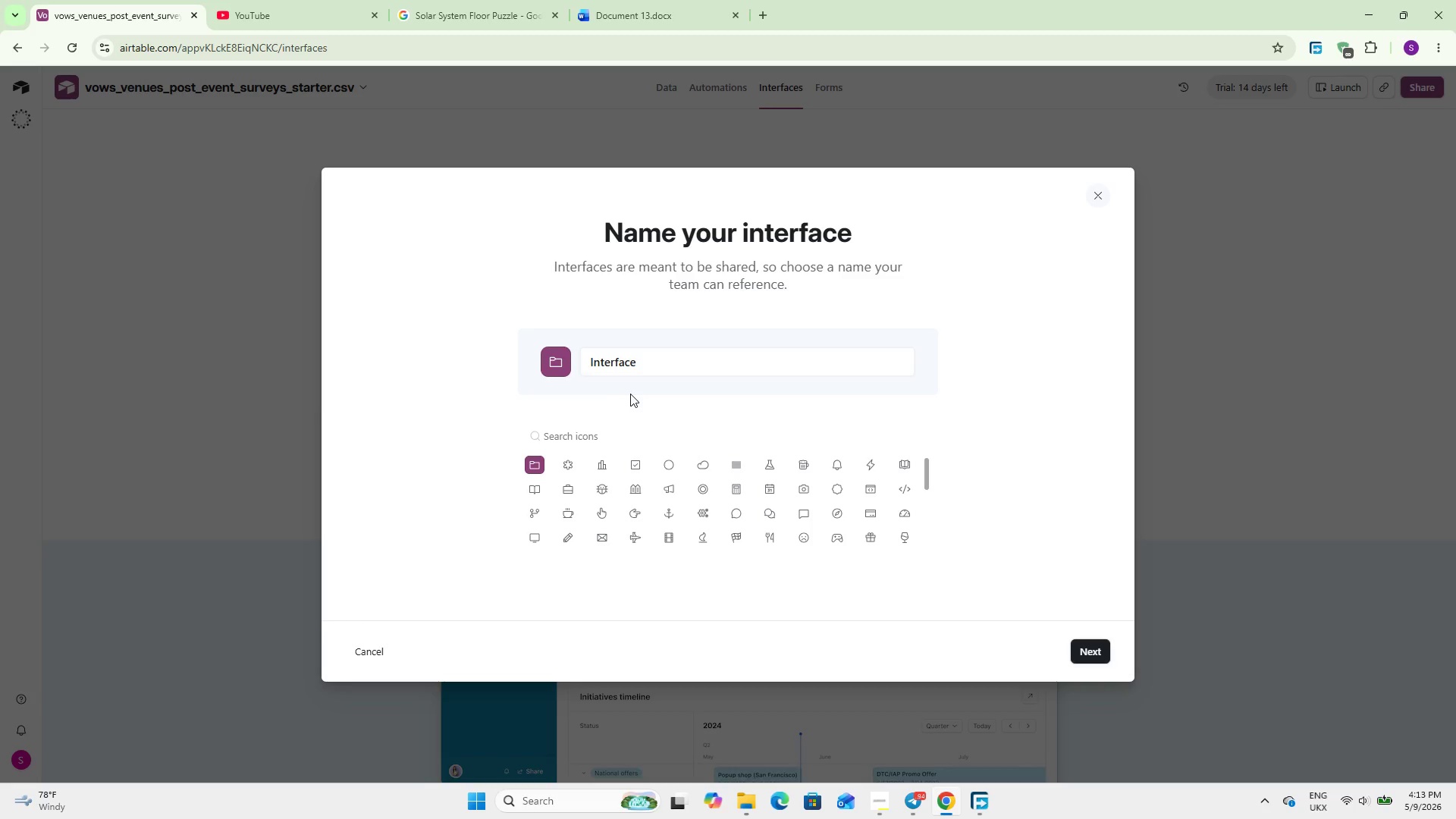 
double_click([668, 356])
 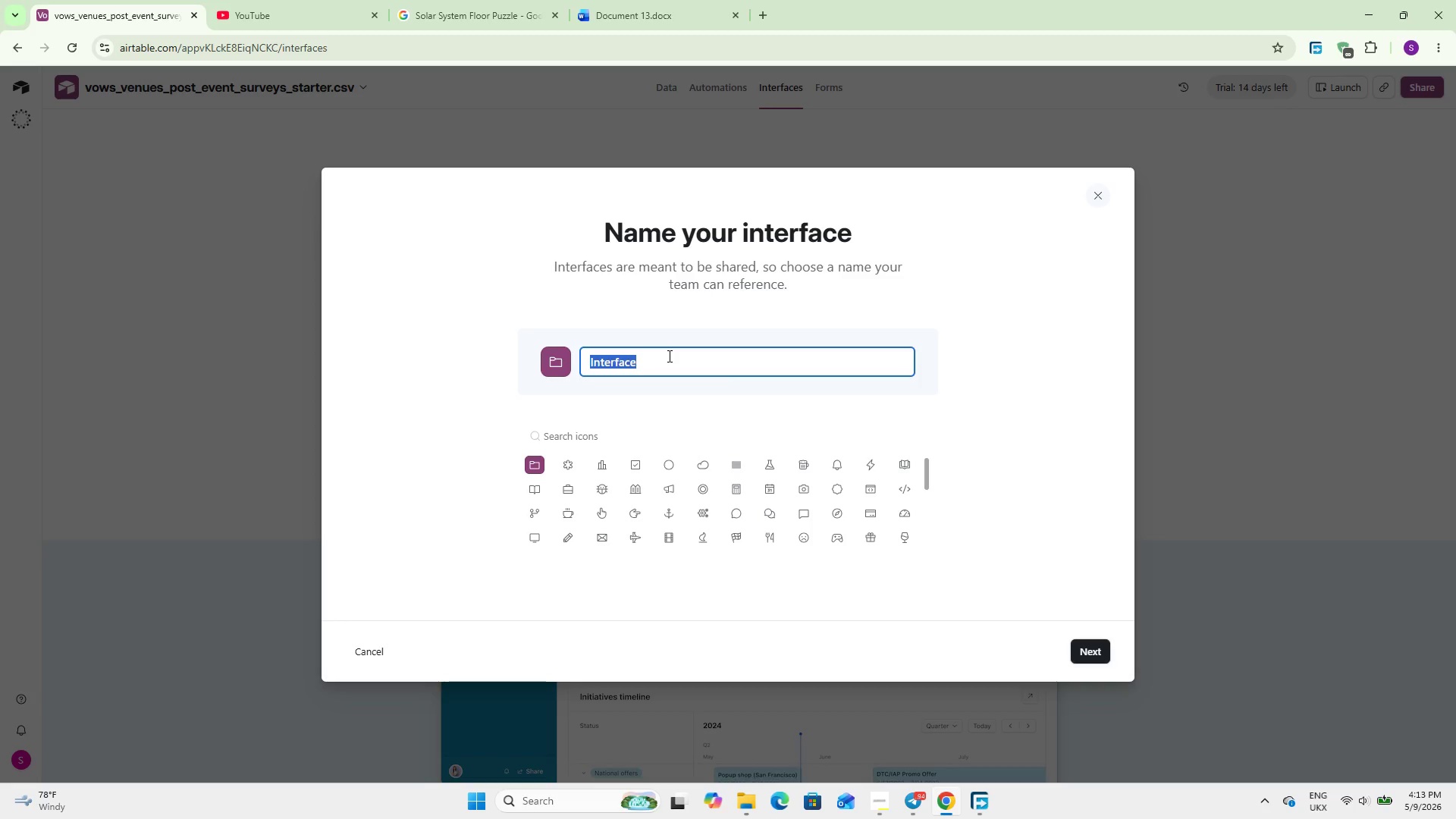 
key(Backspace)
type(Client Satisfacton Hub)
 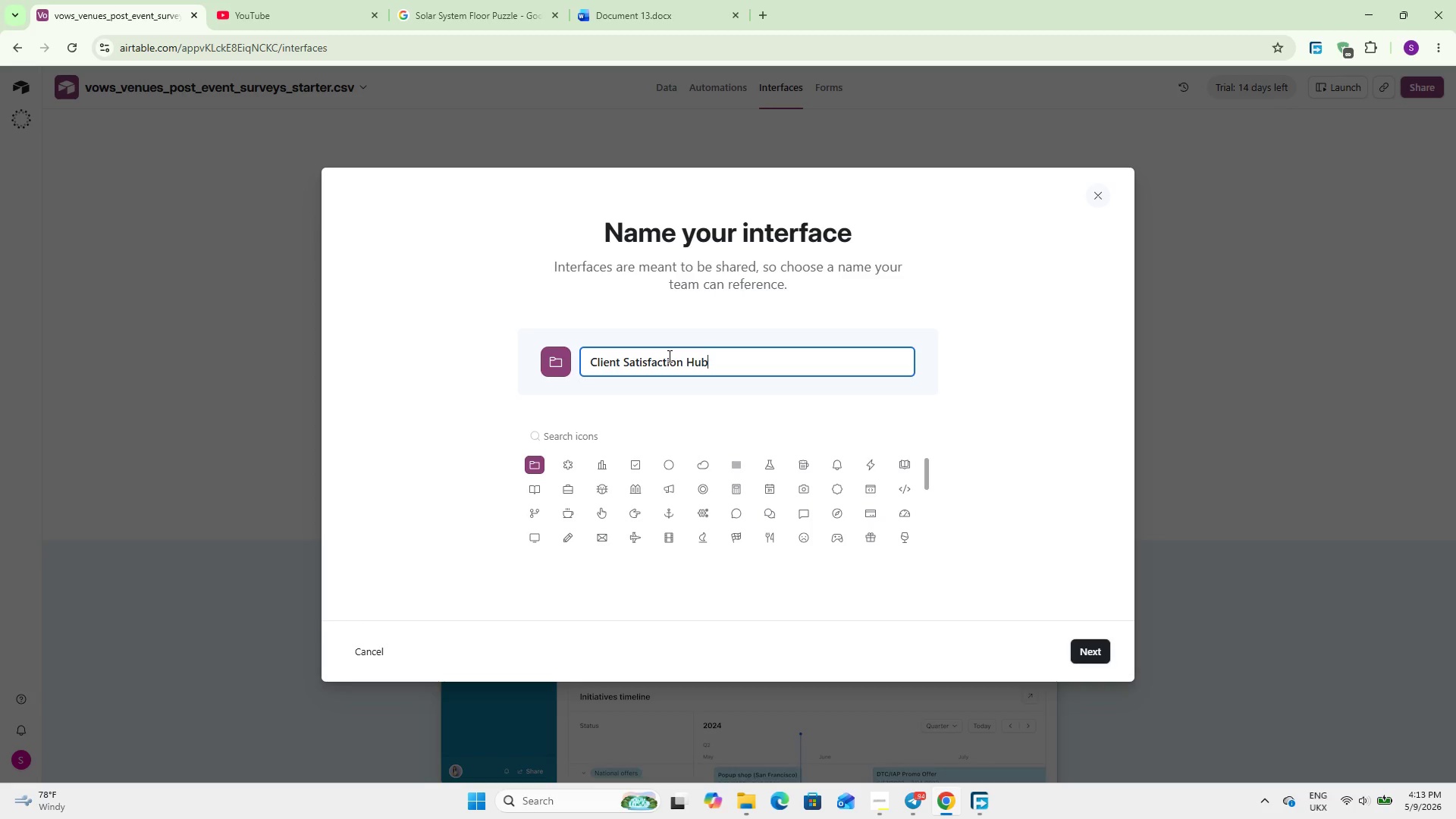 
wait(11.62)
 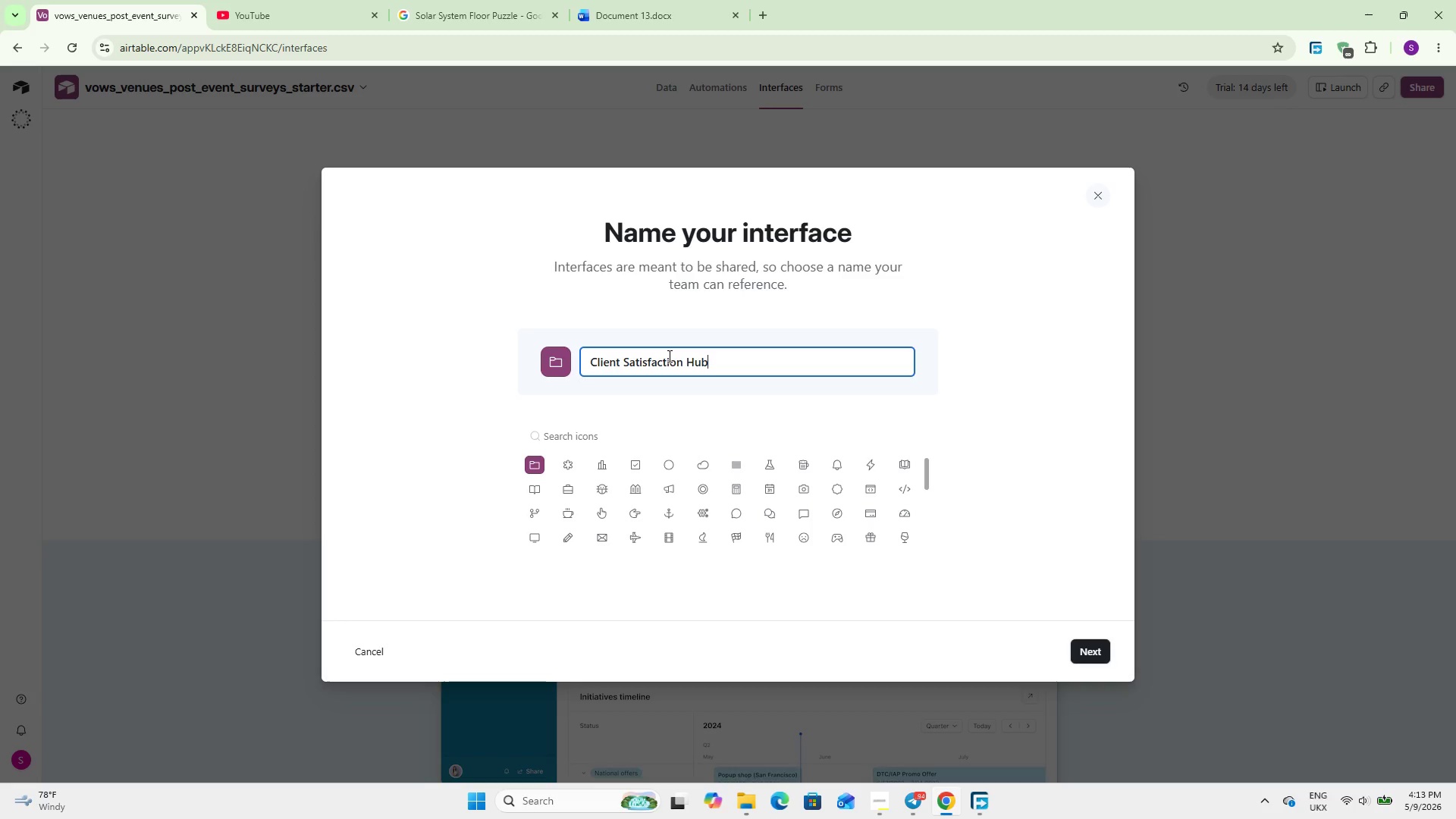 
left_click([1100, 646])
 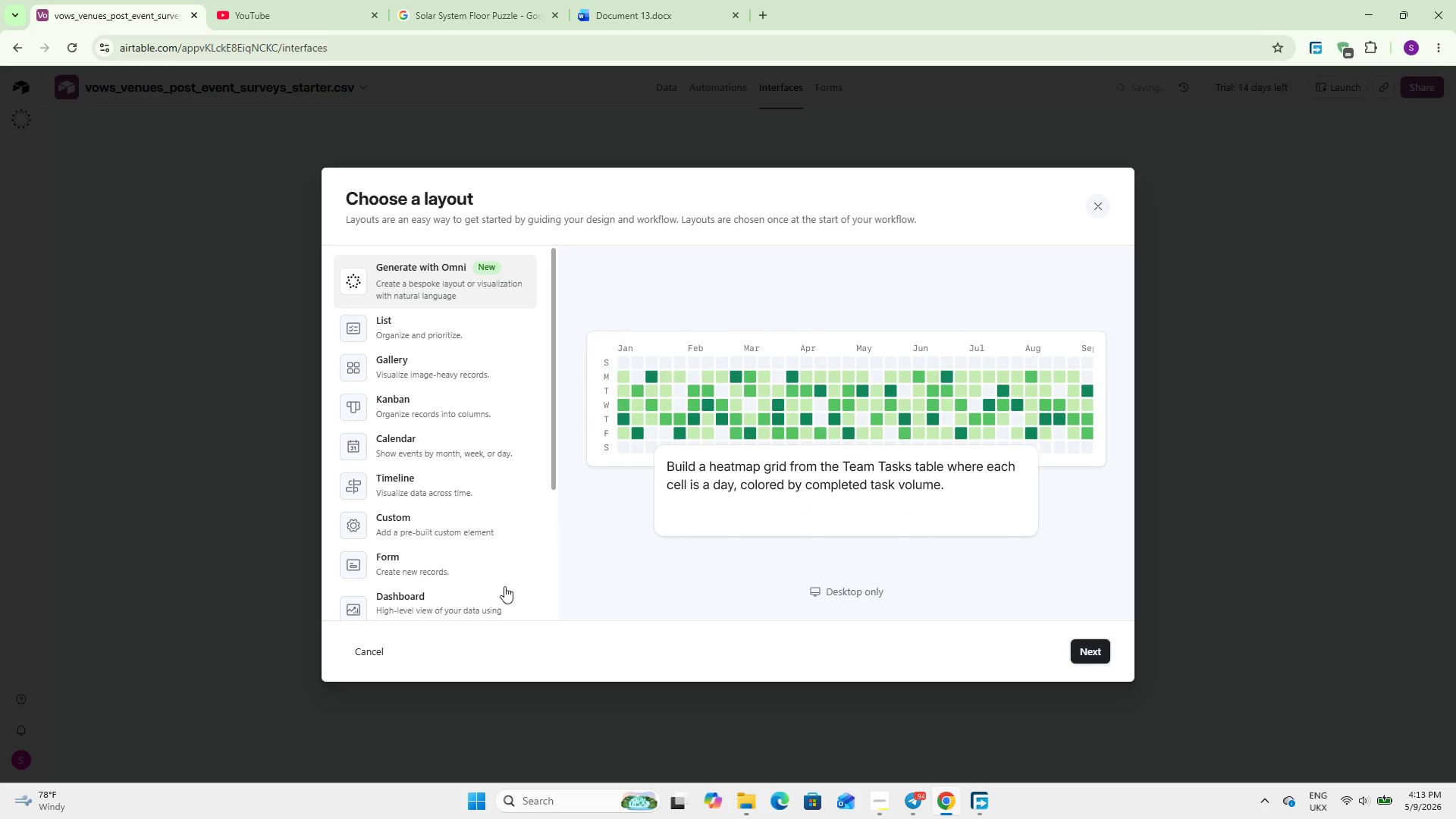 
scroll: coordinate [387, 503], scroll_direction: down, amount: 10.0
 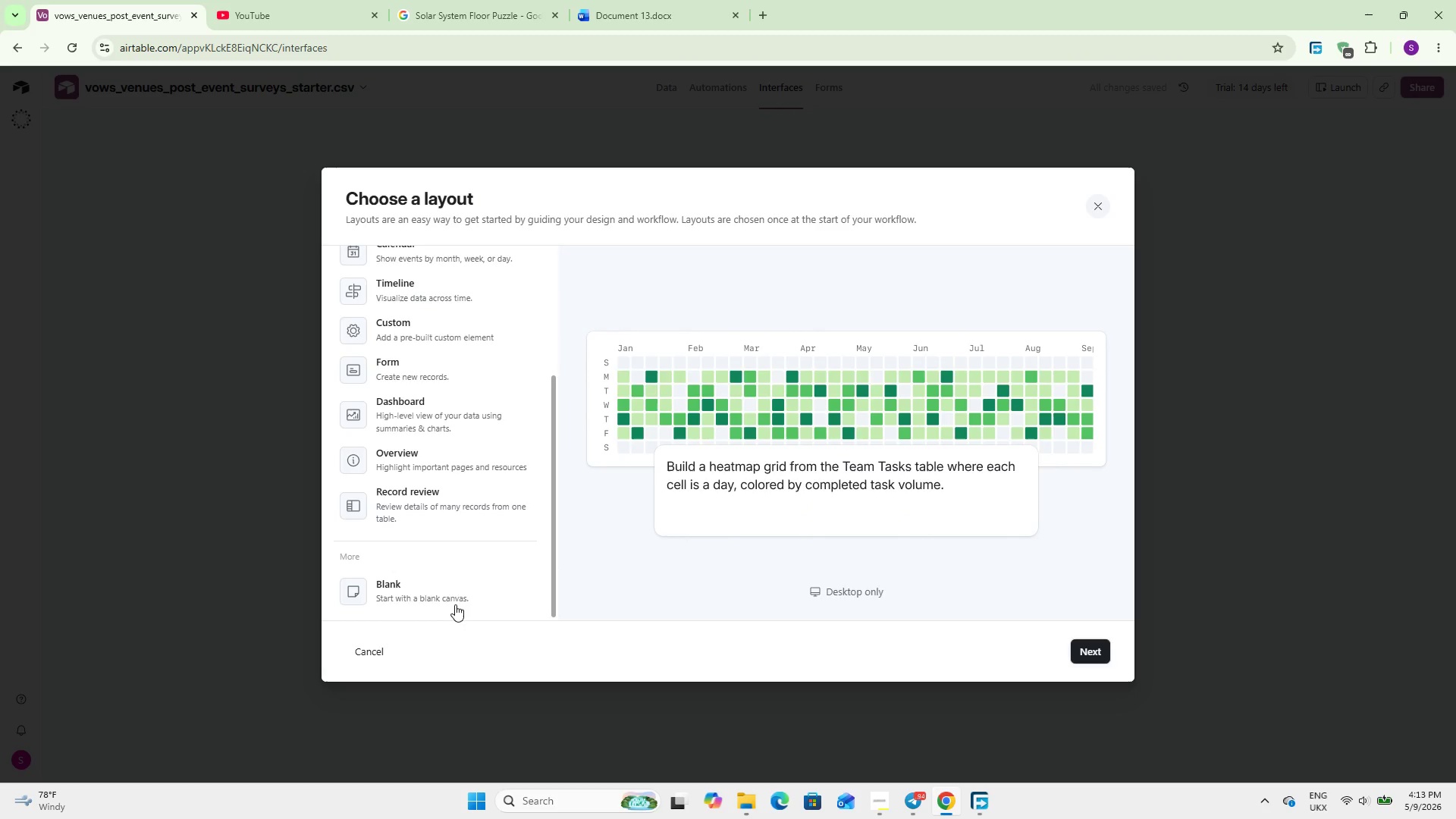 
left_click([444, 590])
 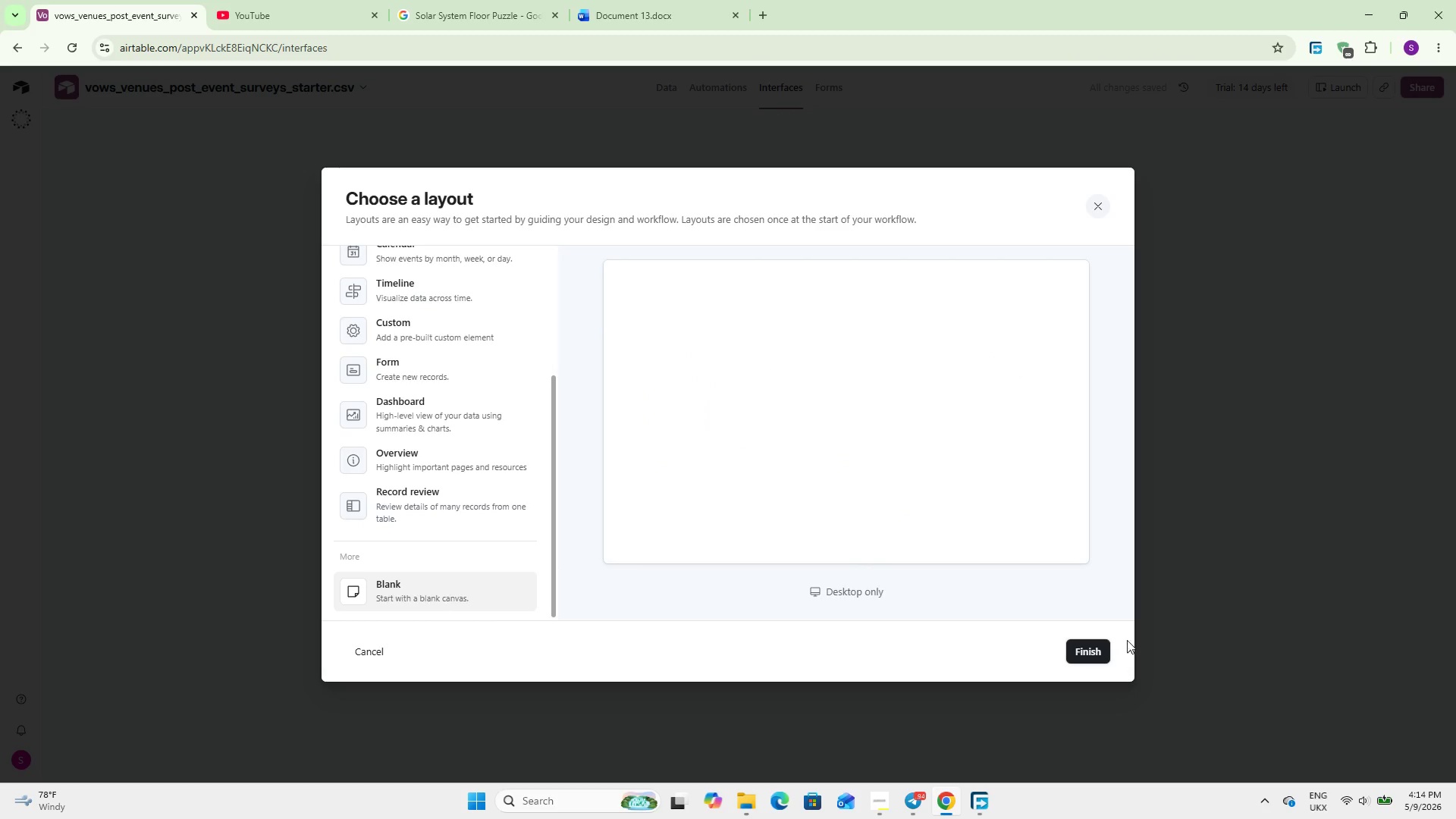 
left_click([1095, 646])
 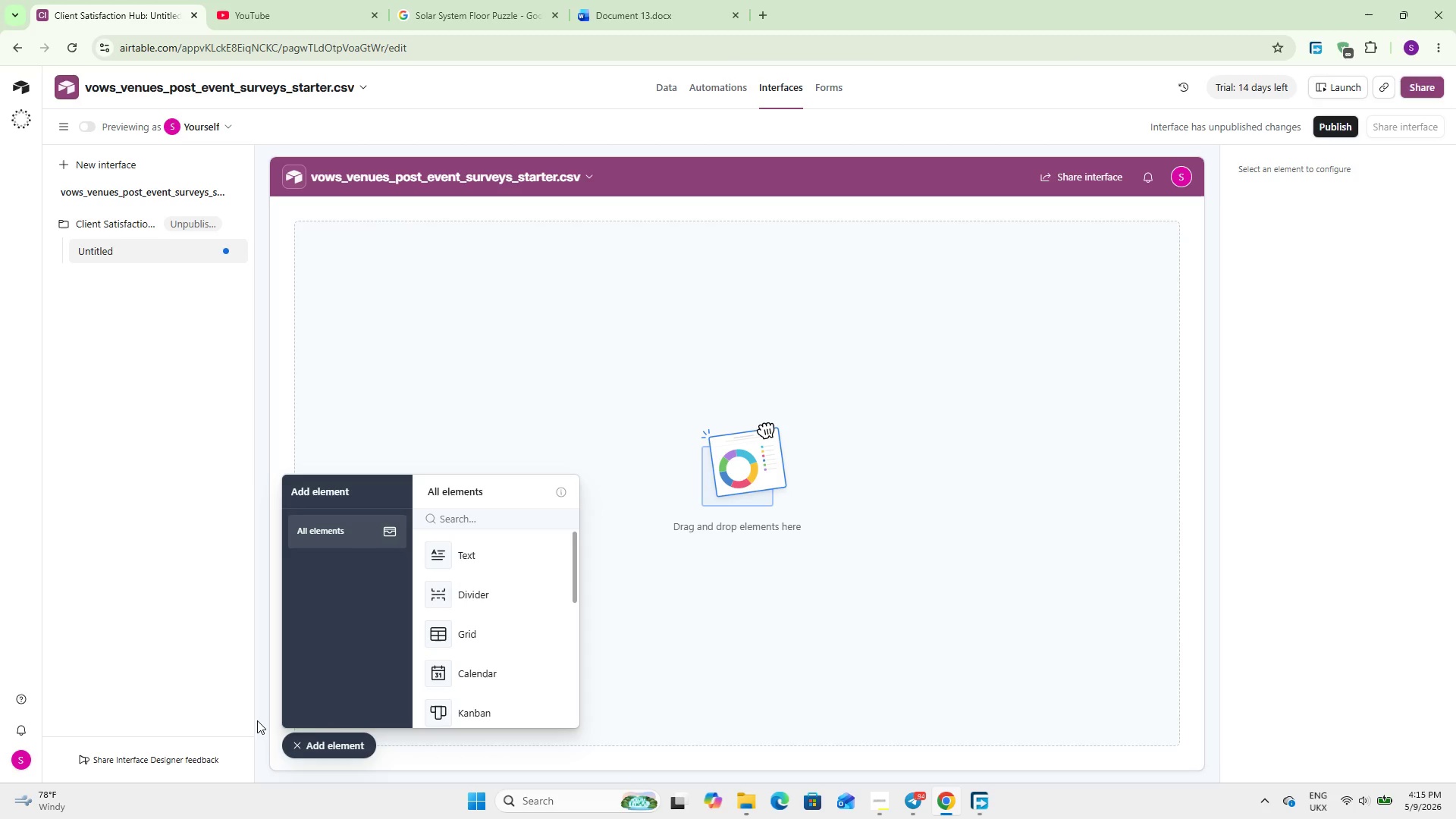 
wait(90.11)
 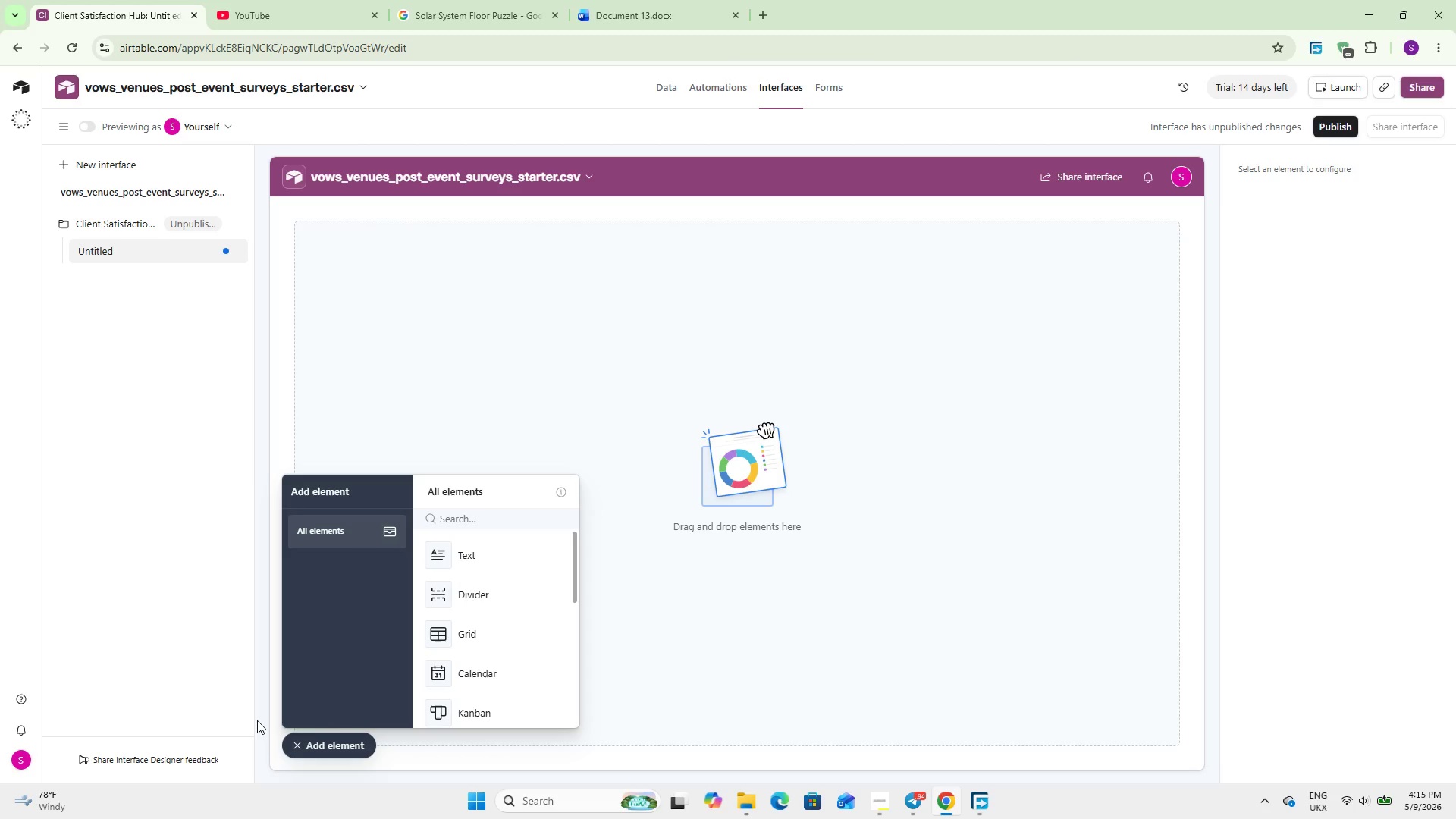 
left_click([465, 567])
 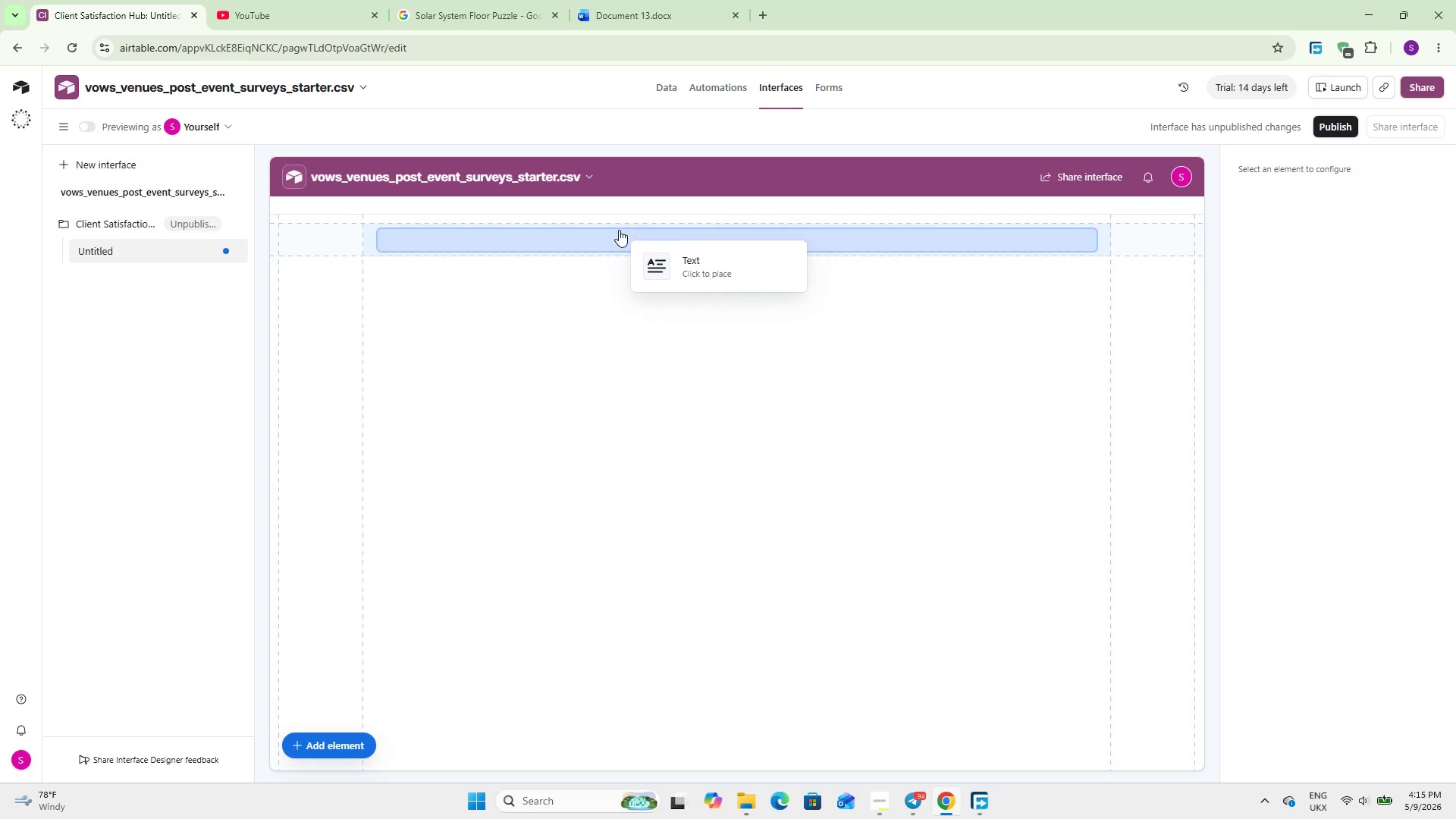 
left_click([619, 230])
 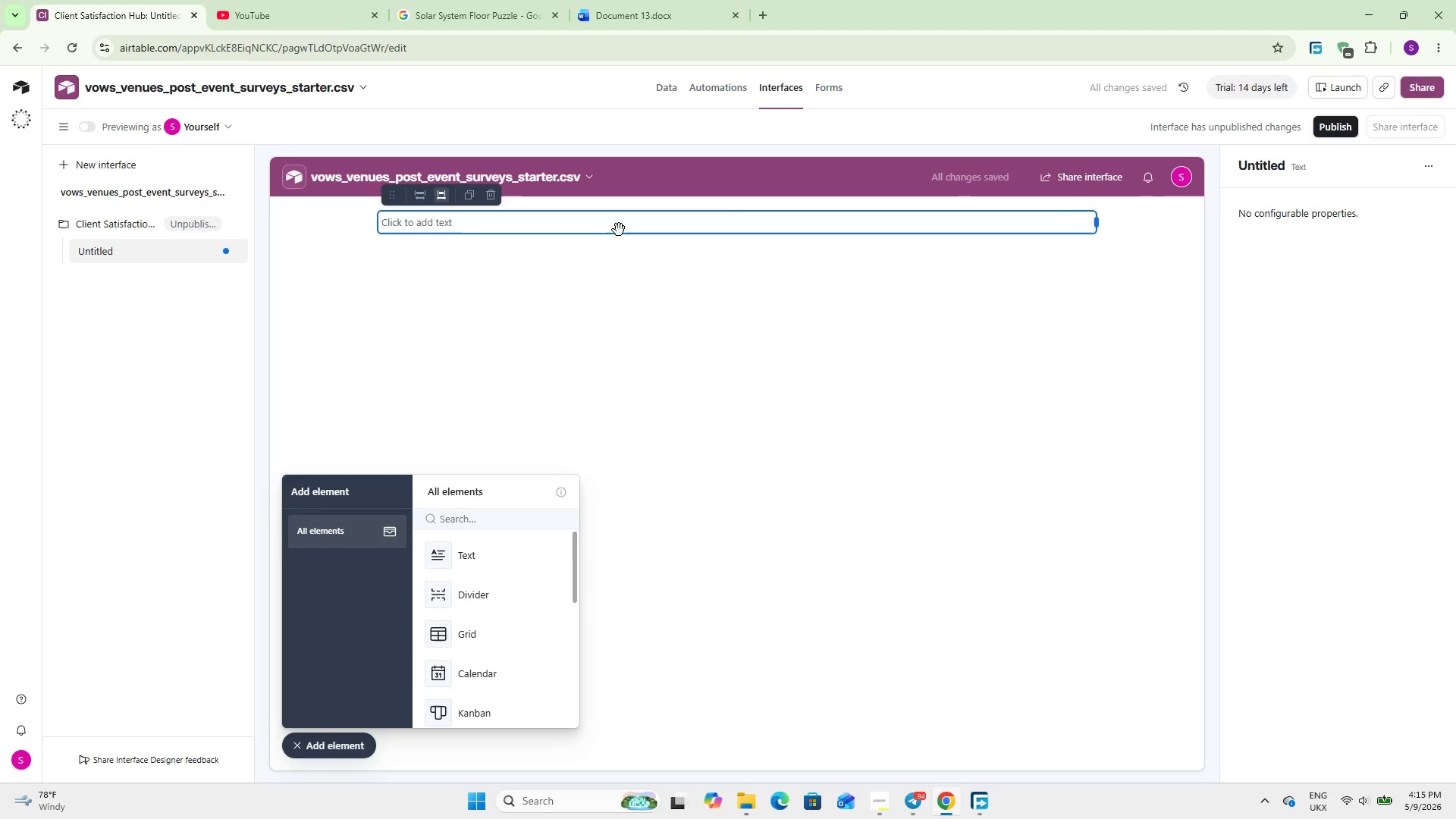 
type(Vows & Venues - Client Satisfacton)
 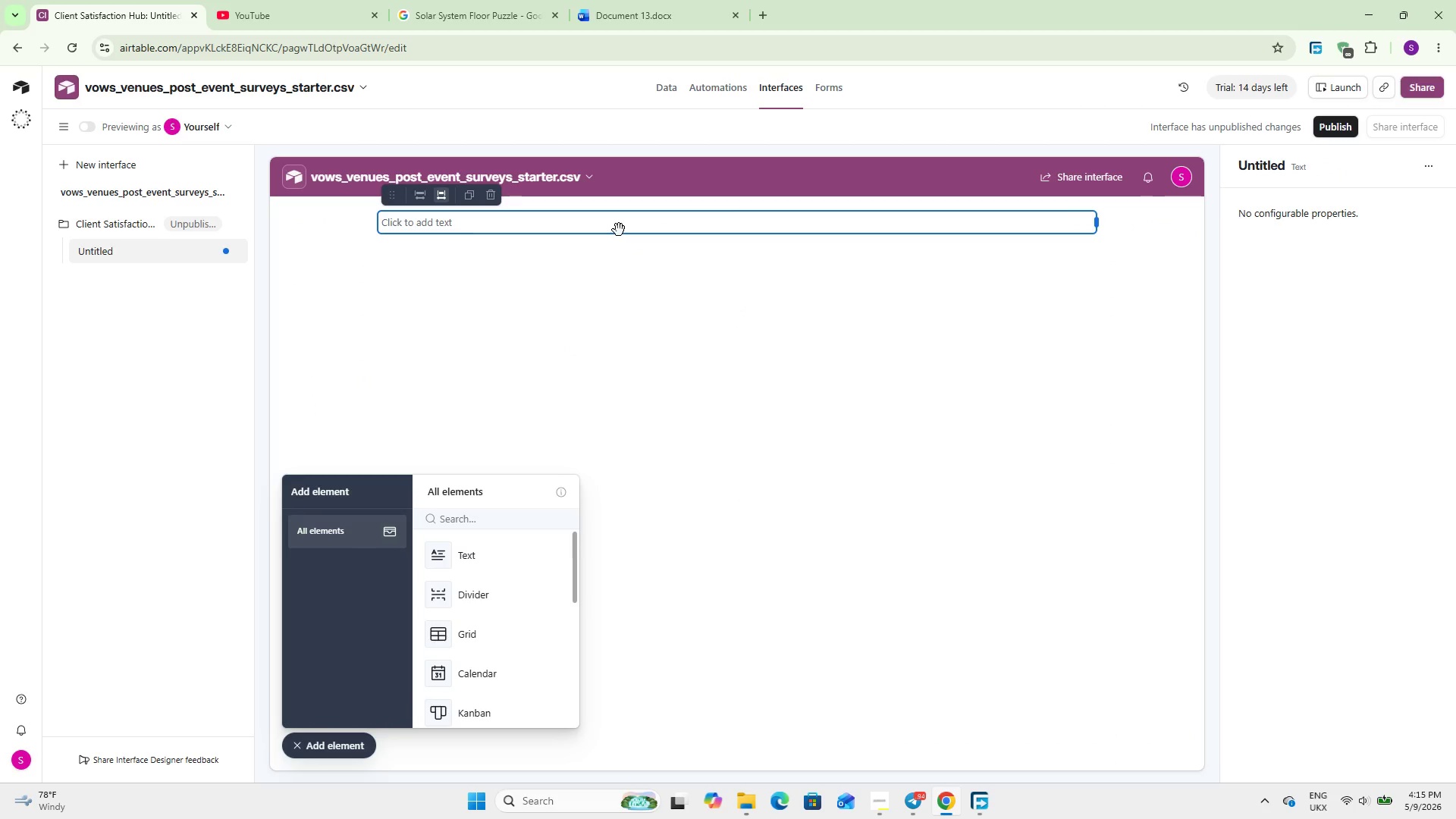 
 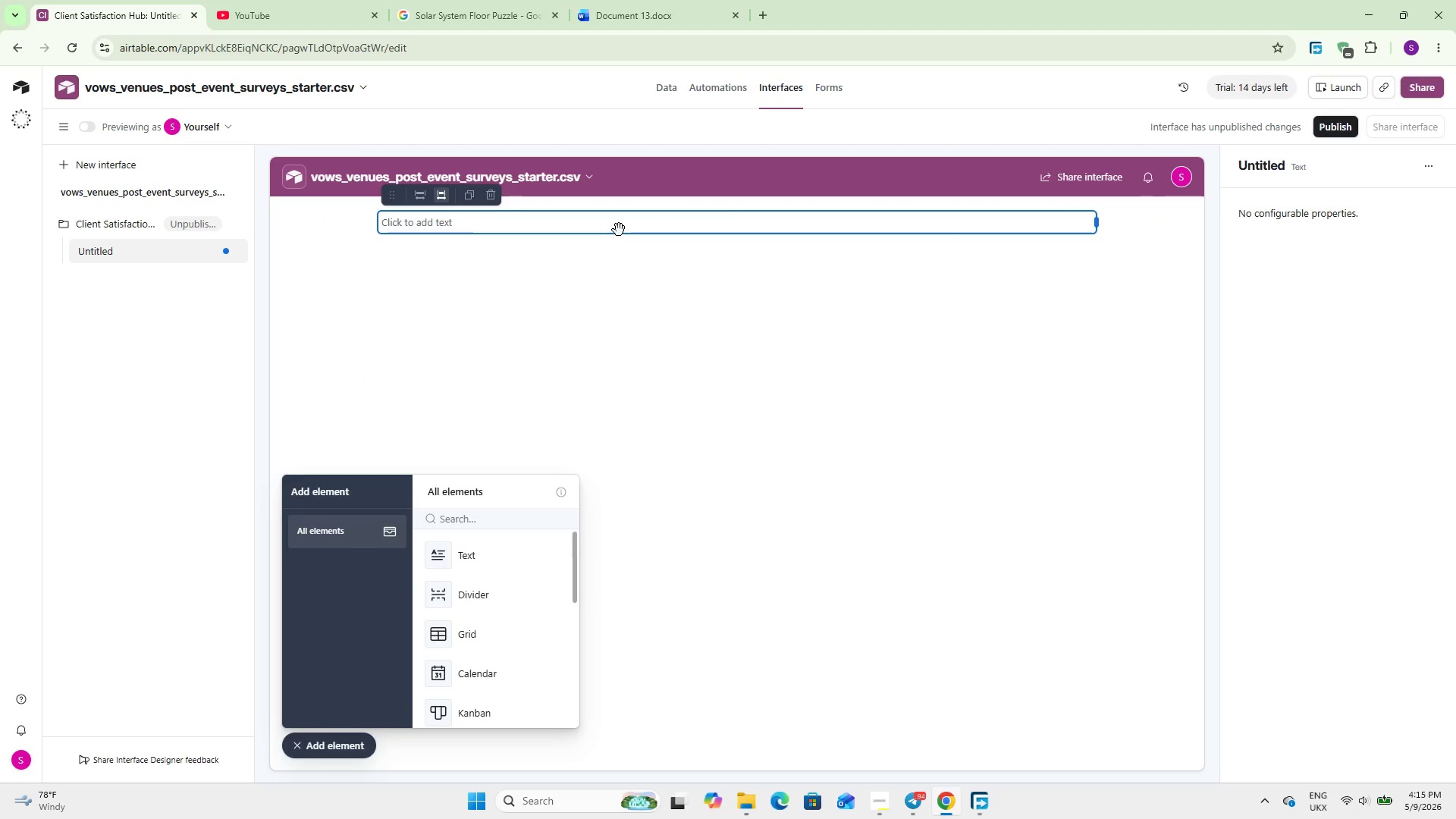 
hold_key(key=I, duration=0.45)
 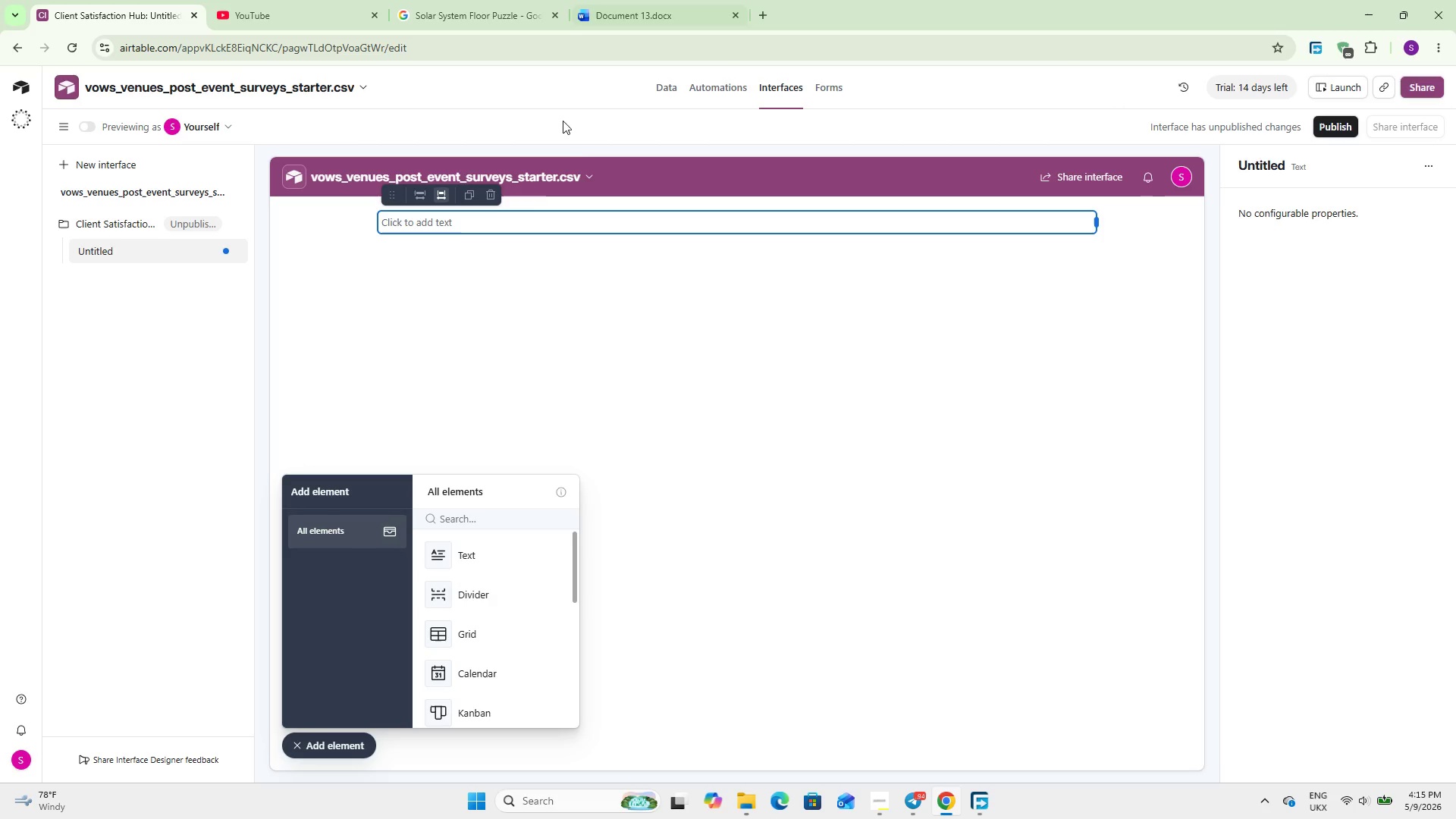 
left_click([509, 207])
 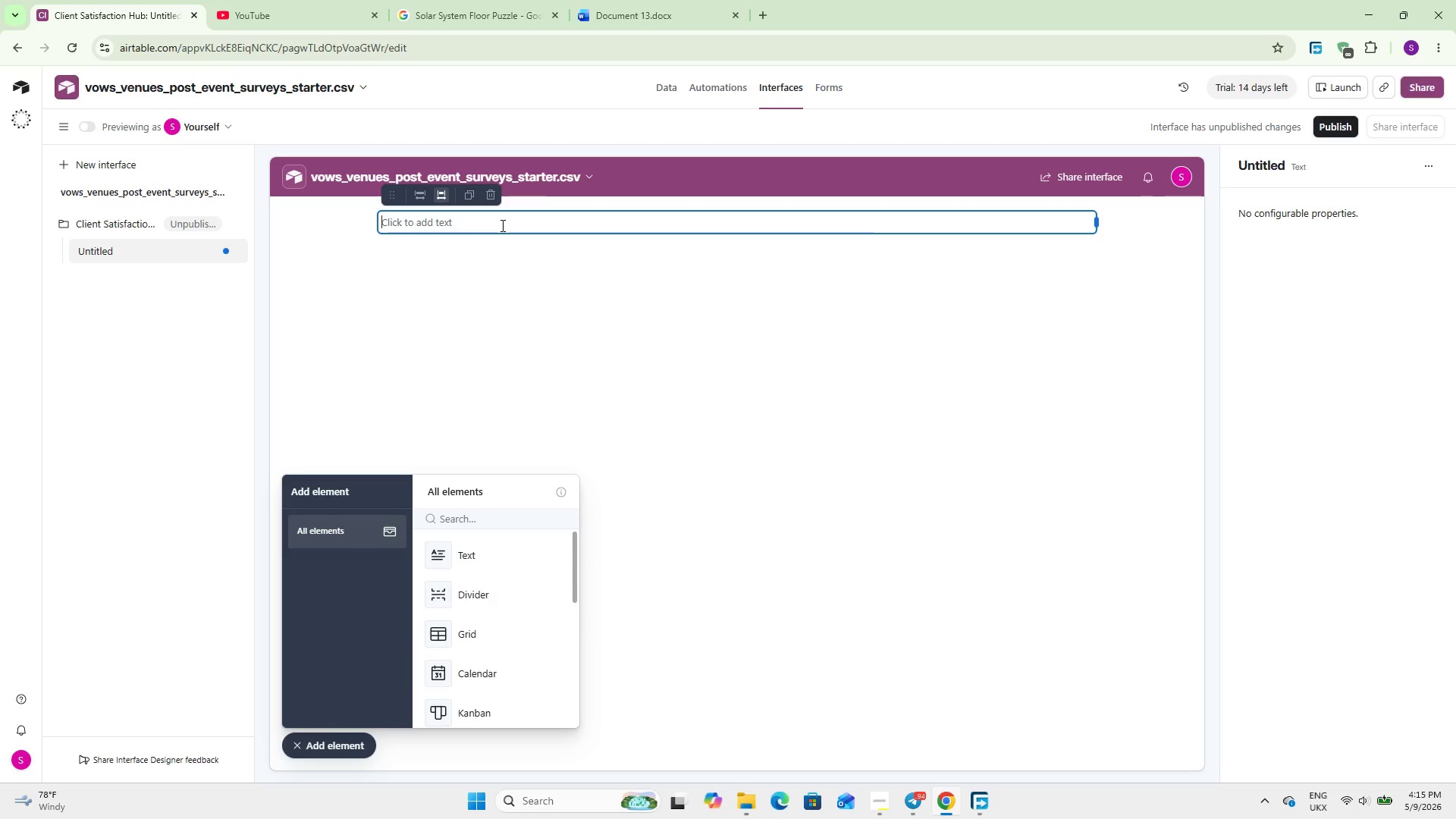 
double_click([501, 225])
 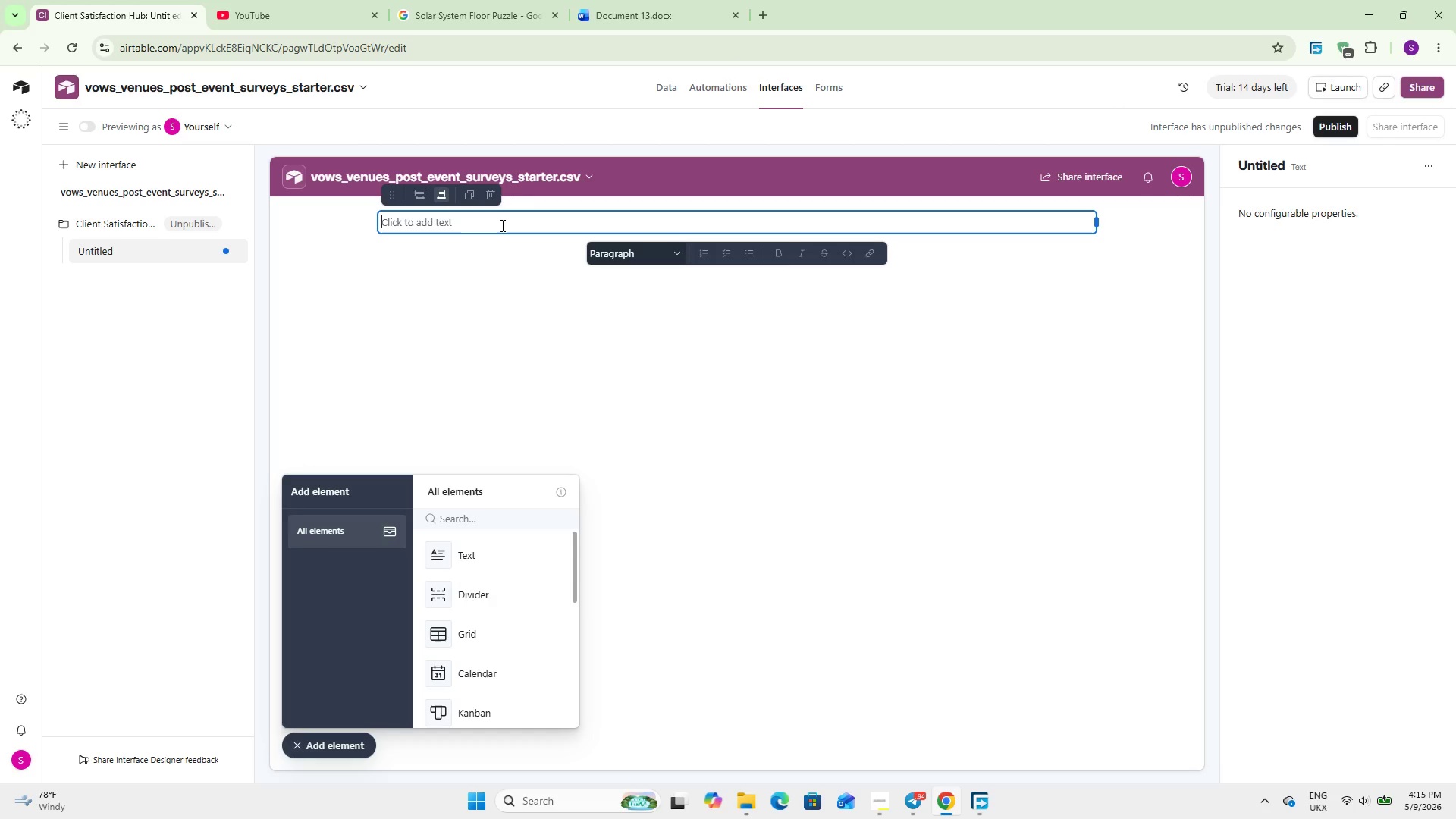 
type(Vows & Venues - Client Satisfacto)
key(Backspace)
type(n Hub)
 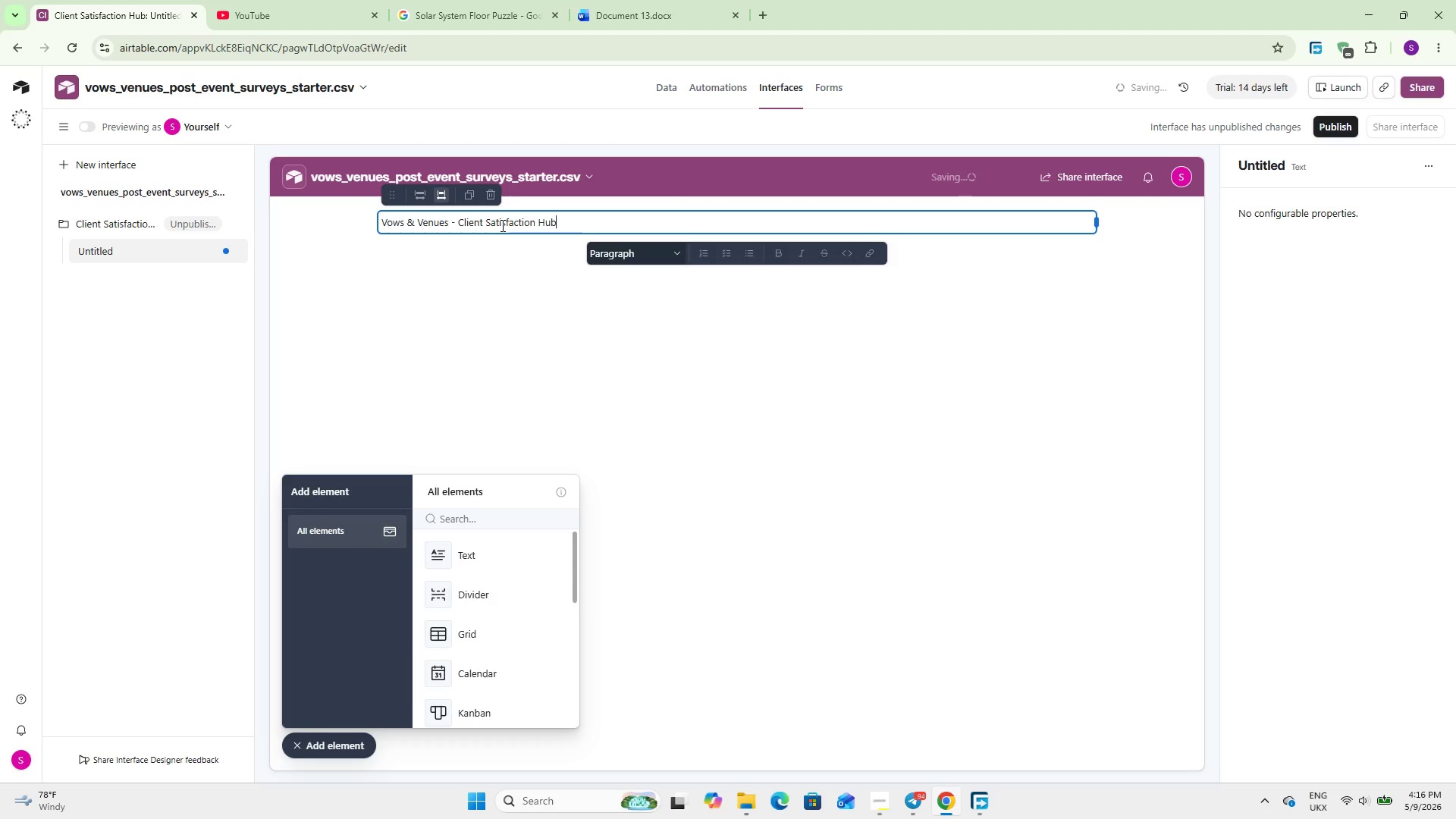 
wait(10.88)
 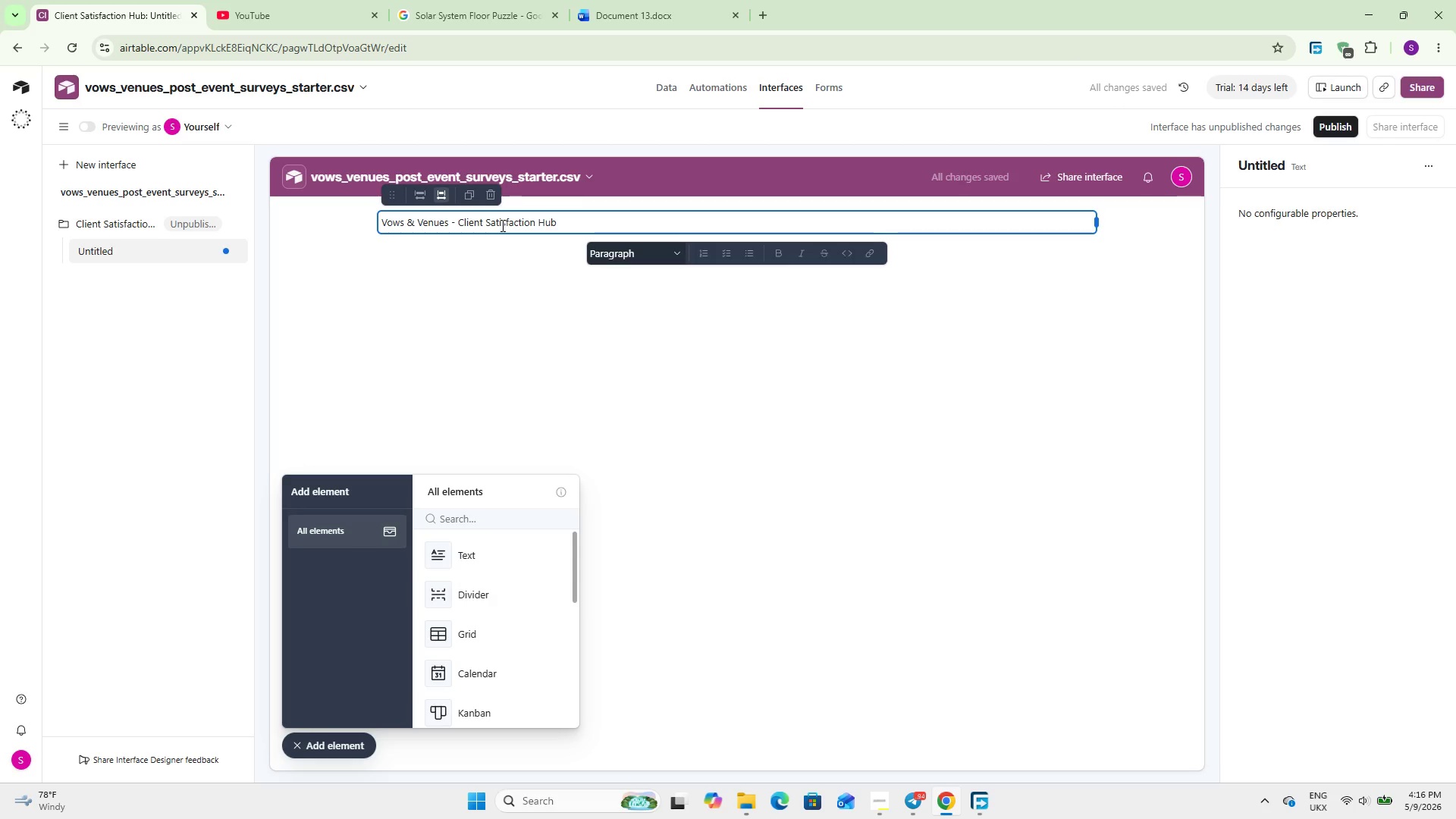 
left_click([633, 259])
 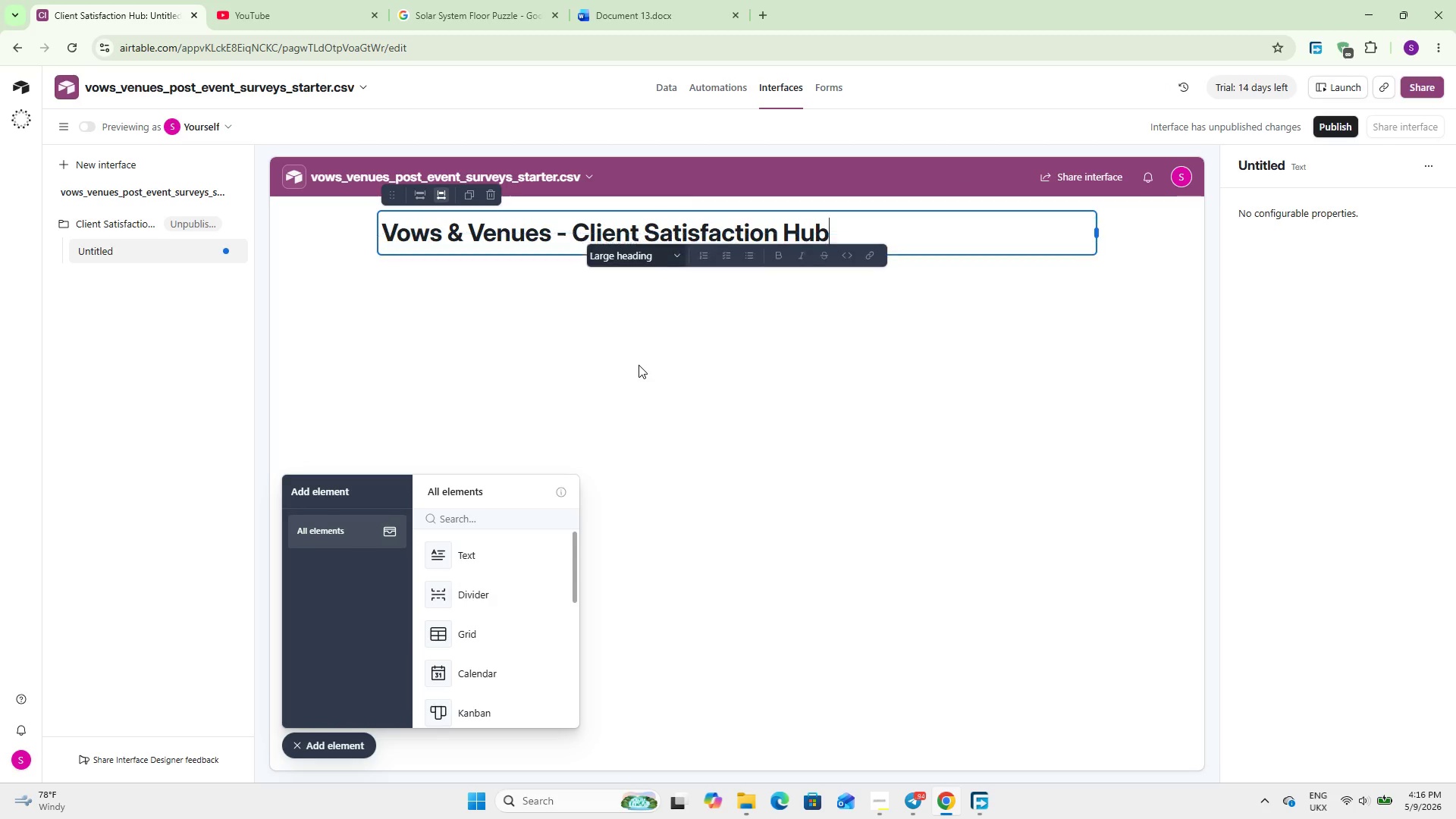 
left_click([573, 355])
 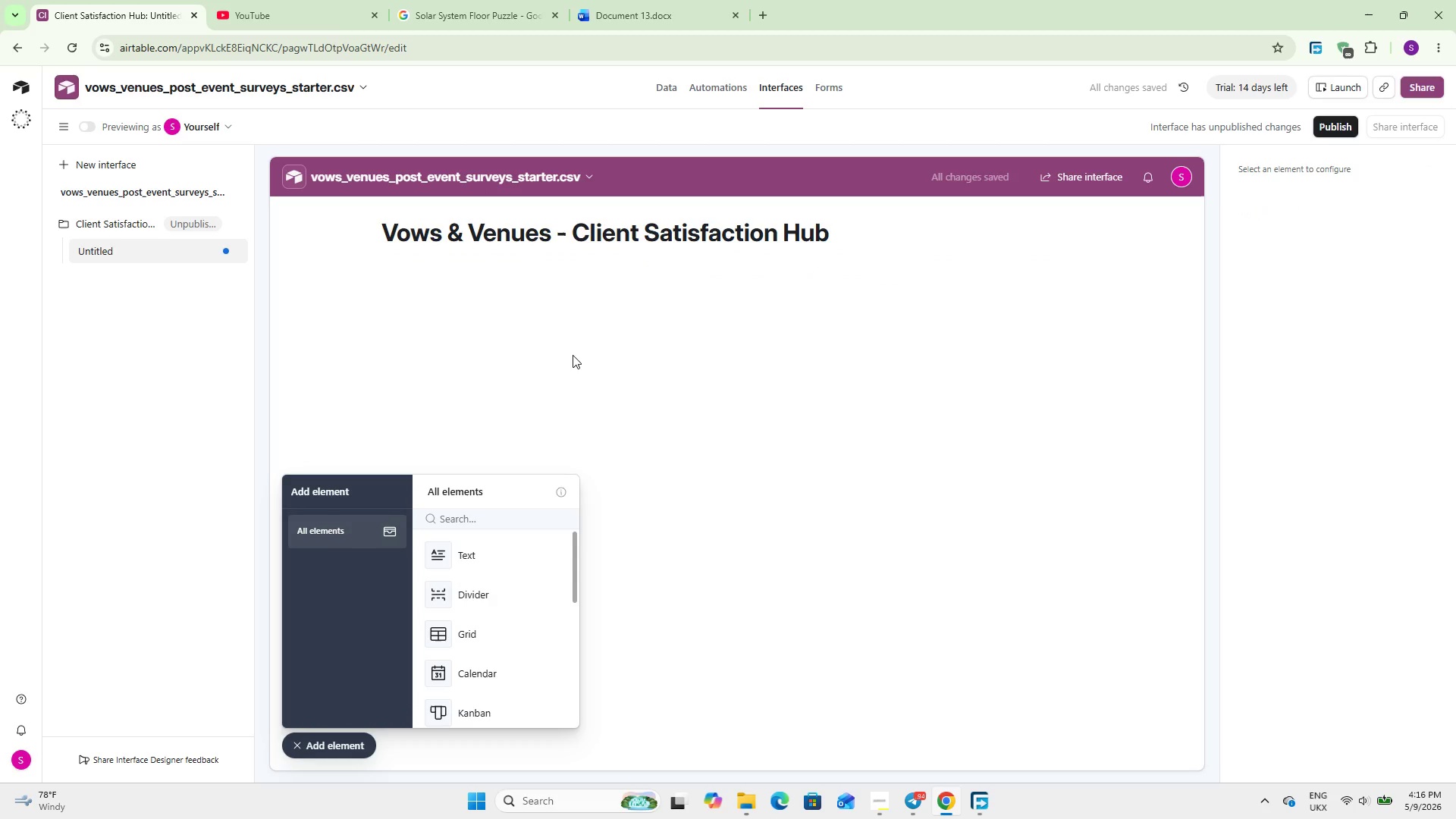 
left_click([475, 552])
 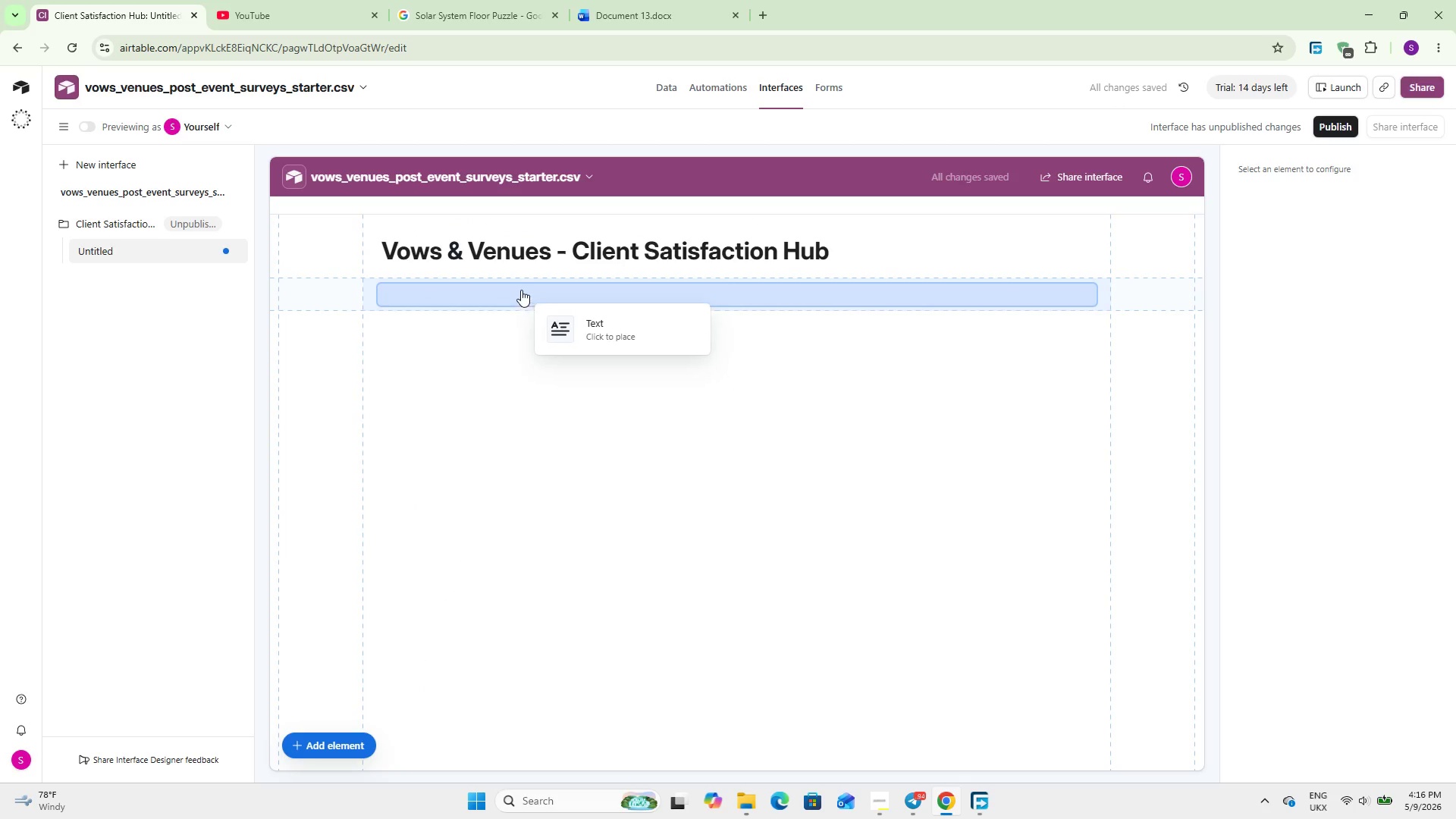 
left_click([515, 286])
 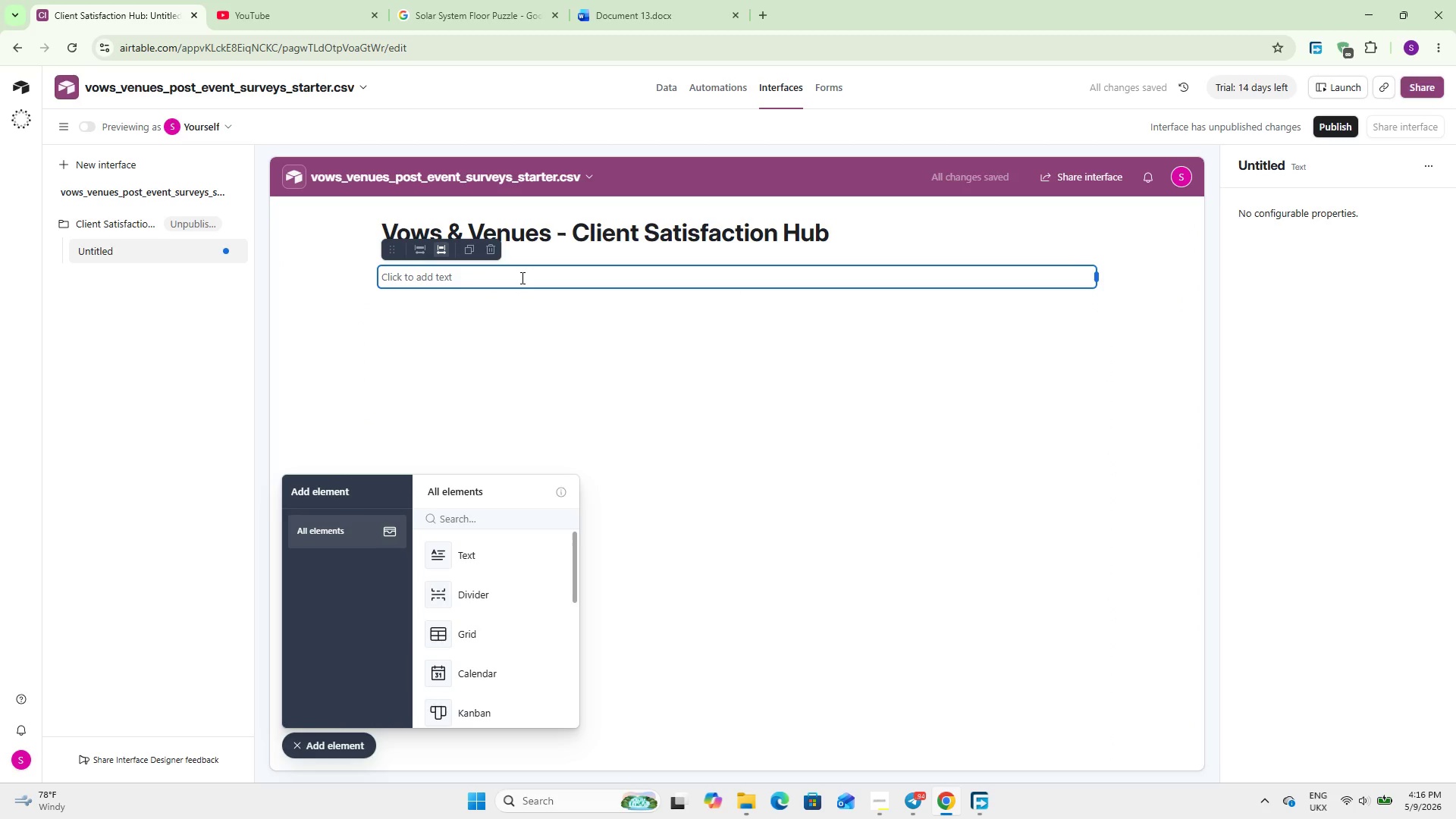 
key(Shift+P)
 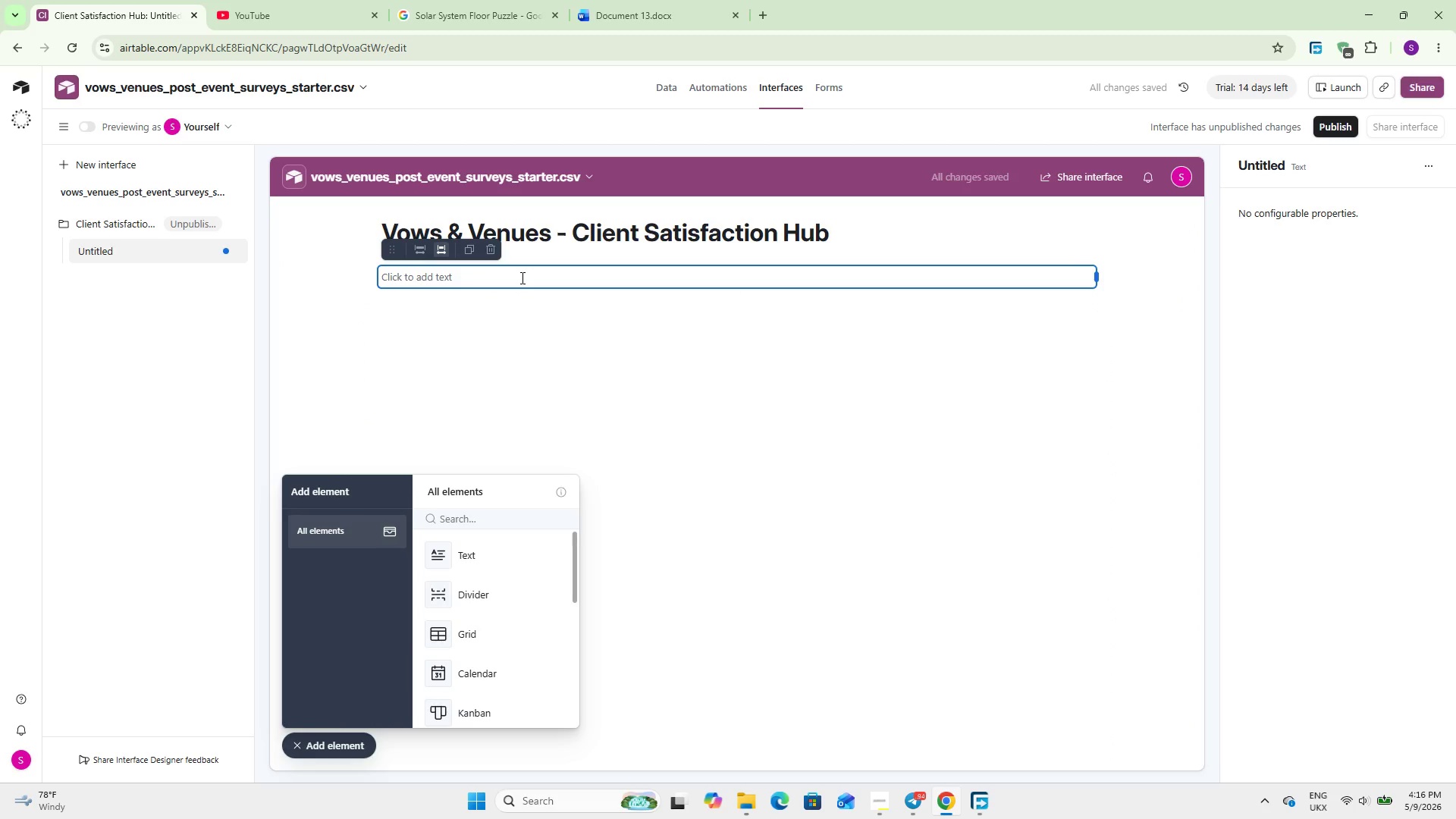 
left_click([521, 278])
 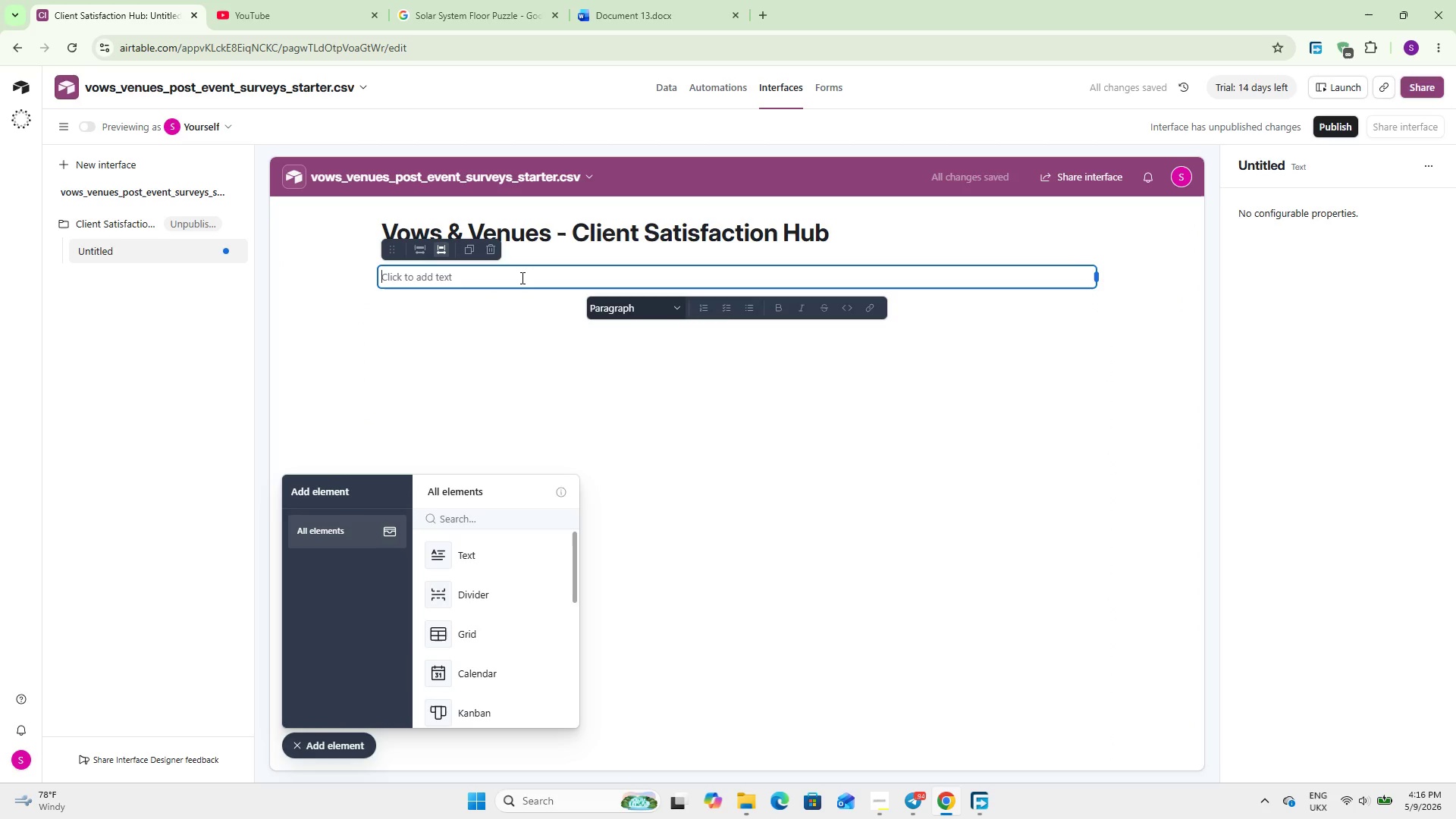 
type(Post-Event Performance Dashboard )
 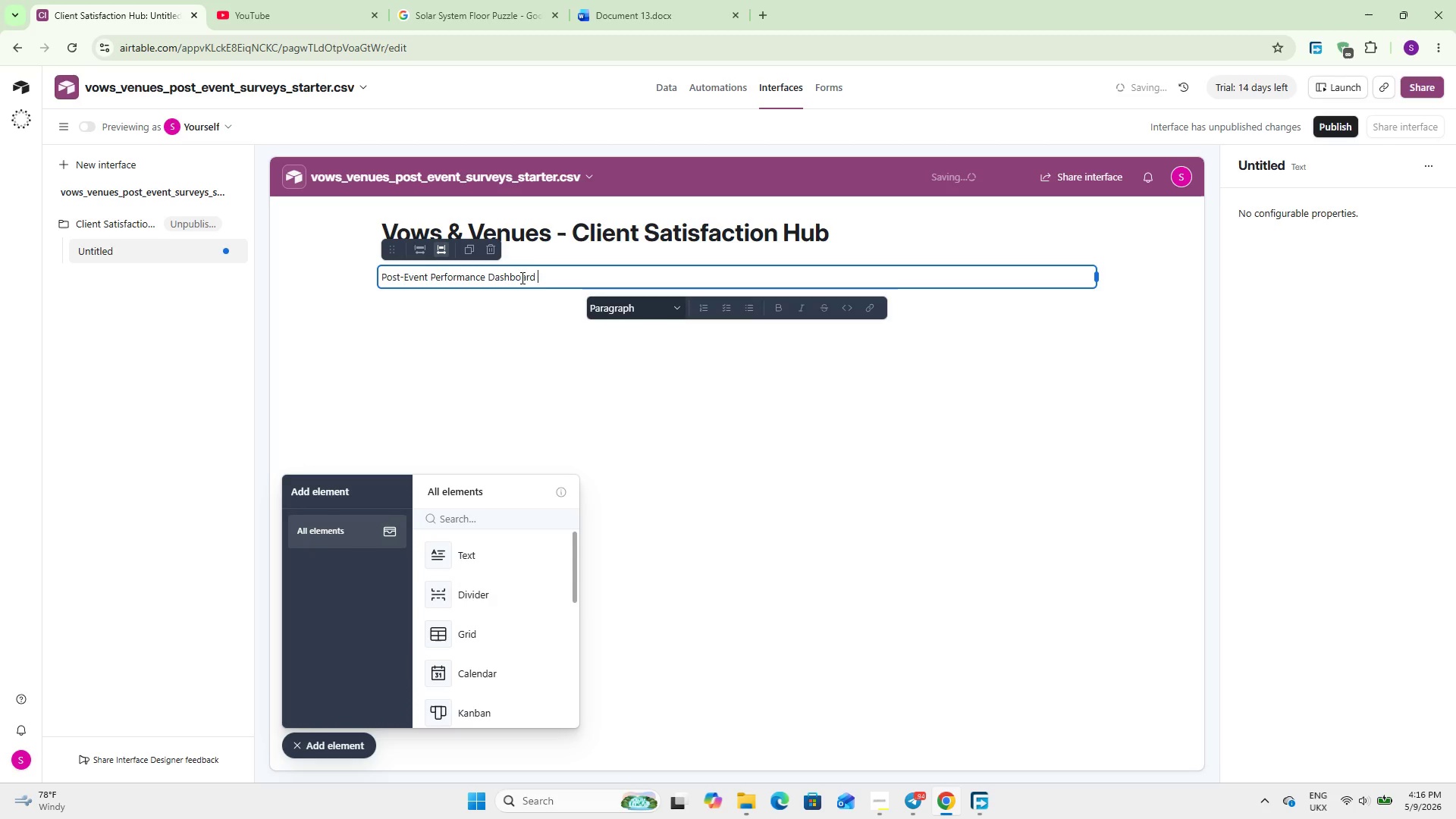 
wait(16.38)
 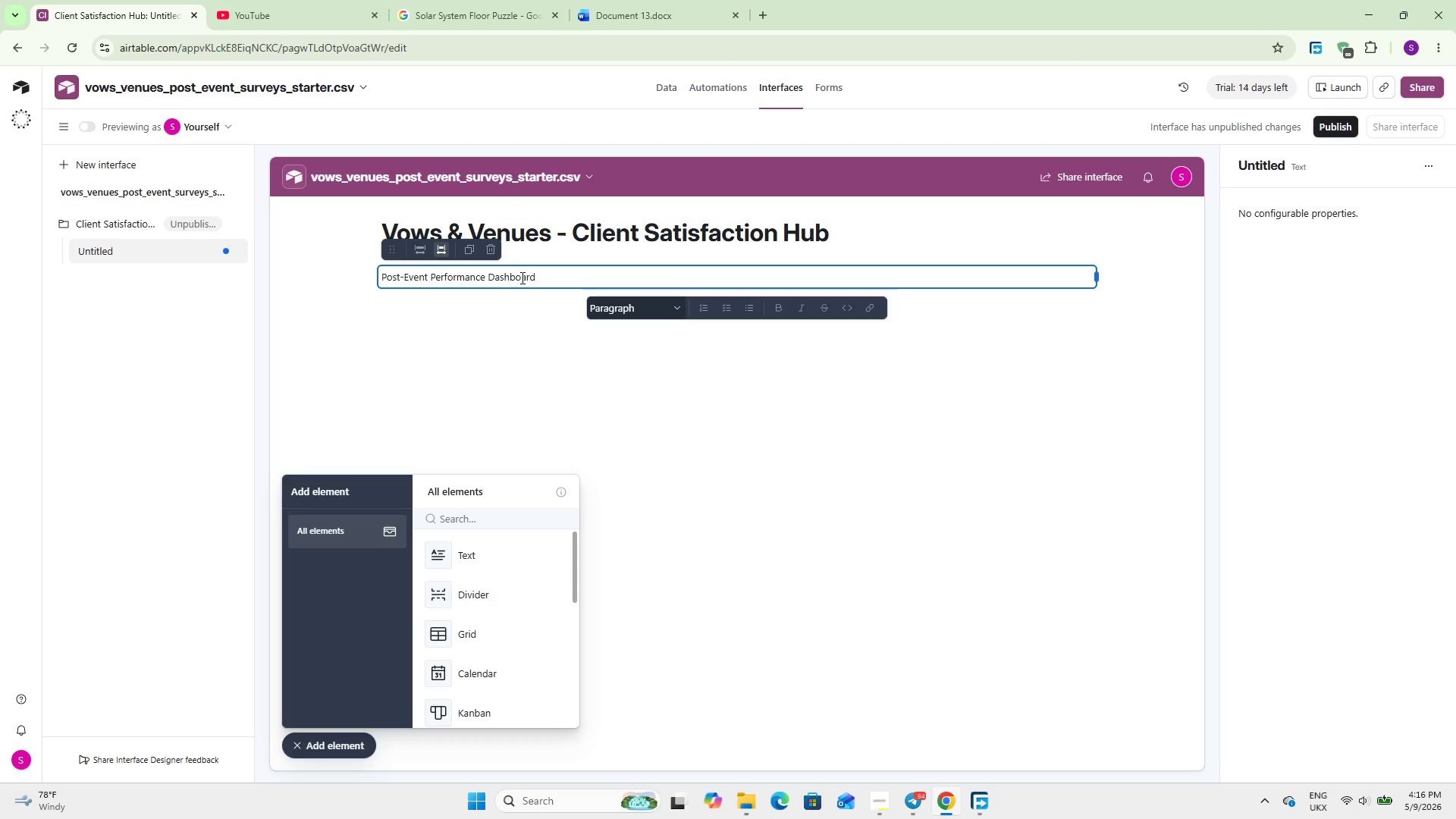 
hold_key(key=ShiftLeft, duration=5.19)
 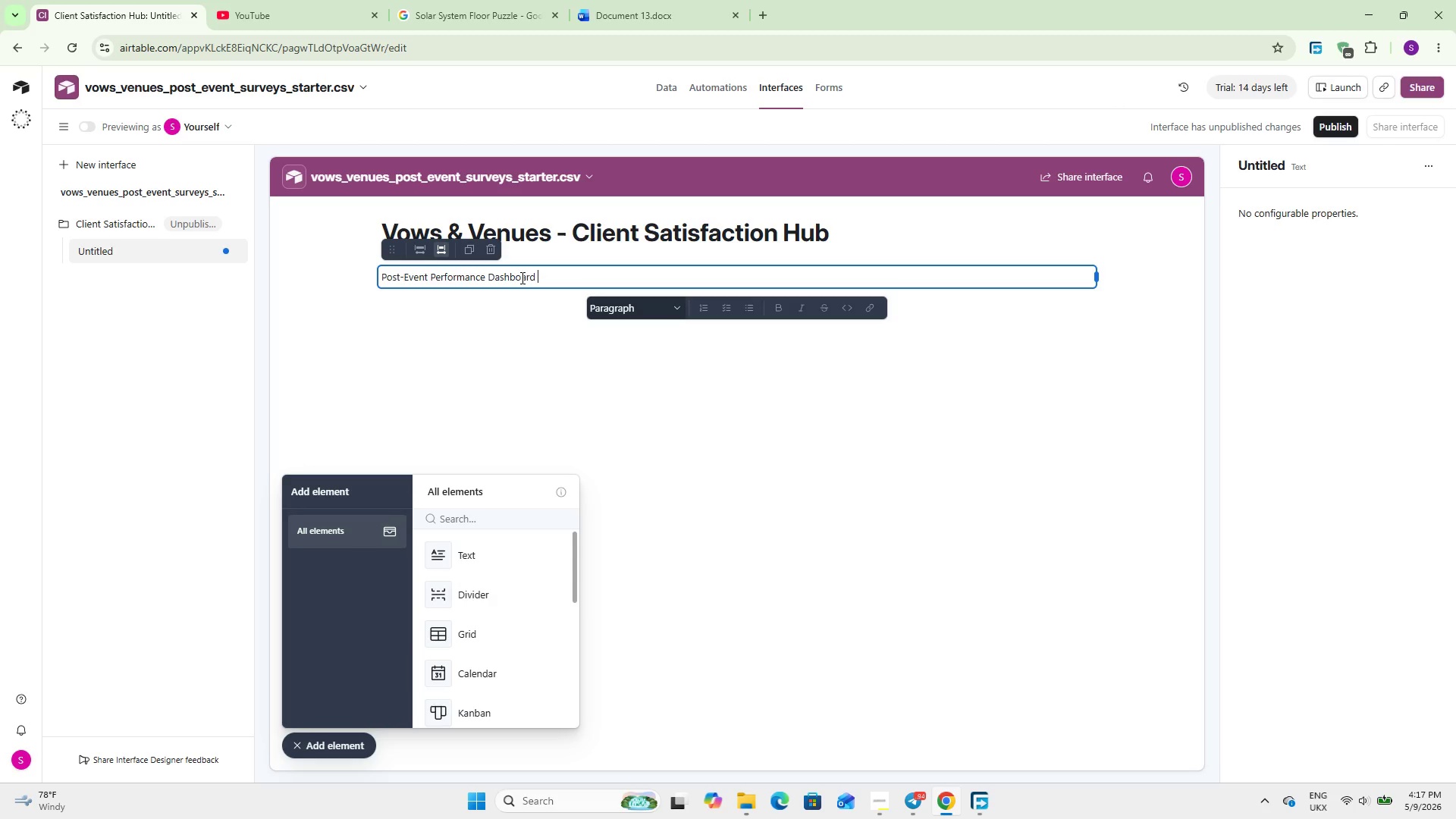 
wait(5.42)
 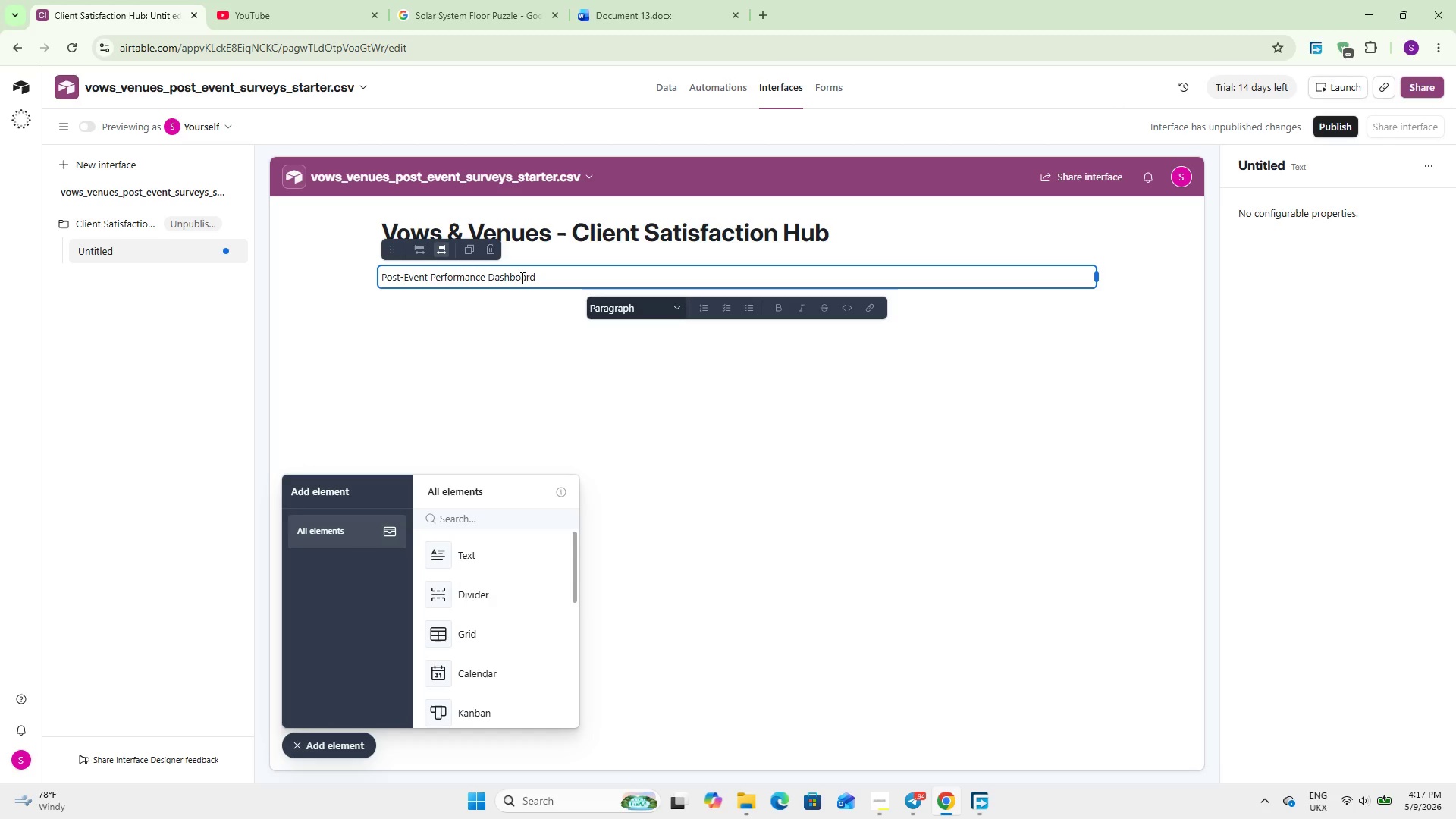 
left_click([529, 359])
 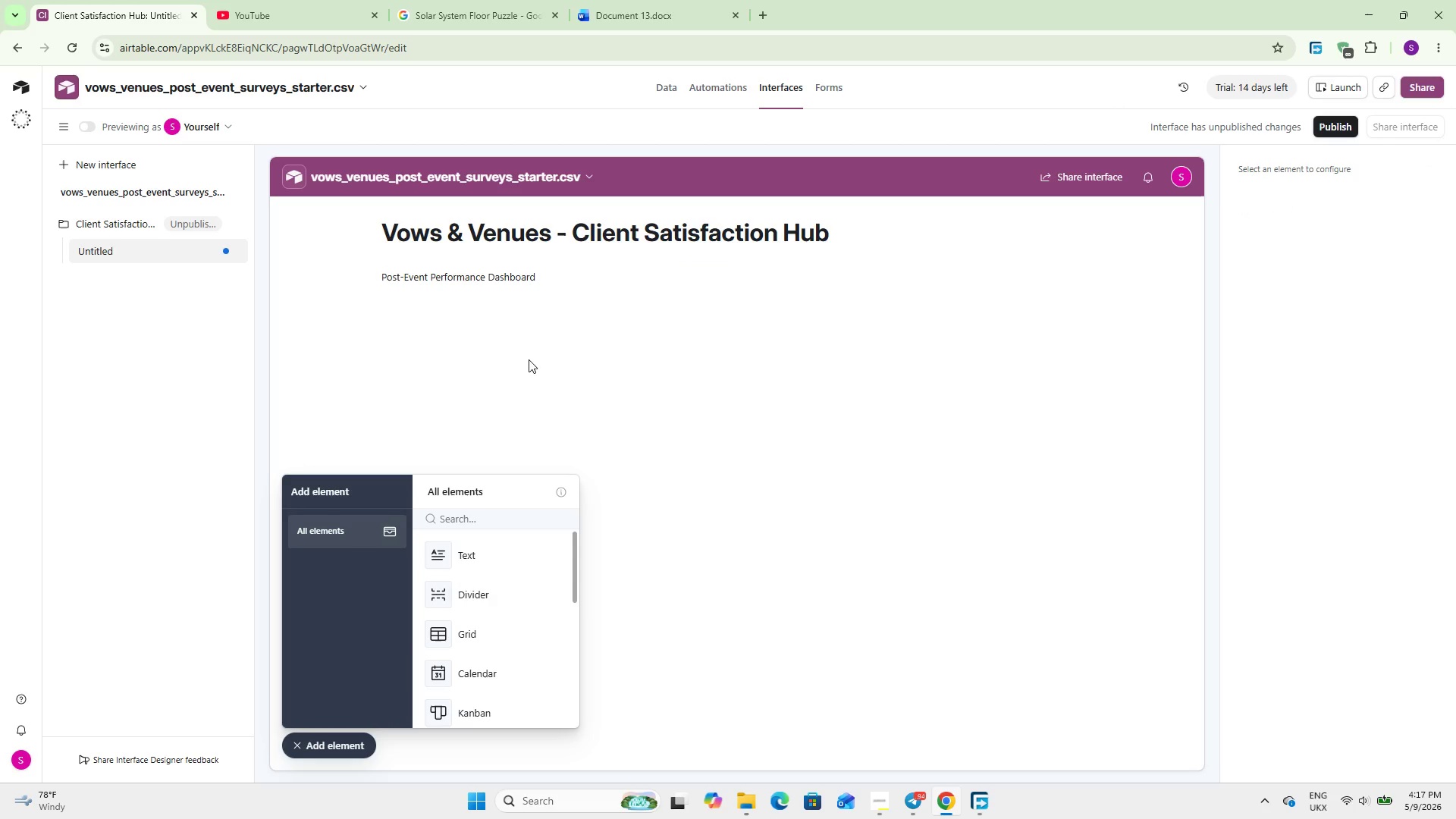 
wait(8.3)
 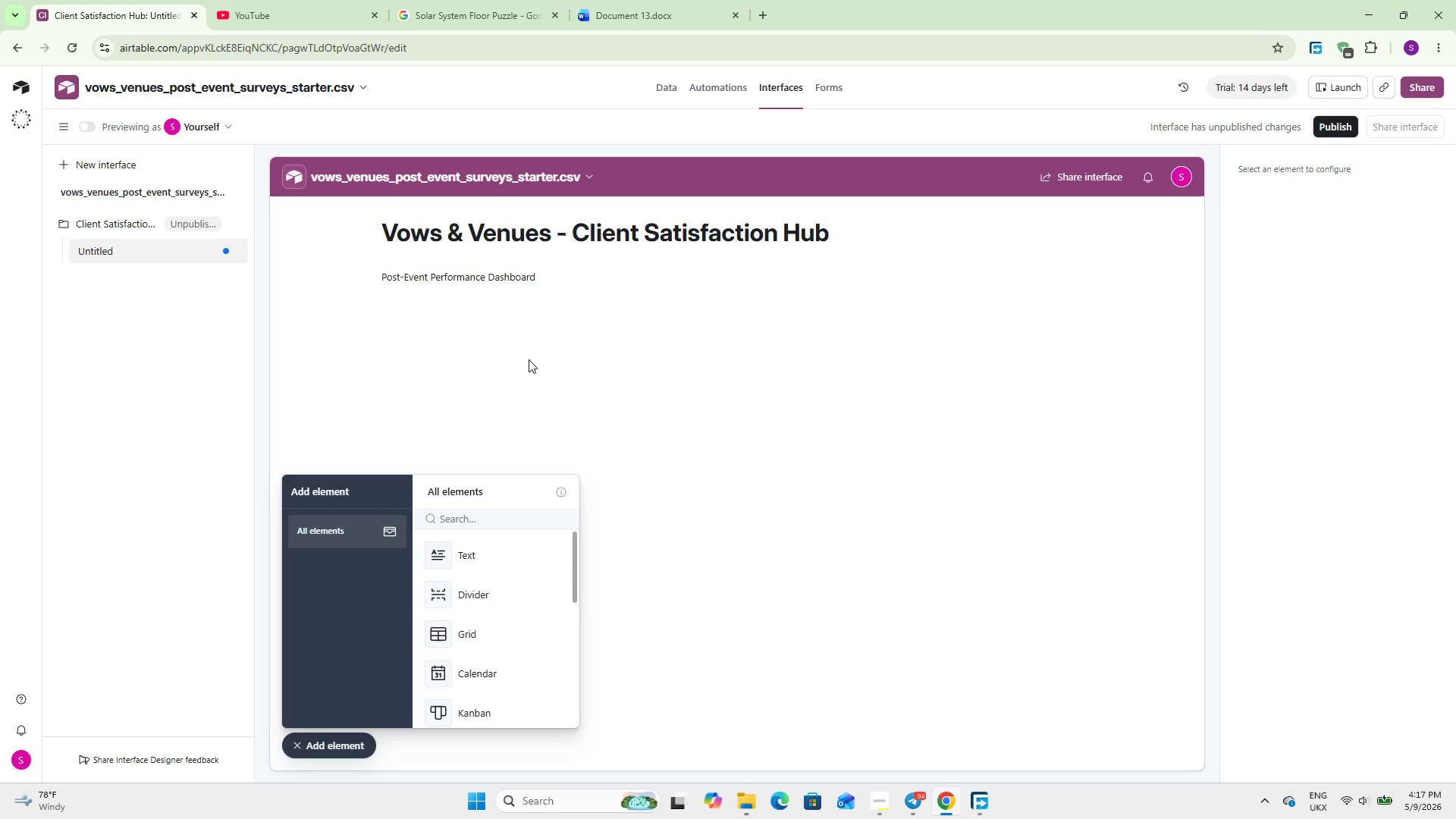 
left_click([469, 513])
 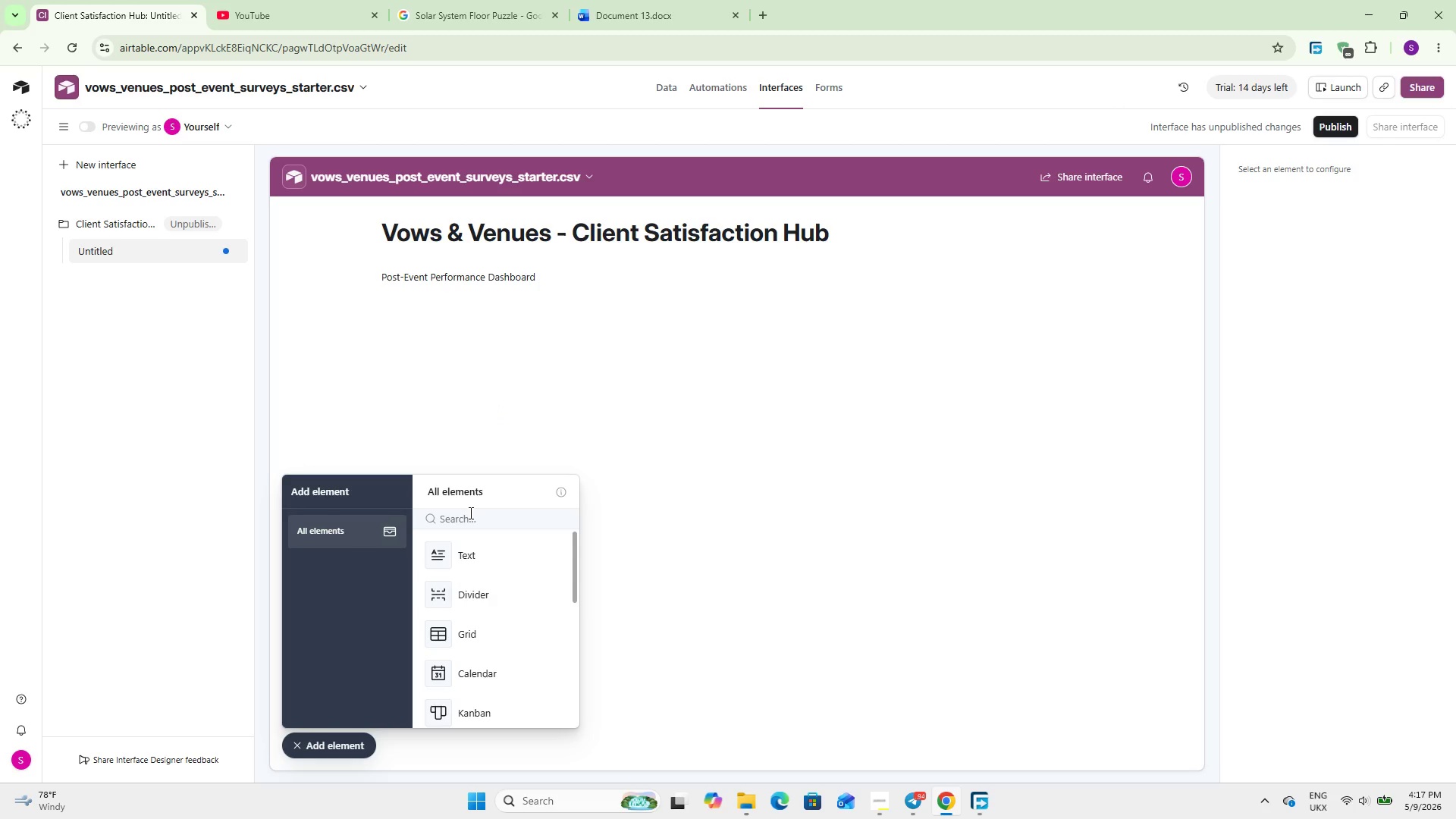 
type(chart)
 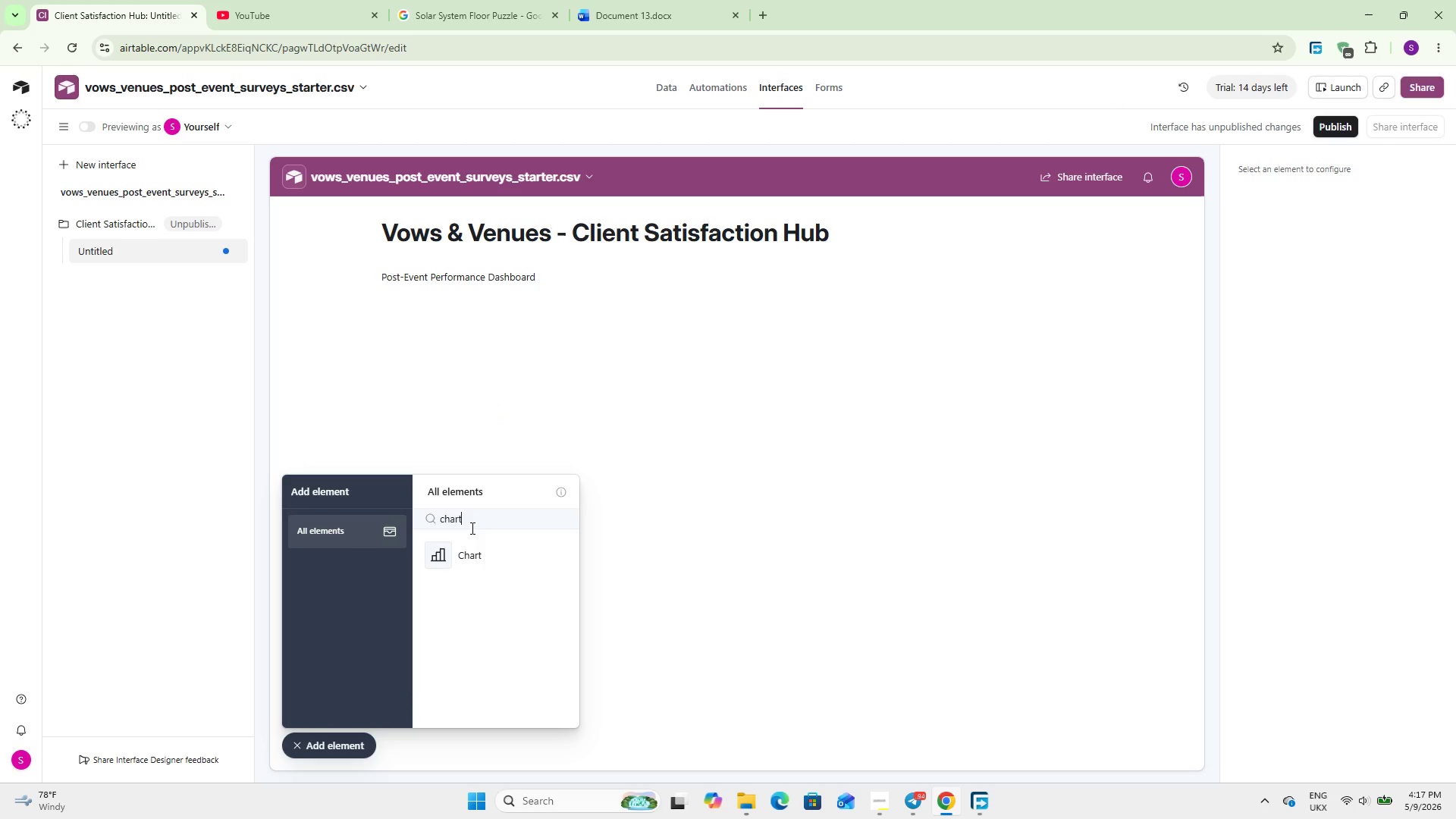 
left_click([476, 535])
 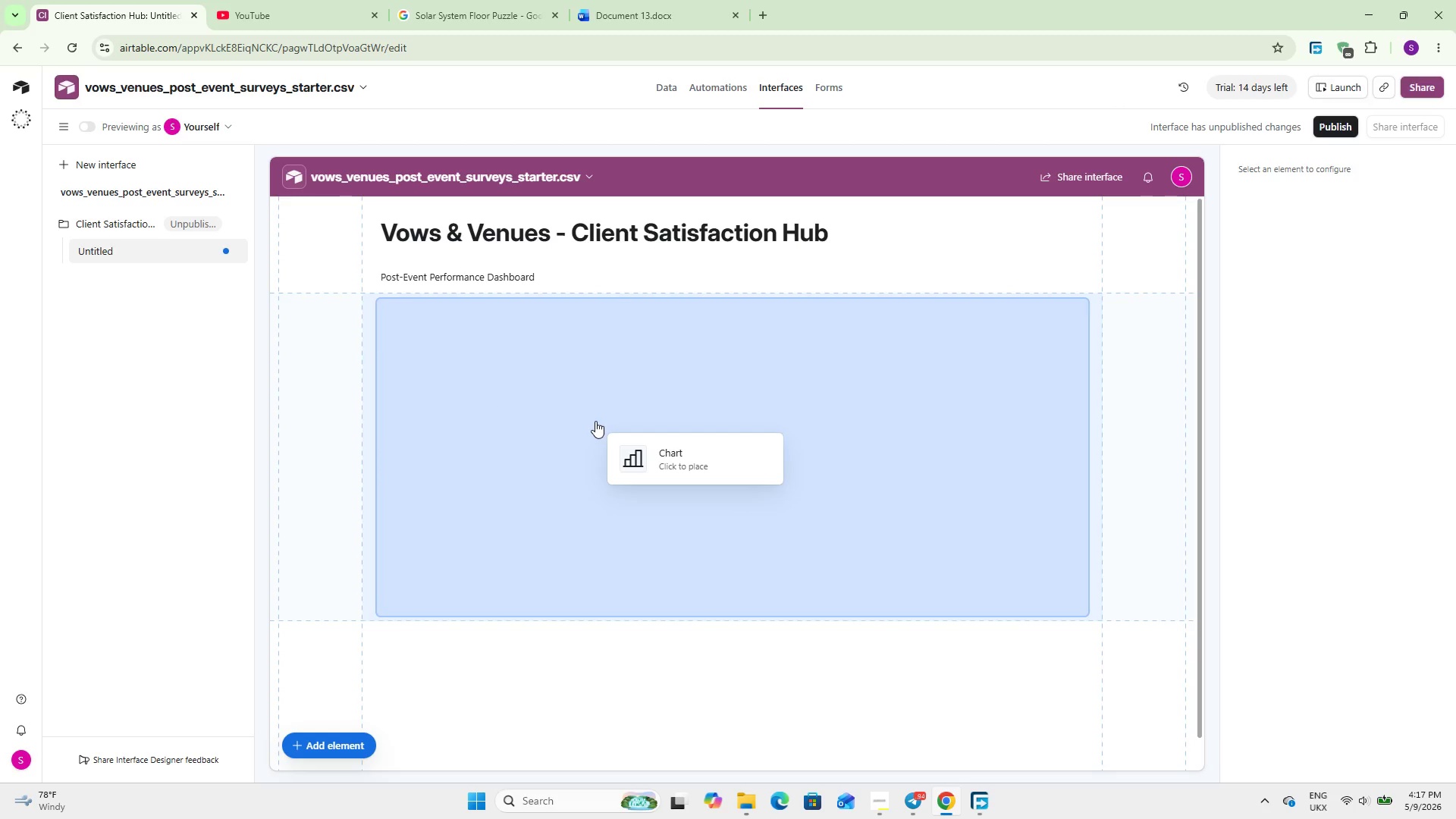 
left_click([595, 421])
 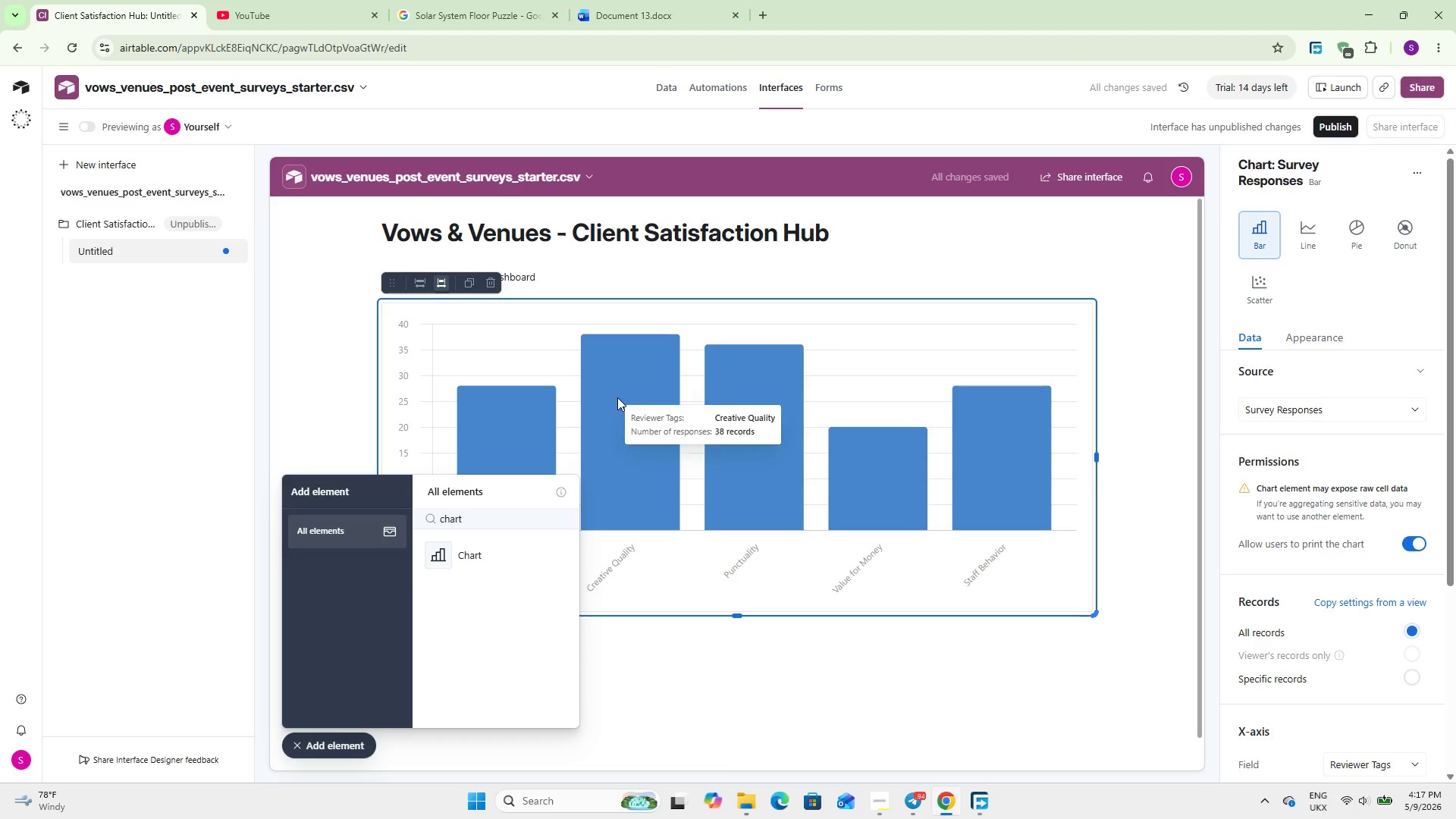 
left_click([1338, 402])
 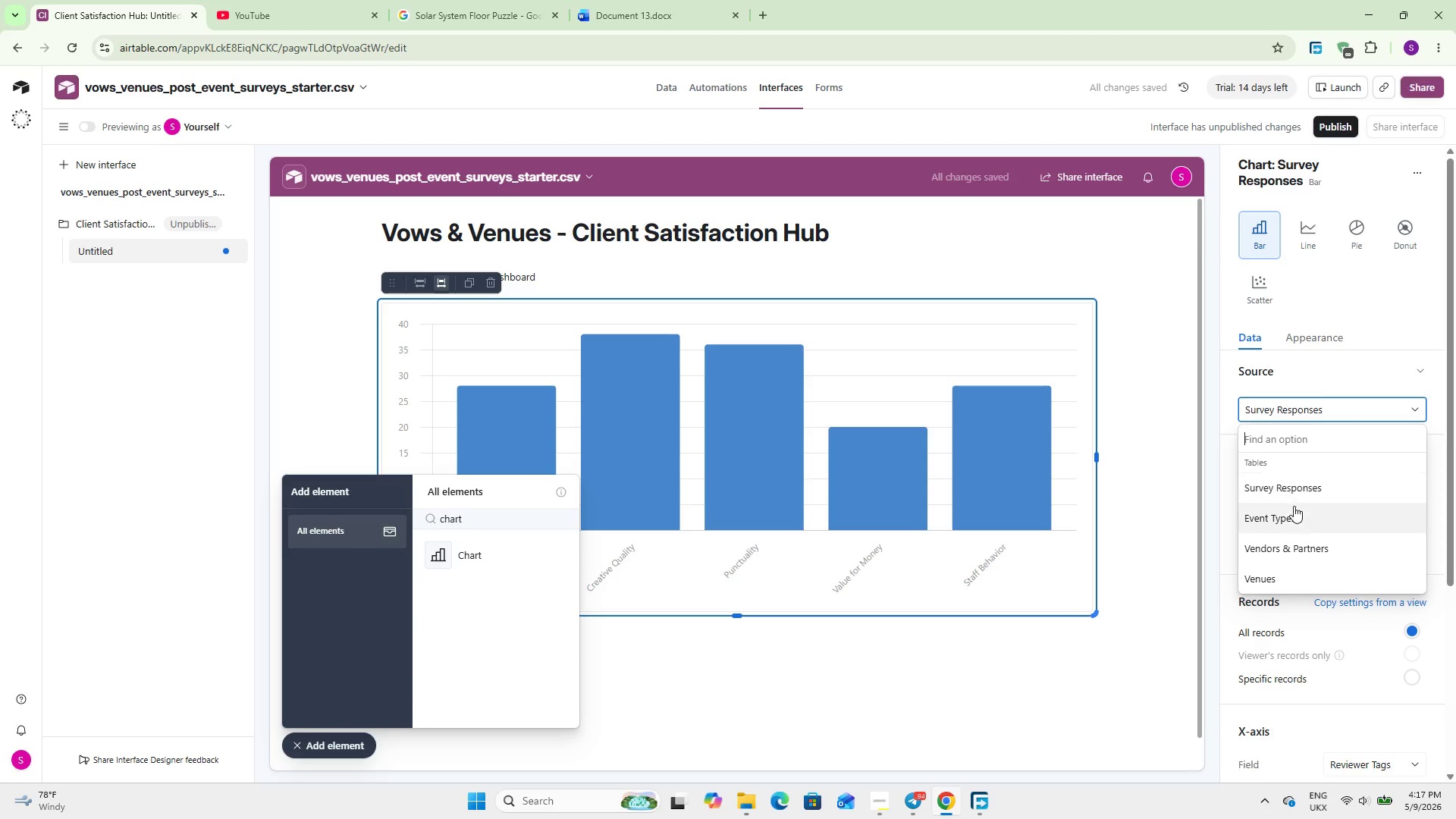 
left_click([1294, 512])
 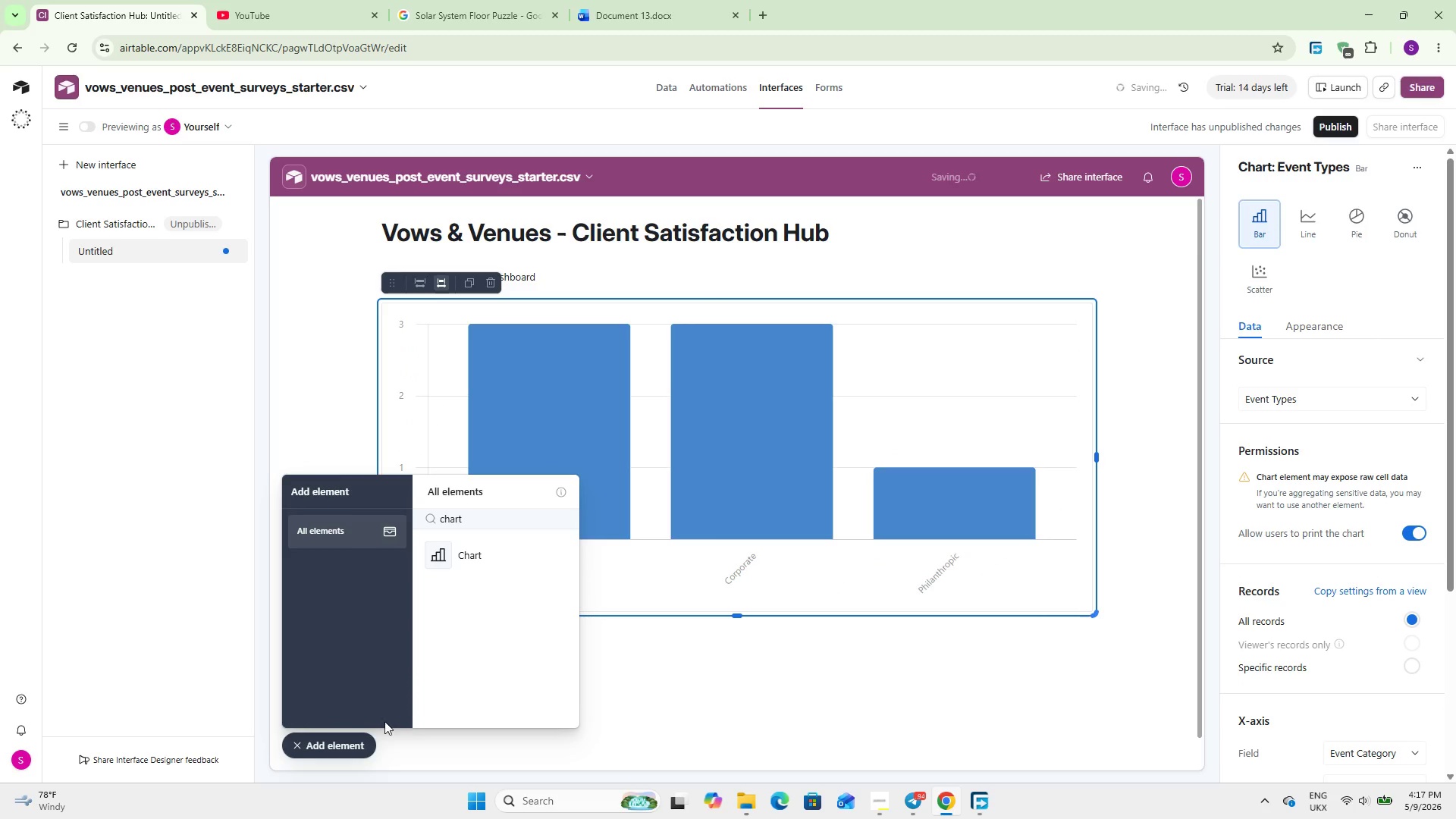 
left_click([333, 739])
 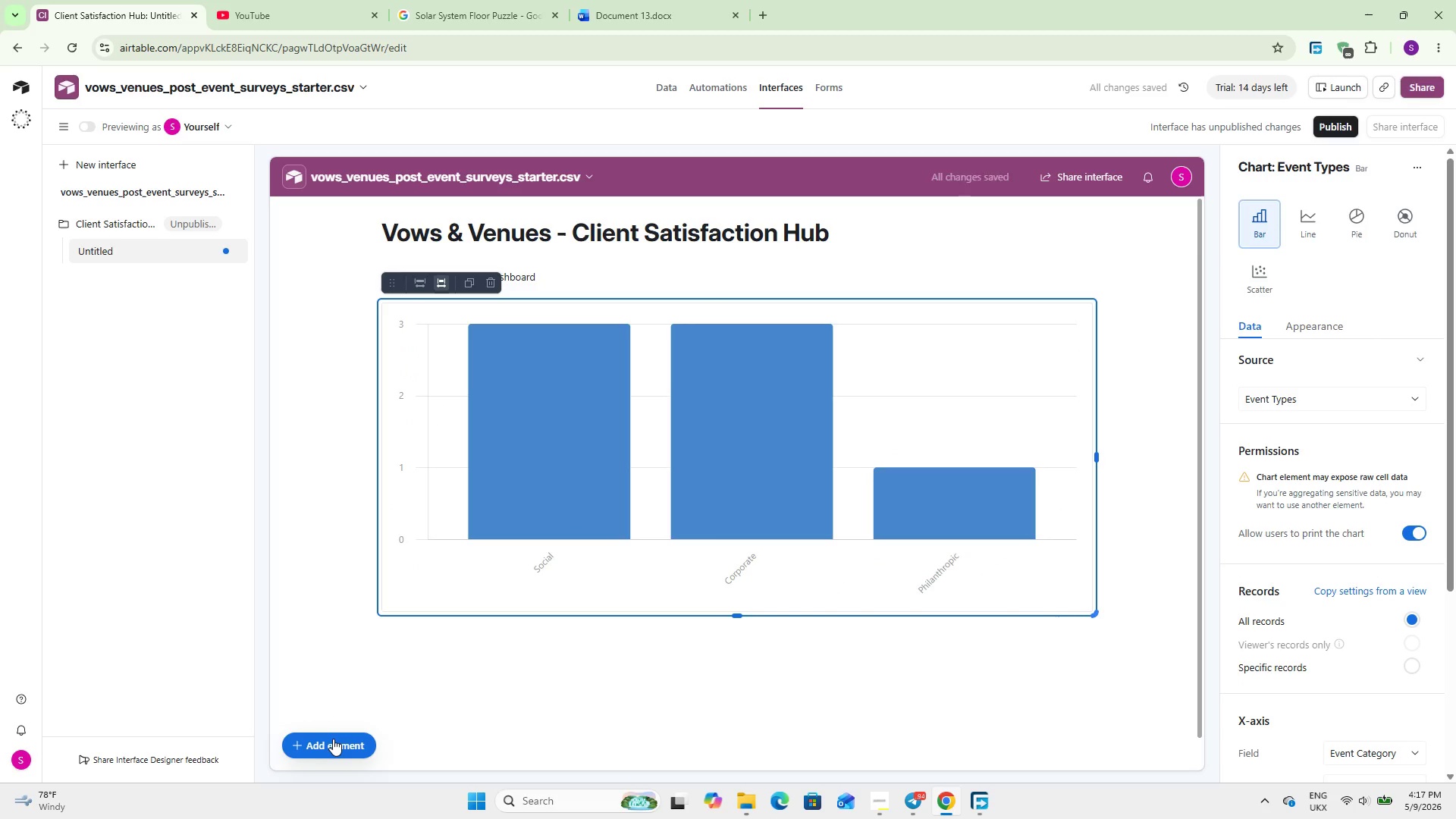 
wait(6.38)
 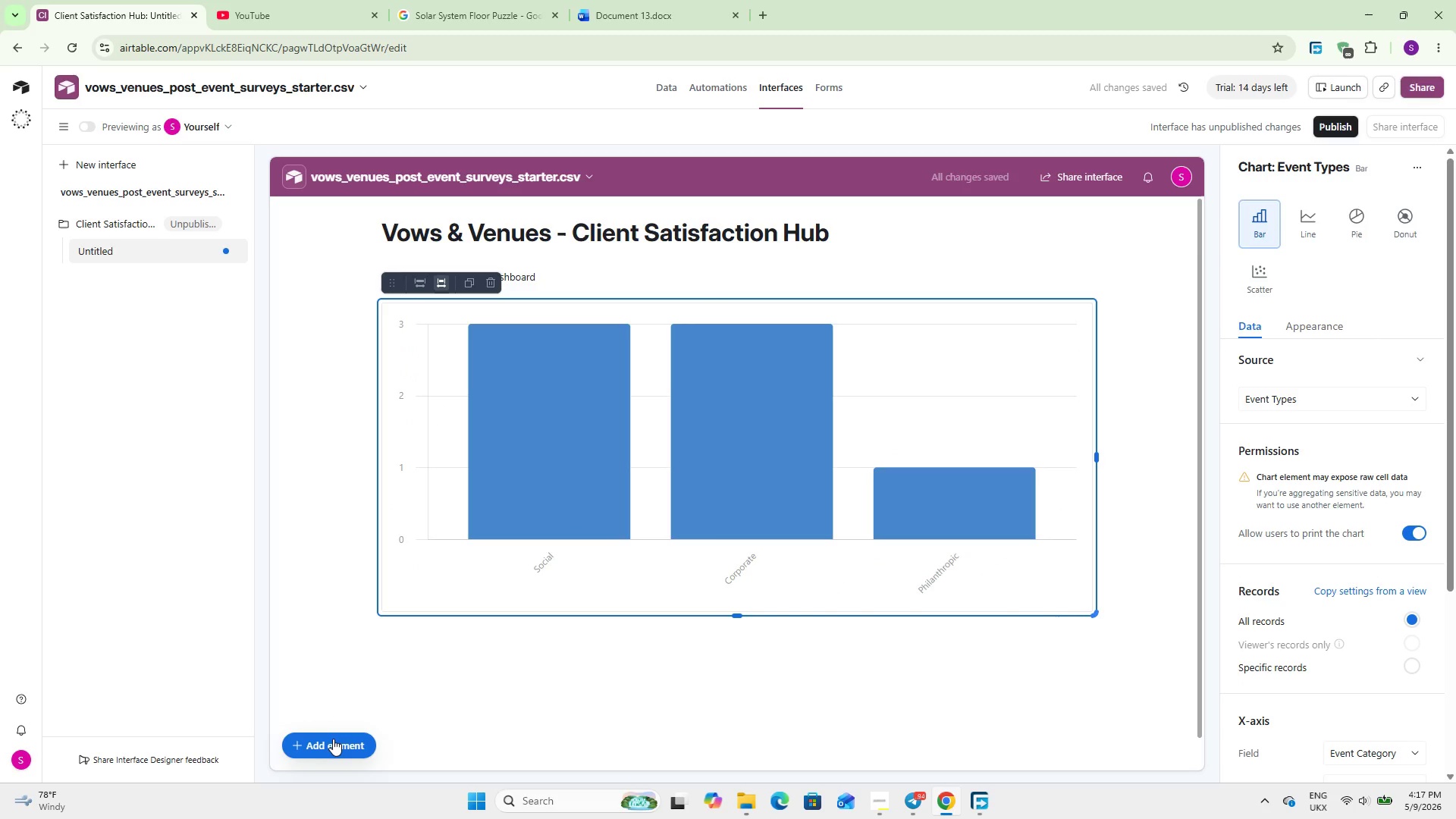 
scroll: coordinate [1382, 373], scroll_direction: down, amount: 2.0
 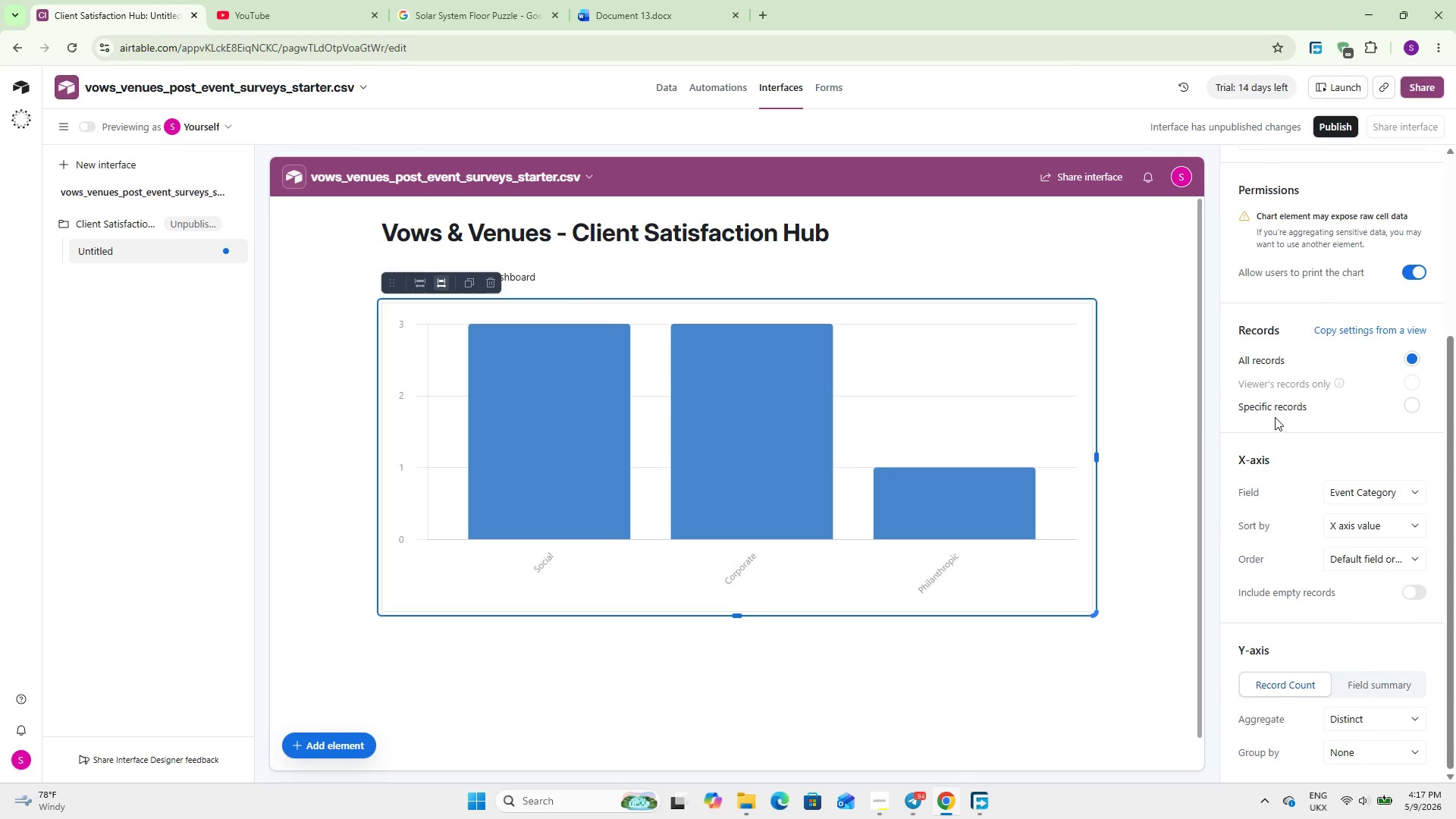 
left_click([1346, 493])
 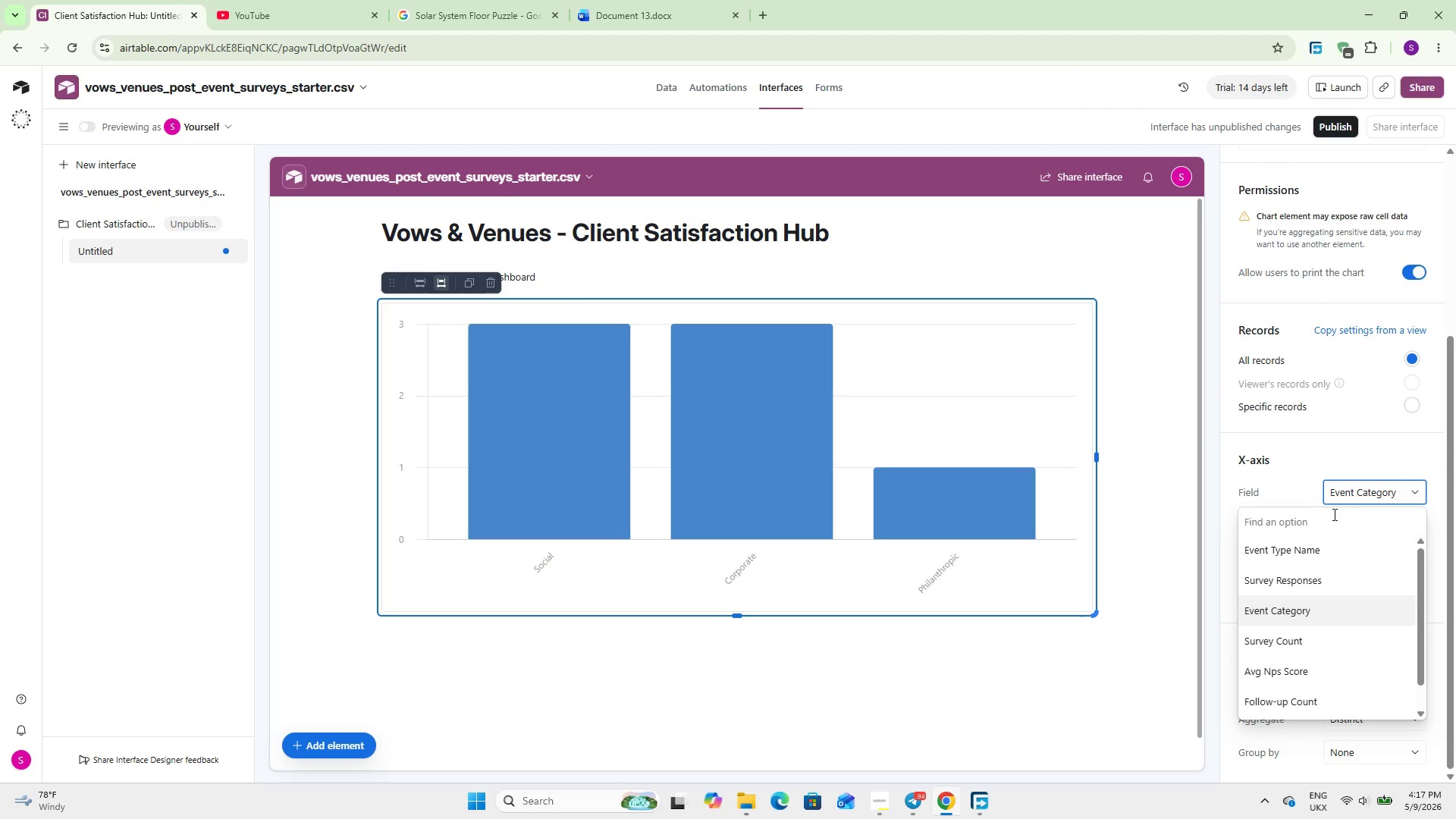 
left_click([1316, 547])
 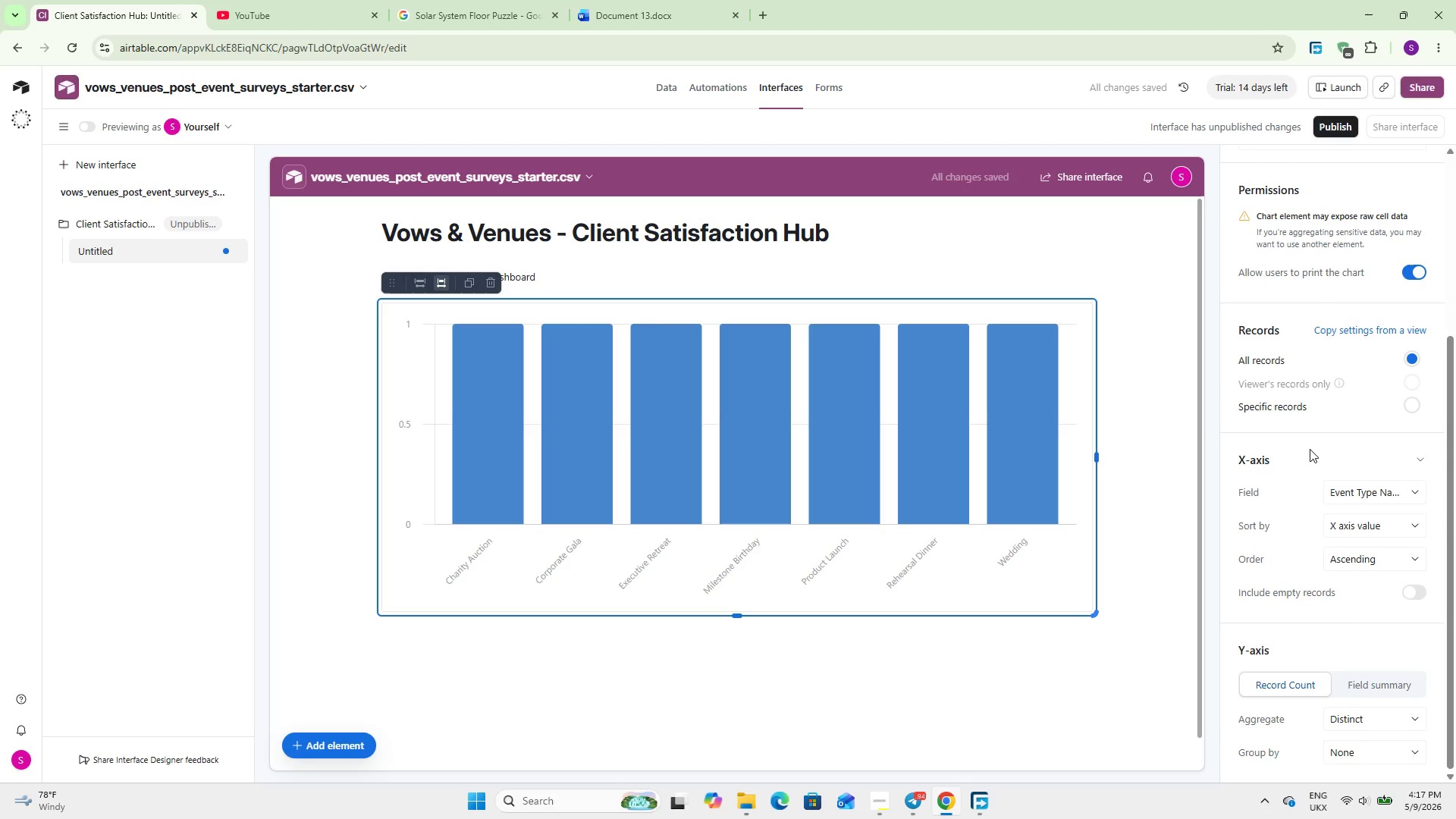 
wait(5.27)
 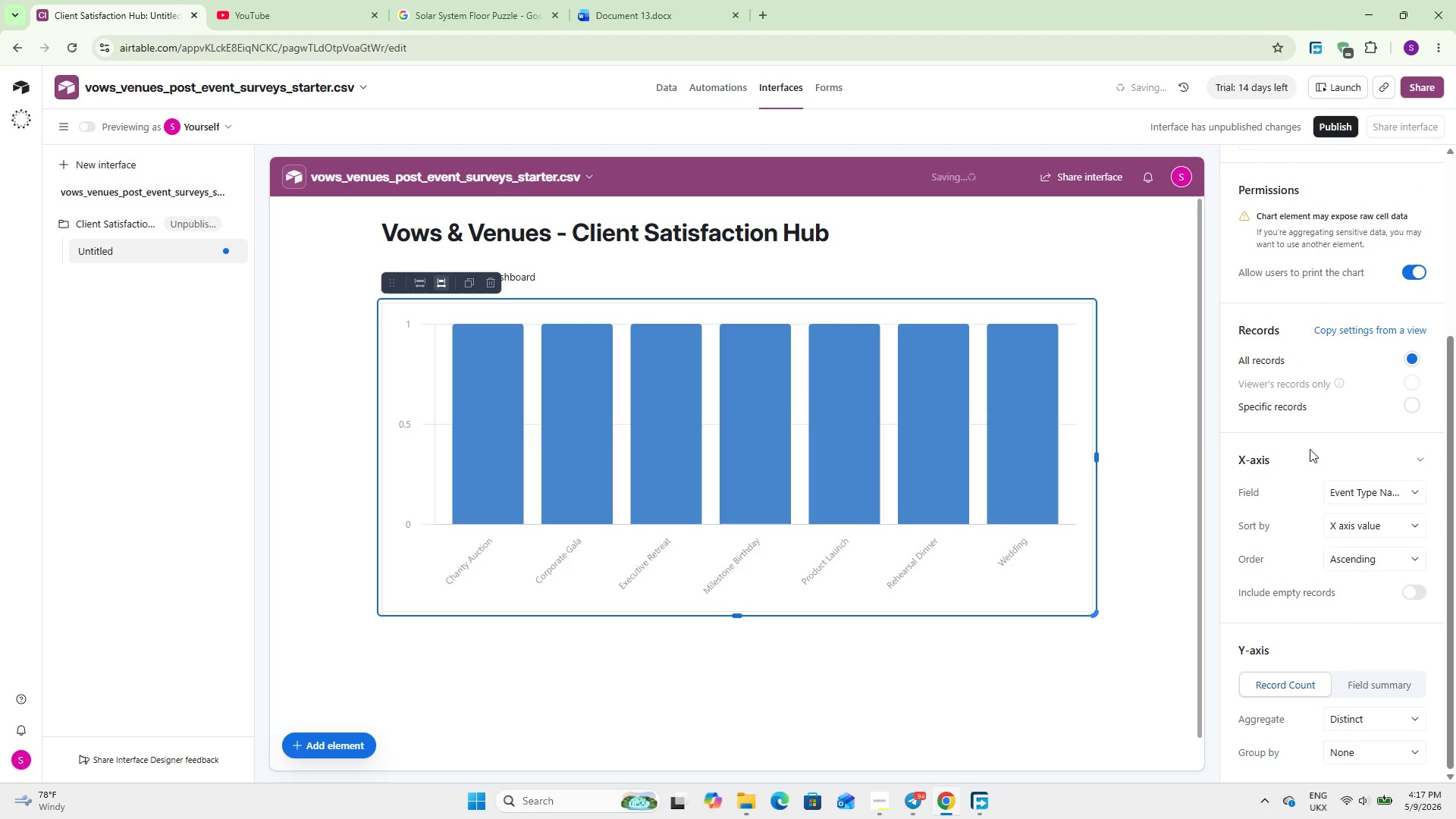 
scroll: coordinate [1310, 451], scroll_direction: down, amount: 6.0
 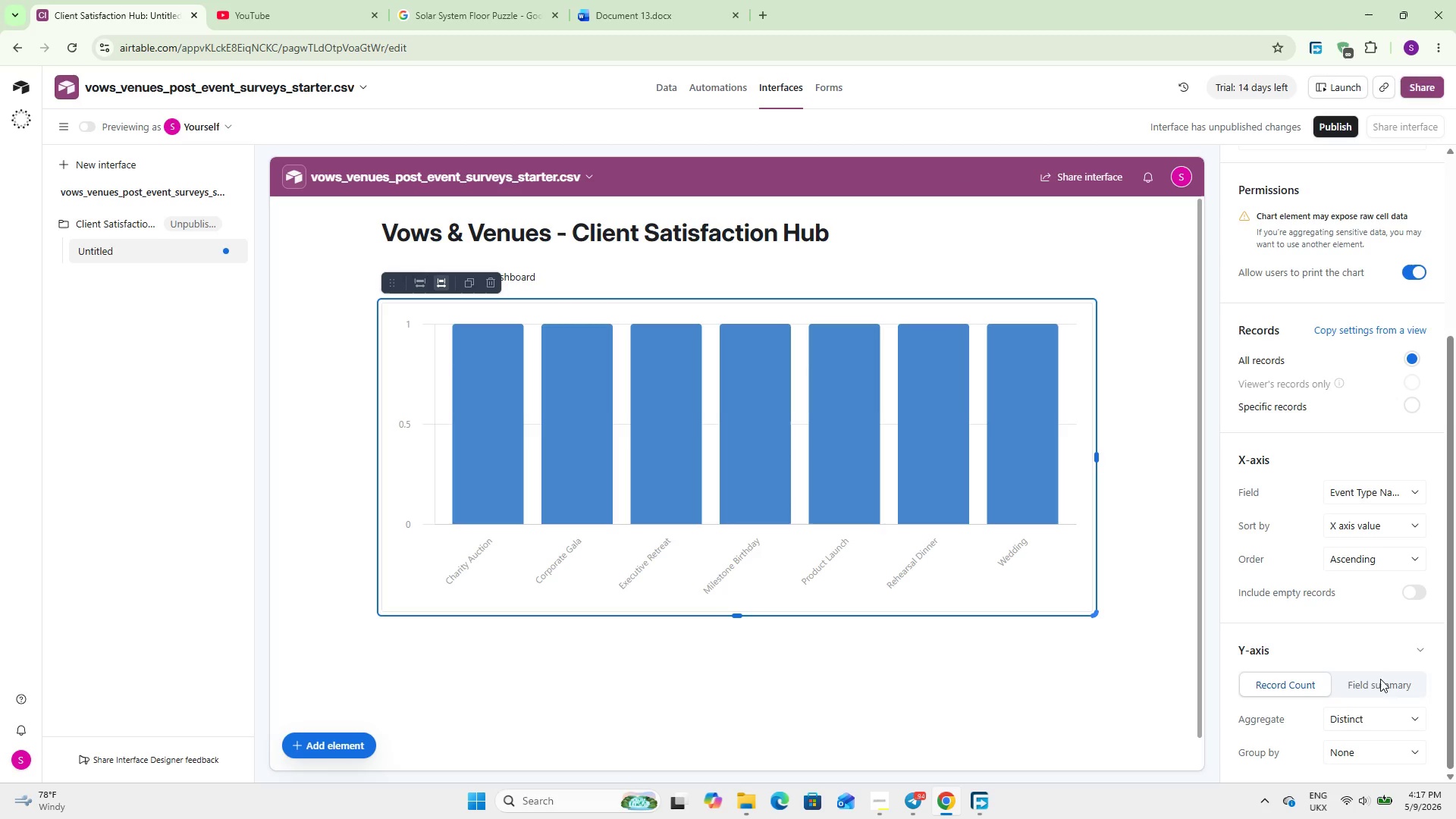 
left_click([1383, 681])
 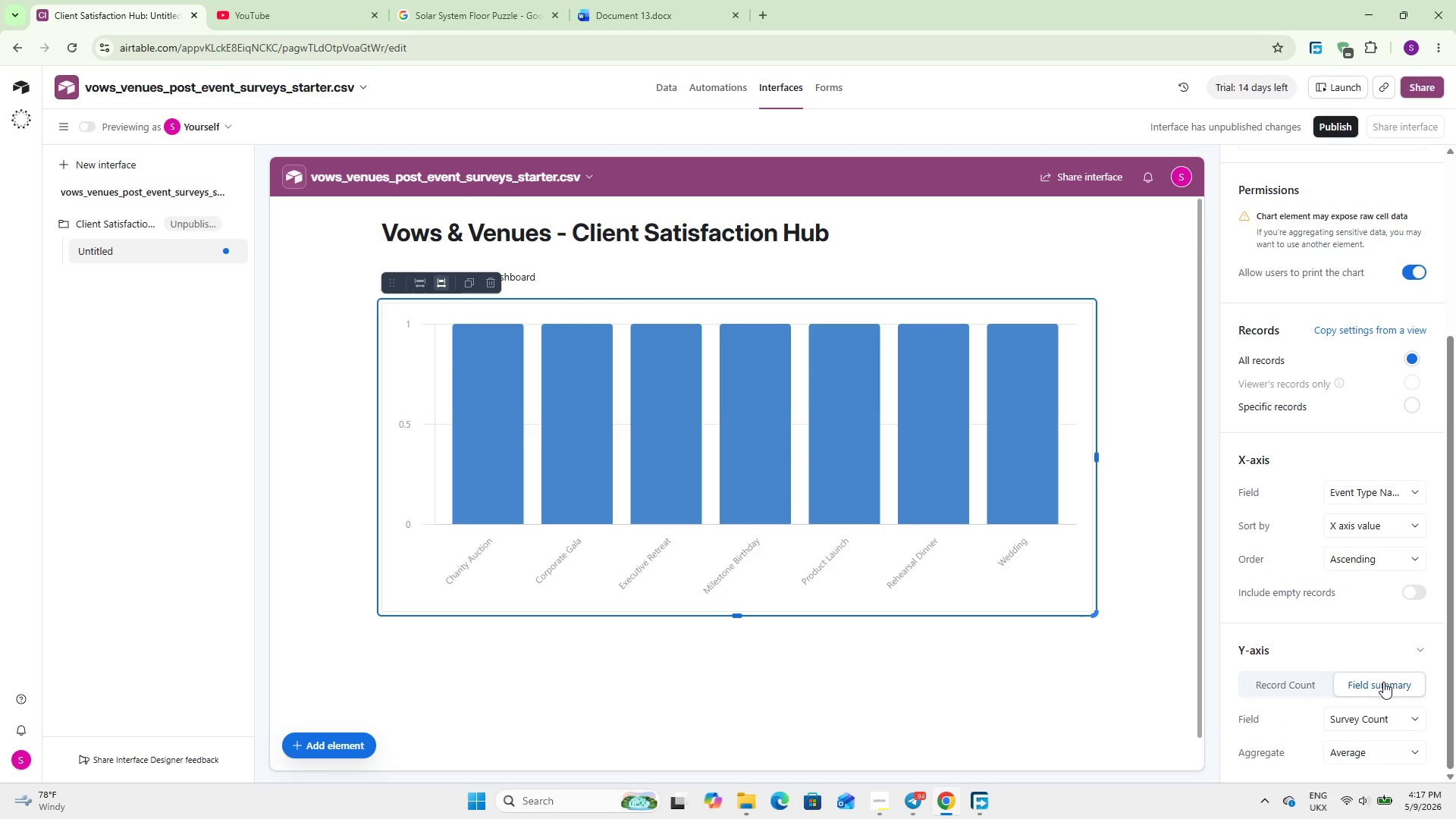 
left_click([1376, 711])
 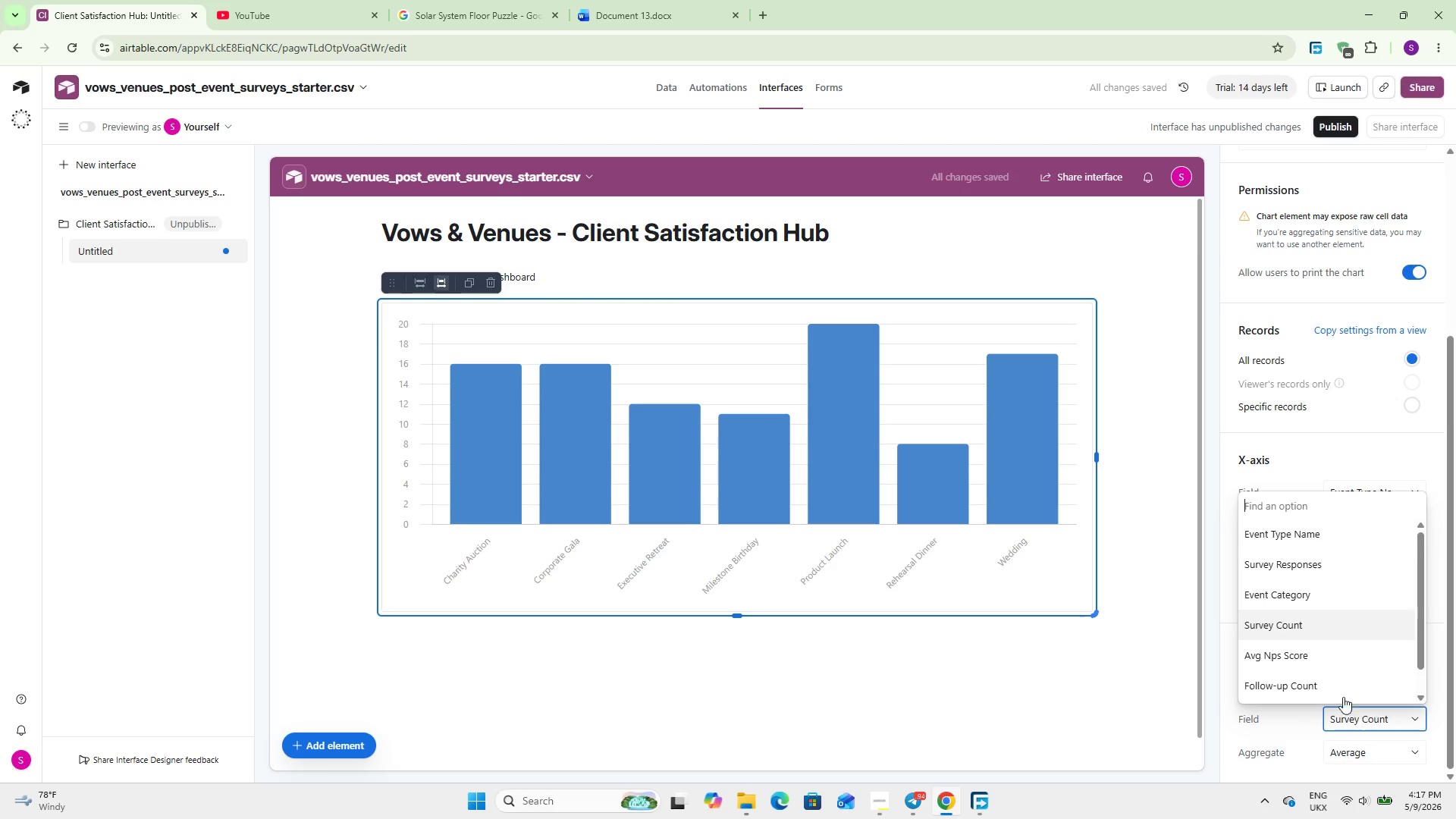 
scroll: coordinate [1320, 650], scroll_direction: down, amount: 5.0
 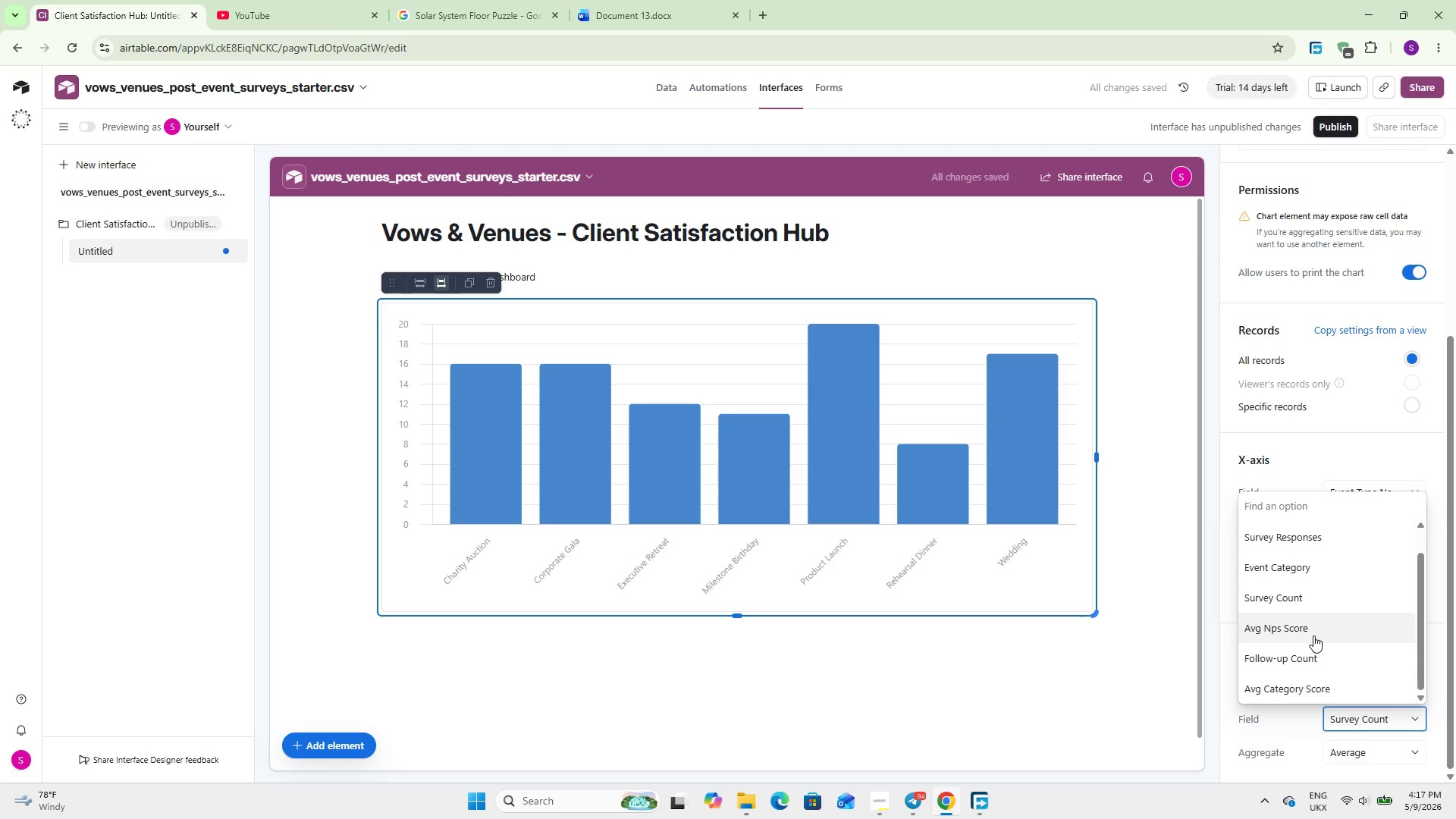 
left_click([1312, 632])
 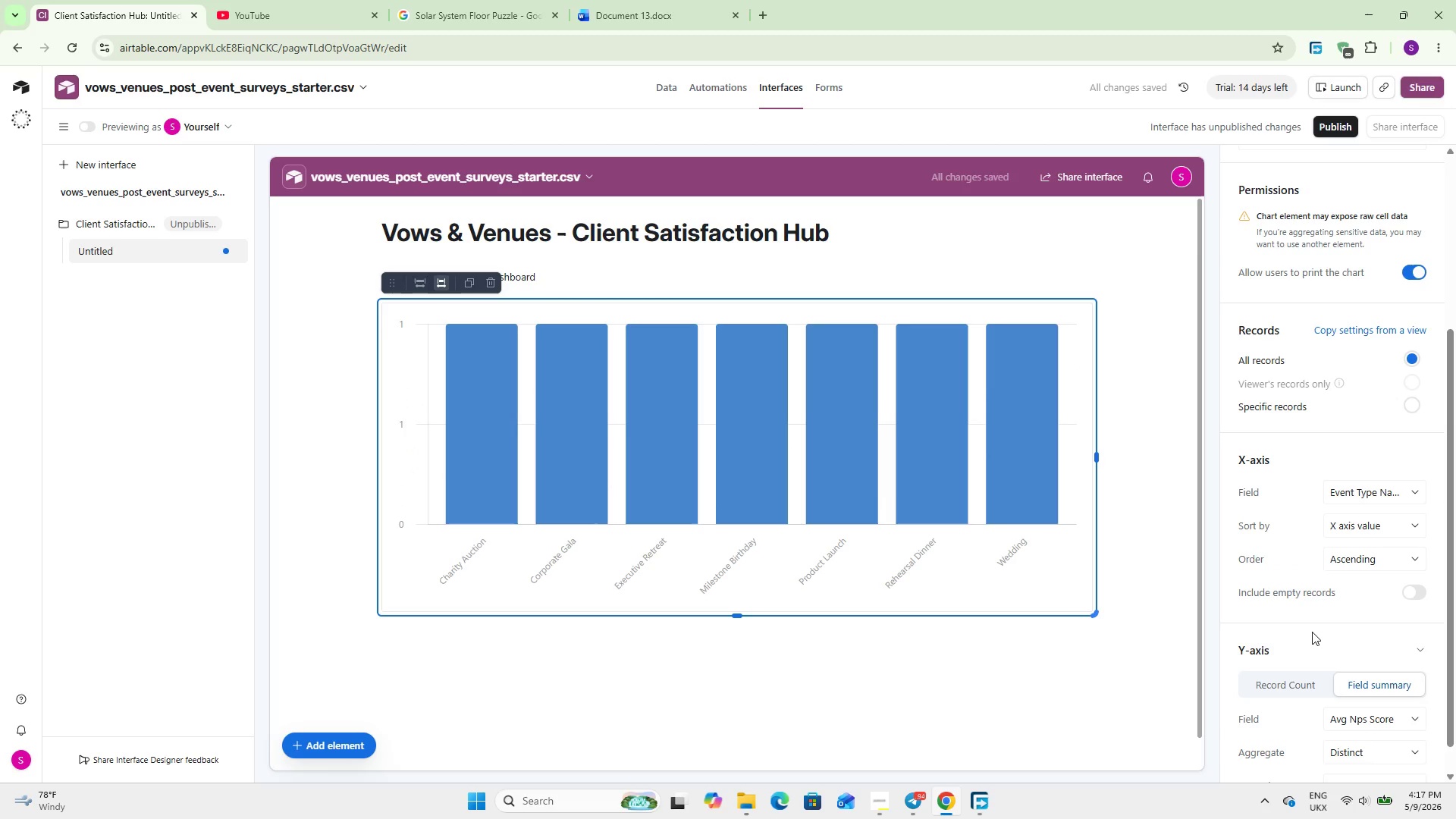 
wait(10.39)
 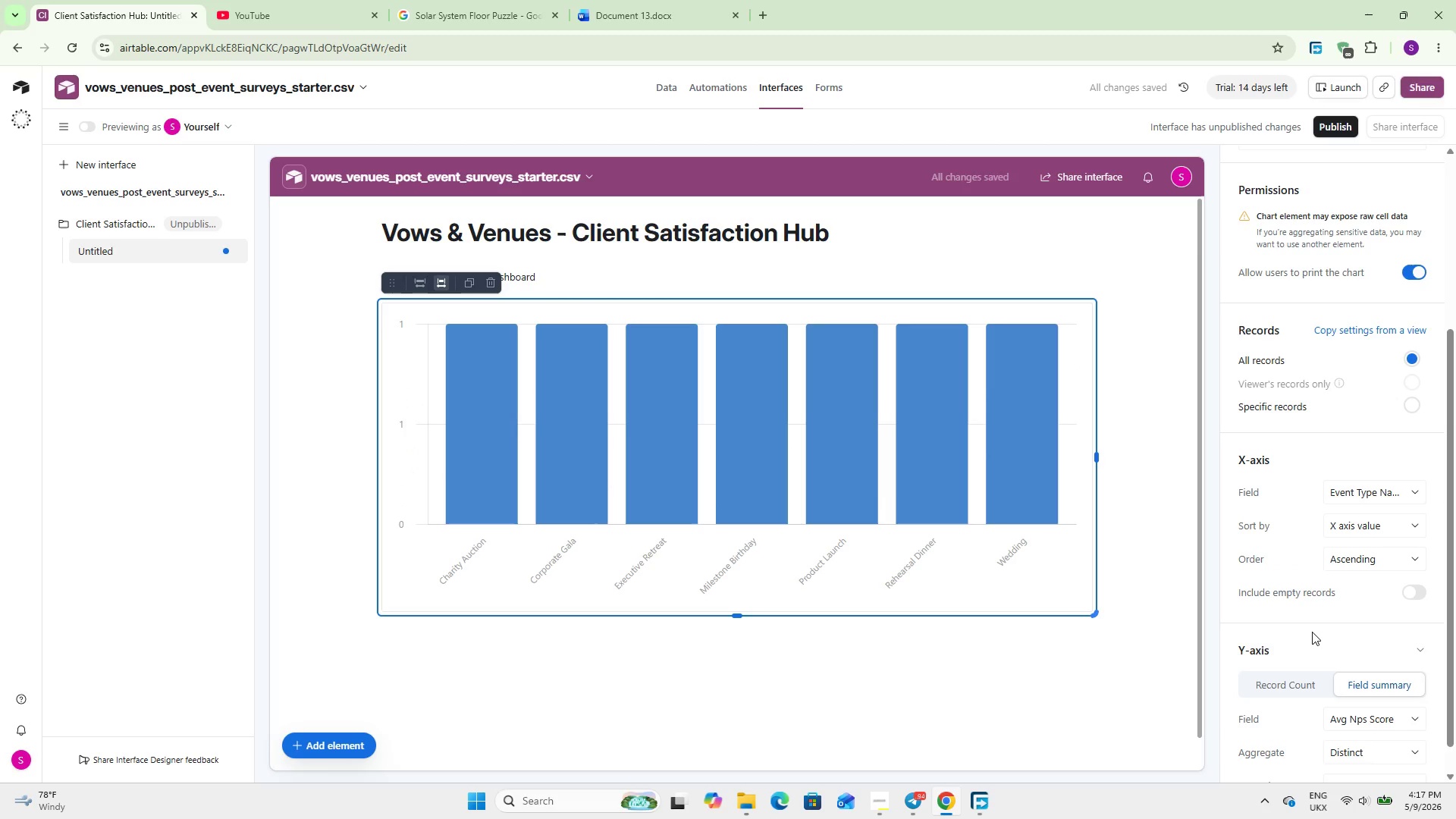 
scroll: coordinate [1295, 520], scroll_direction: up, amount: 4.0
 